 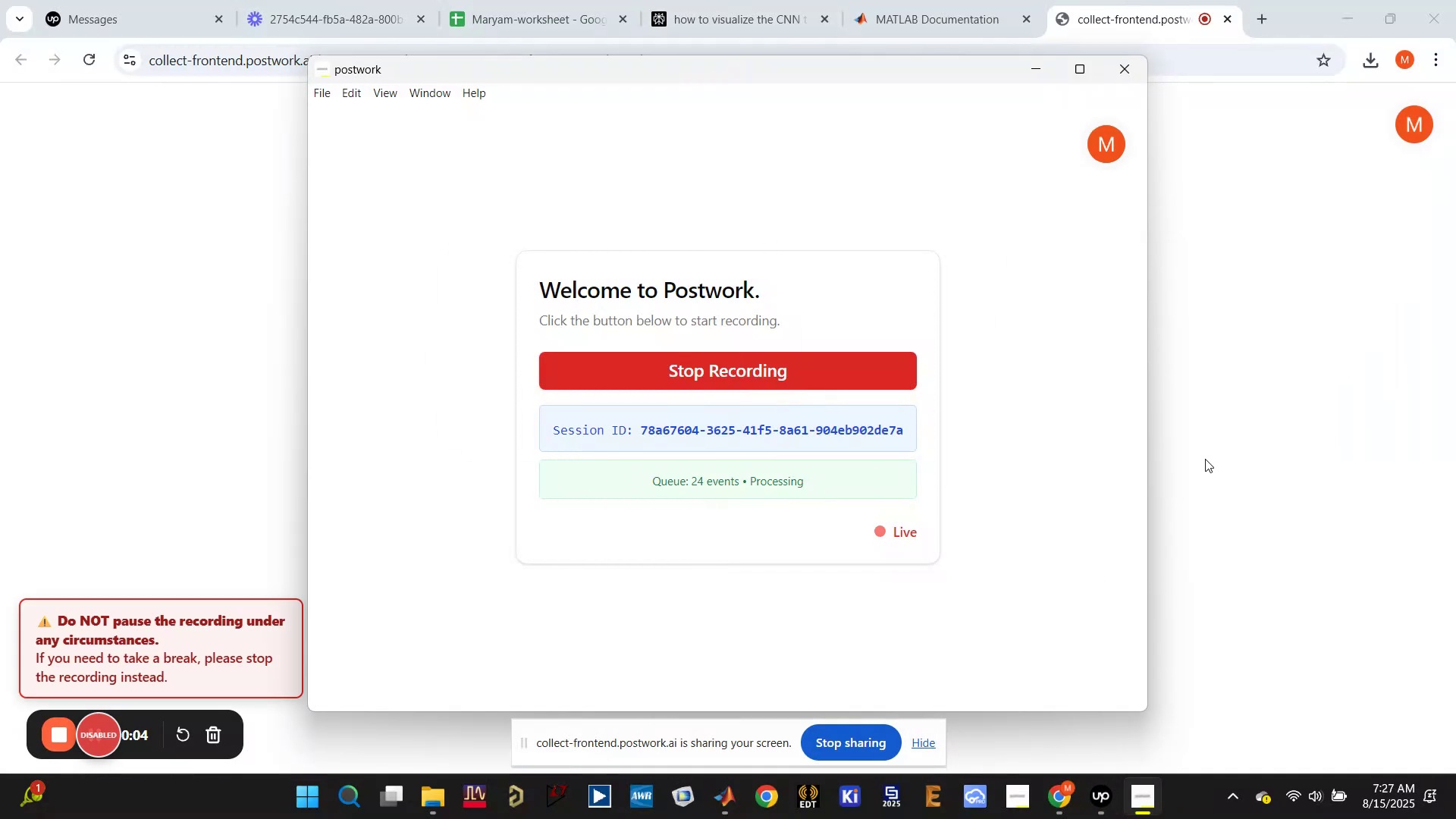 
left_click([1037, 72])
 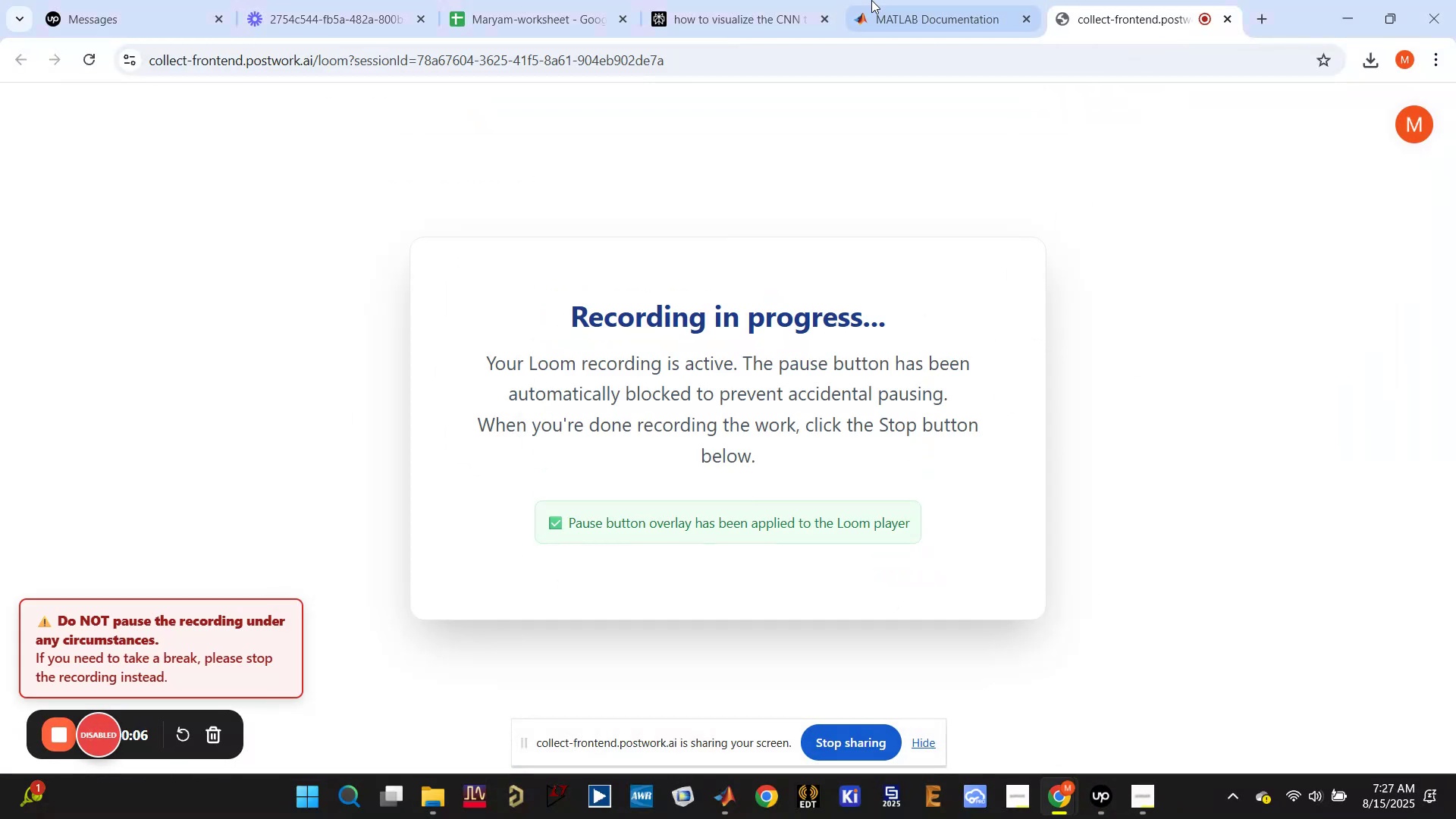 
double_click([762, 0])
 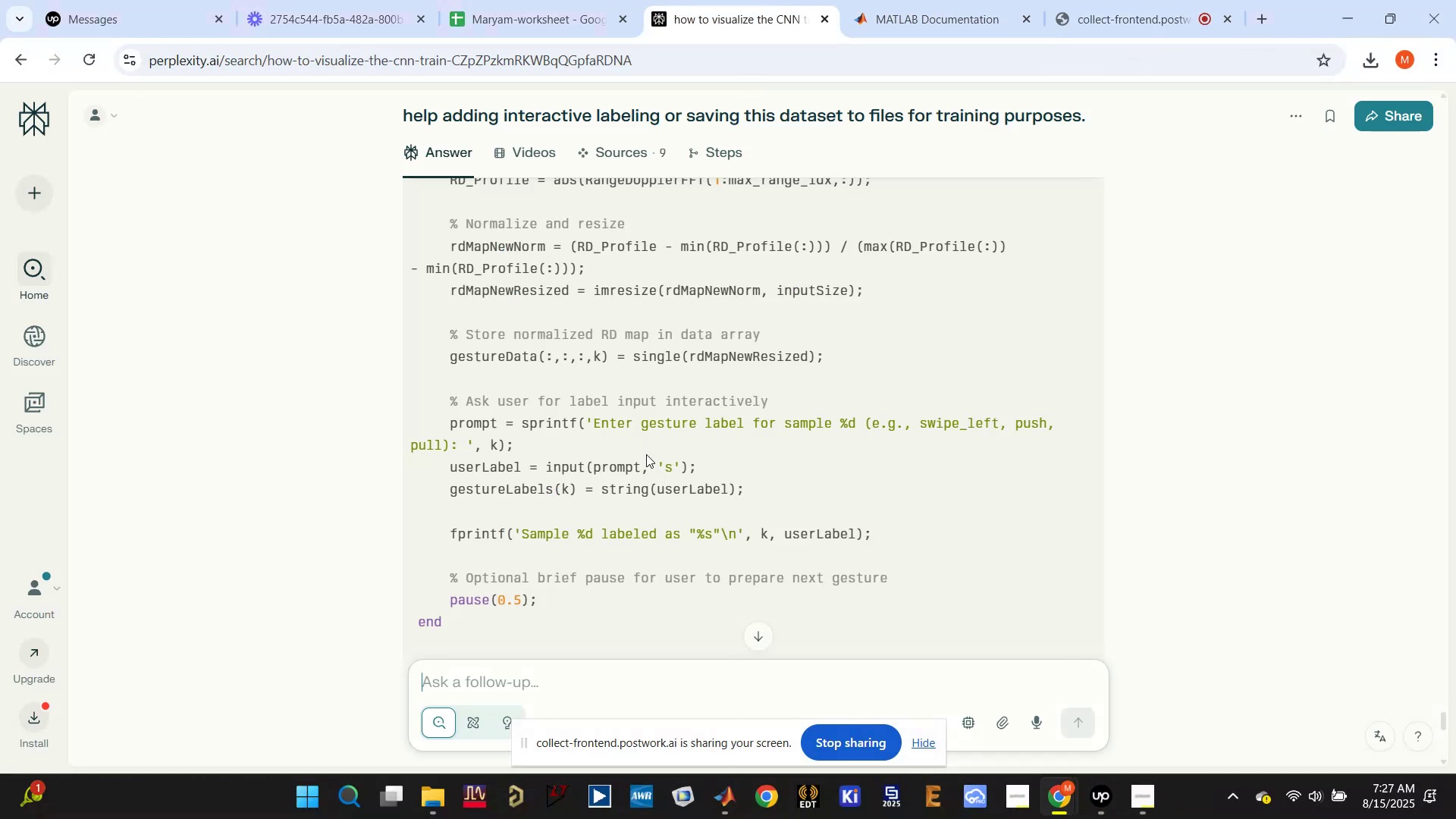 
scroll: coordinate [646, 461], scroll_direction: up, amount: 10.0
 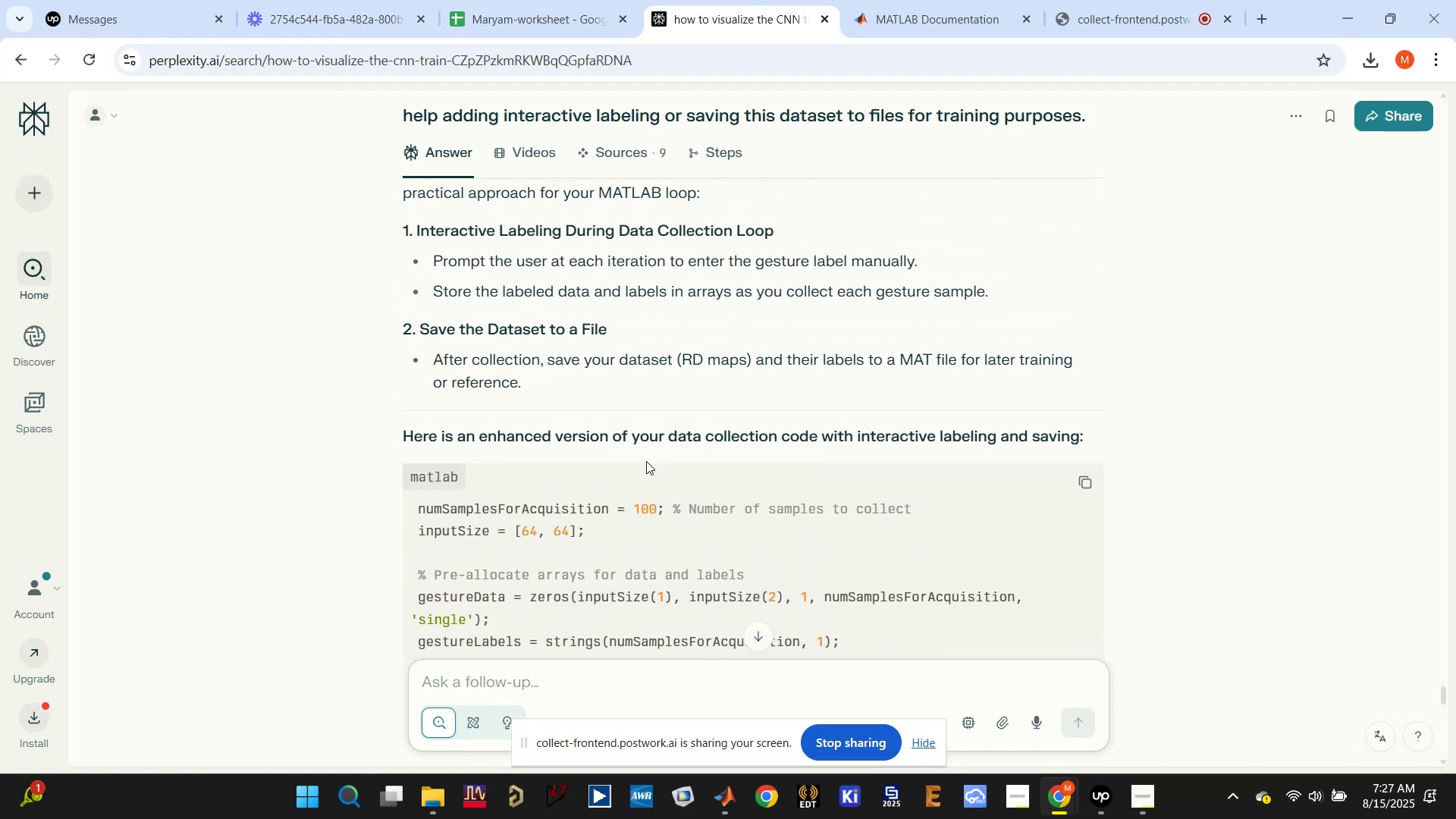 
scroll: coordinate [646, 461], scroll_direction: down, amount: 5.0
 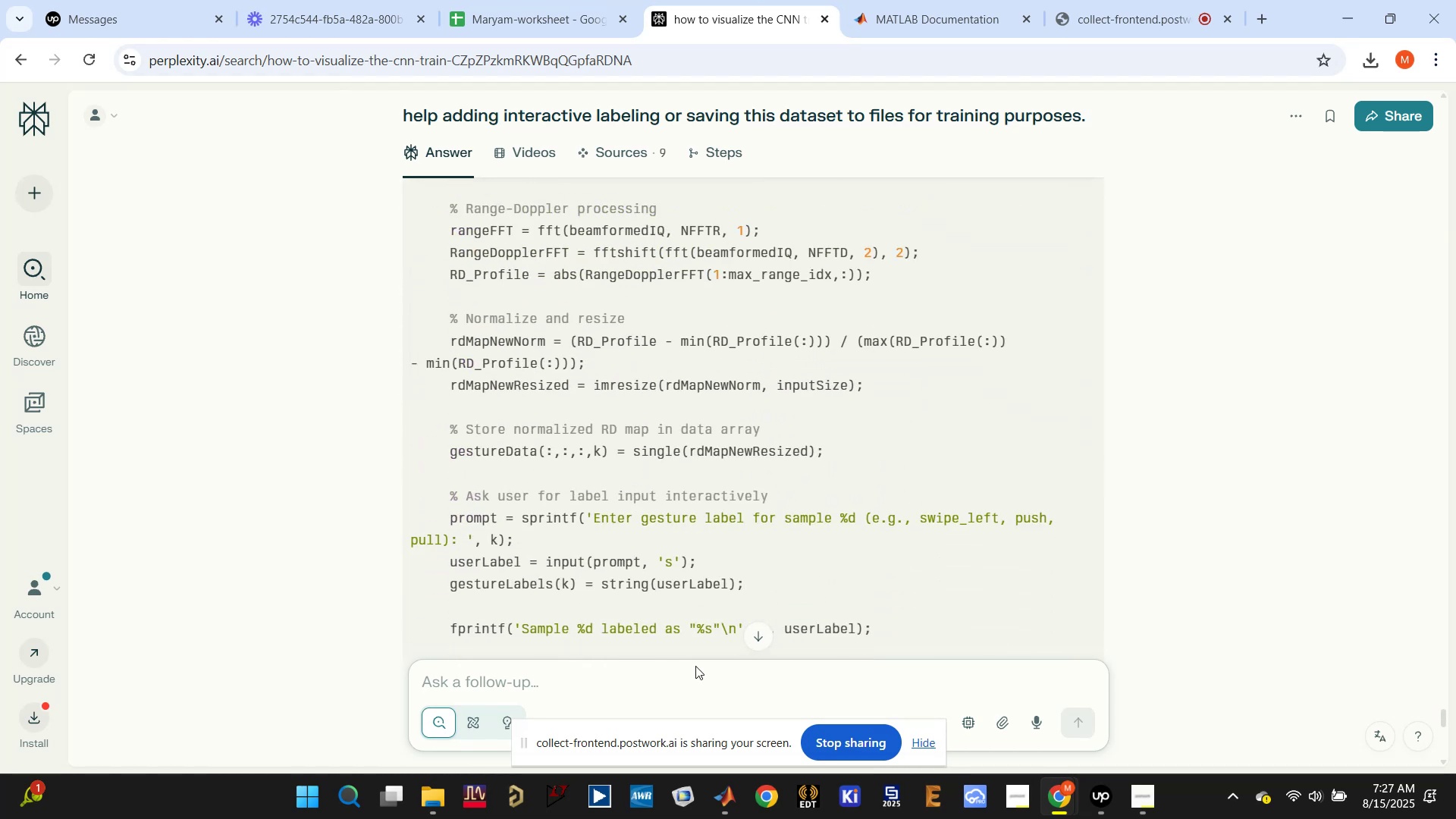 
left_click([727, 803])
 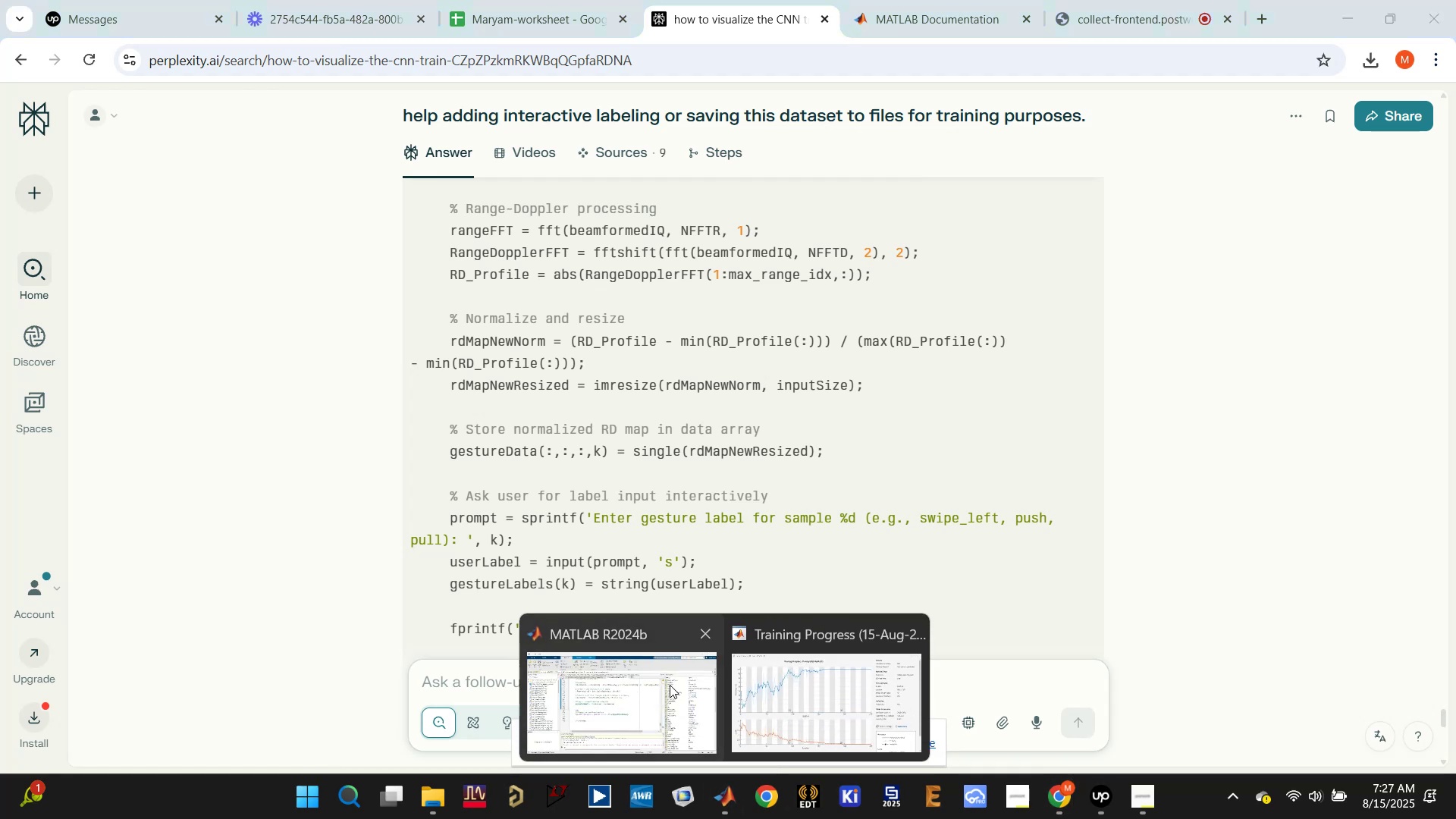 
left_click([670, 683])
 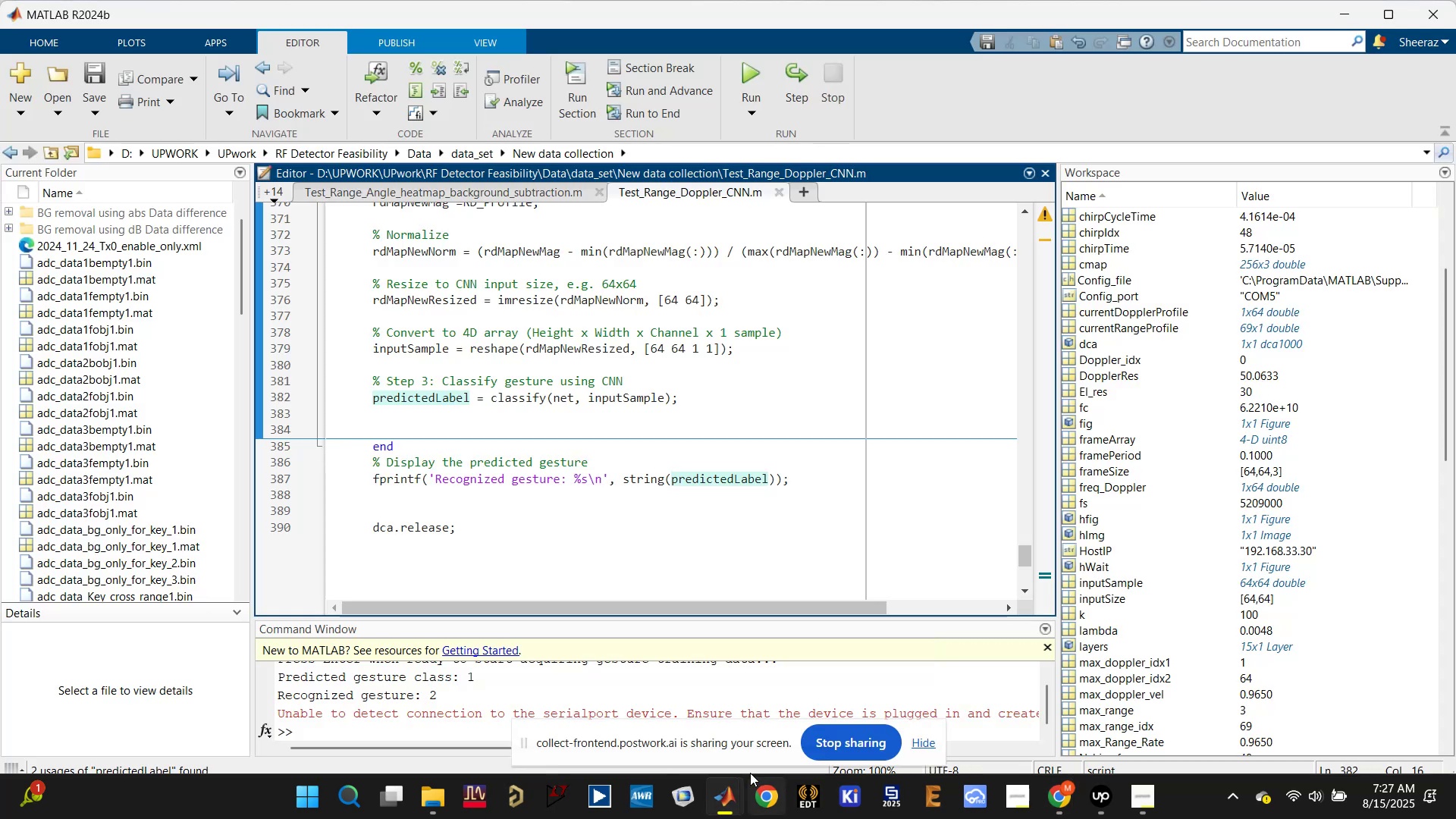 
scroll: coordinate [679, 683], scroll_direction: down, amount: 3.0
 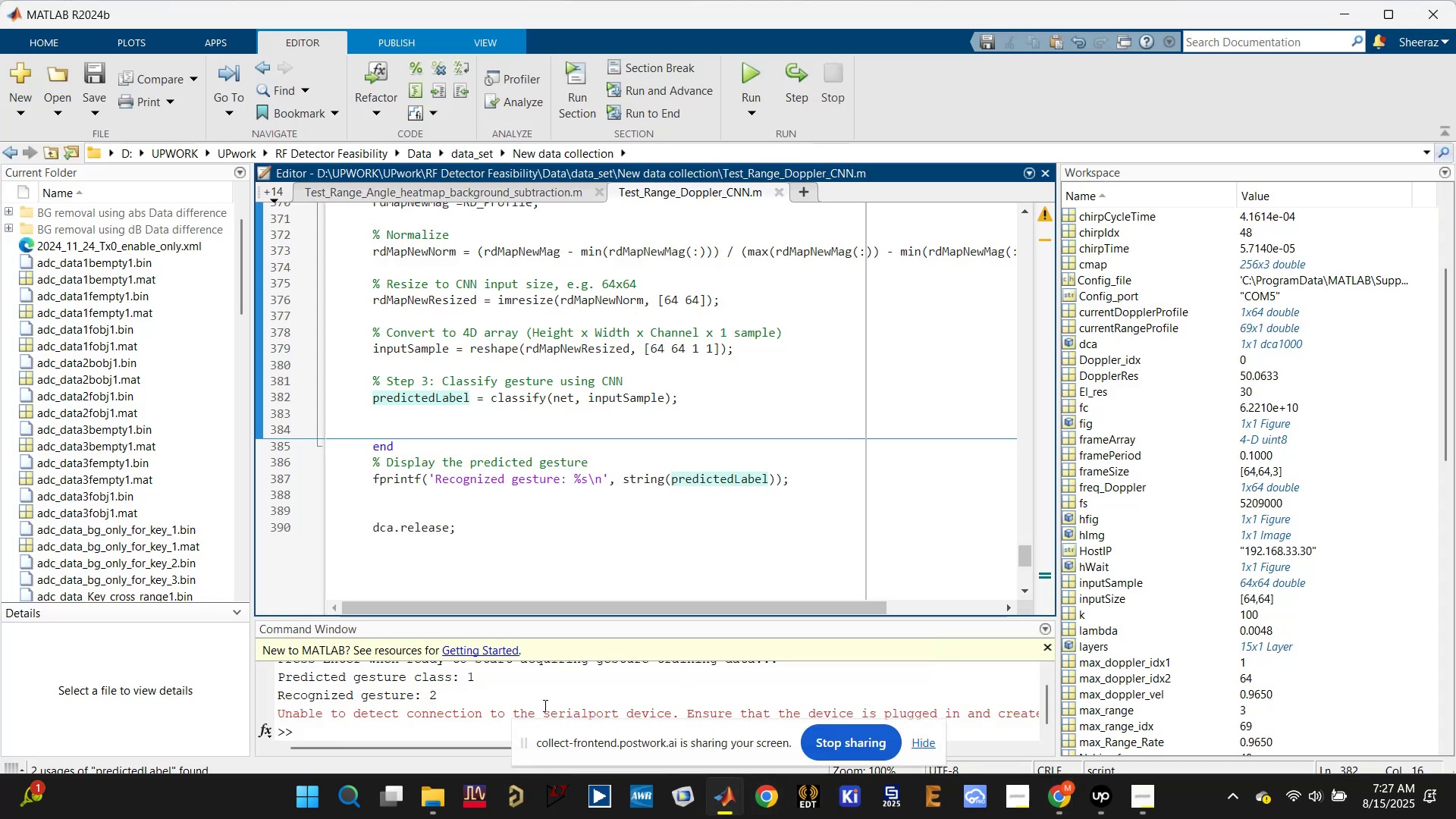 
left_click([456, 715])
 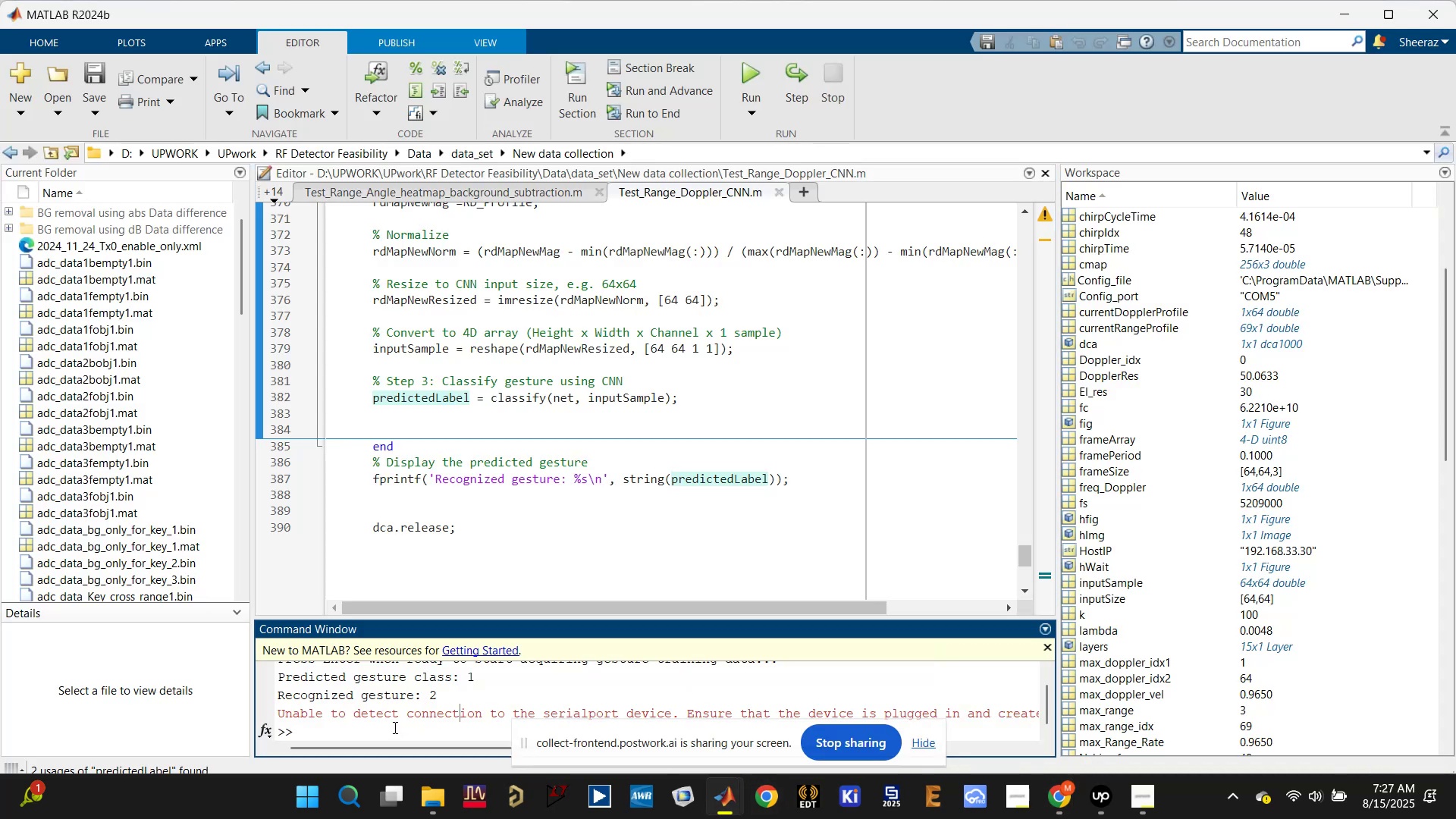 
type(cl)
 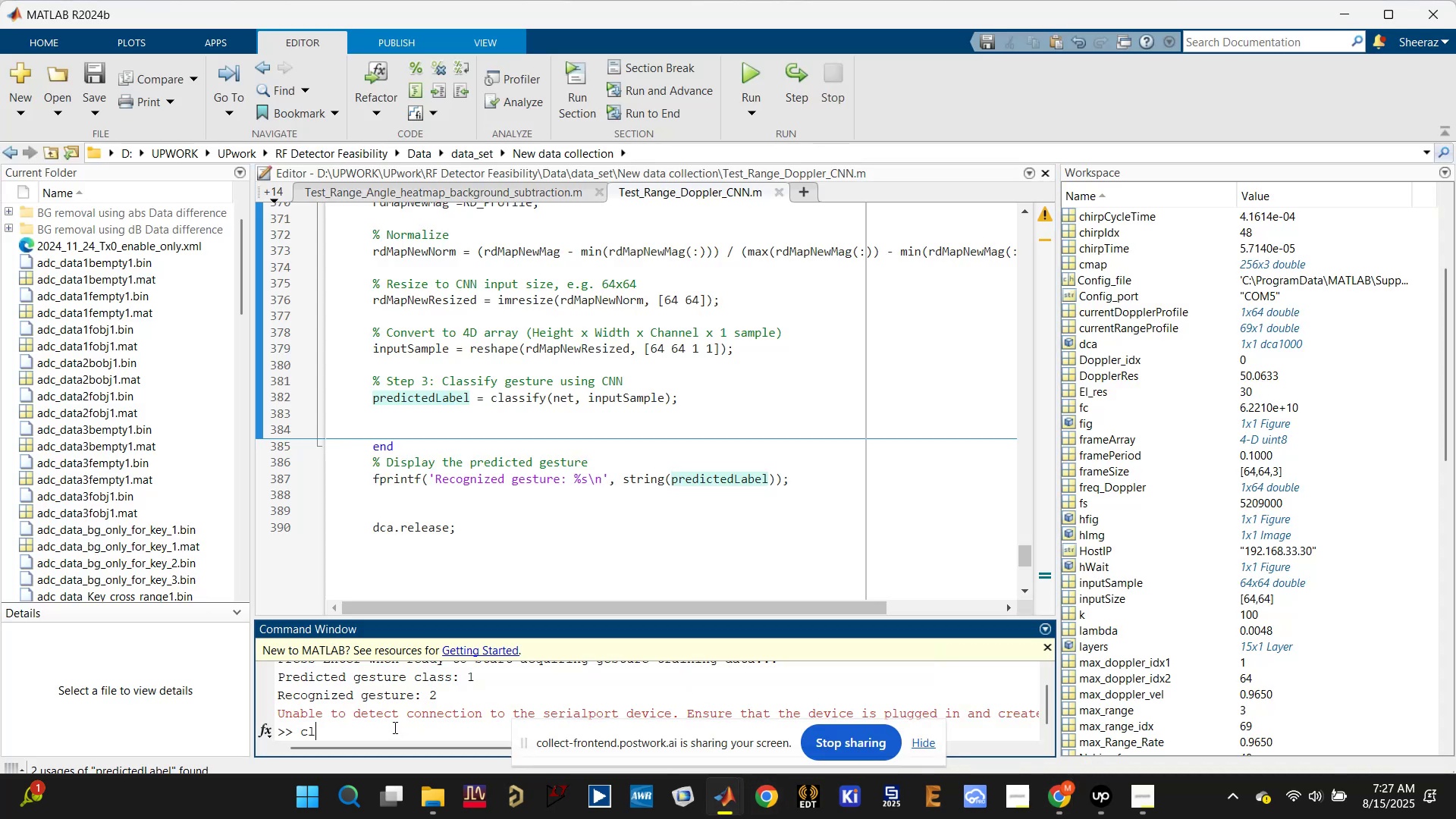 
key(Enter)
 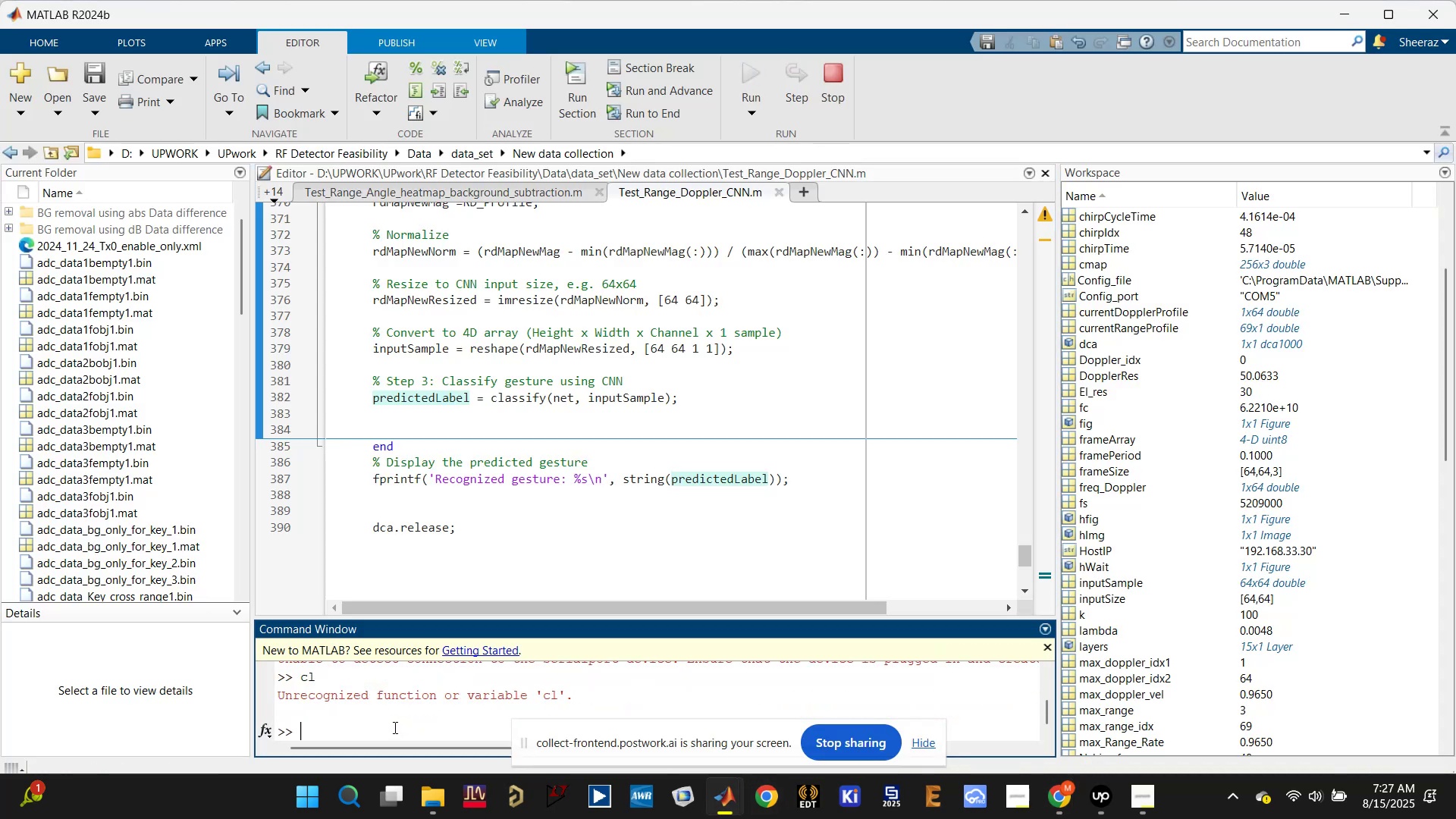 
type(clc)
 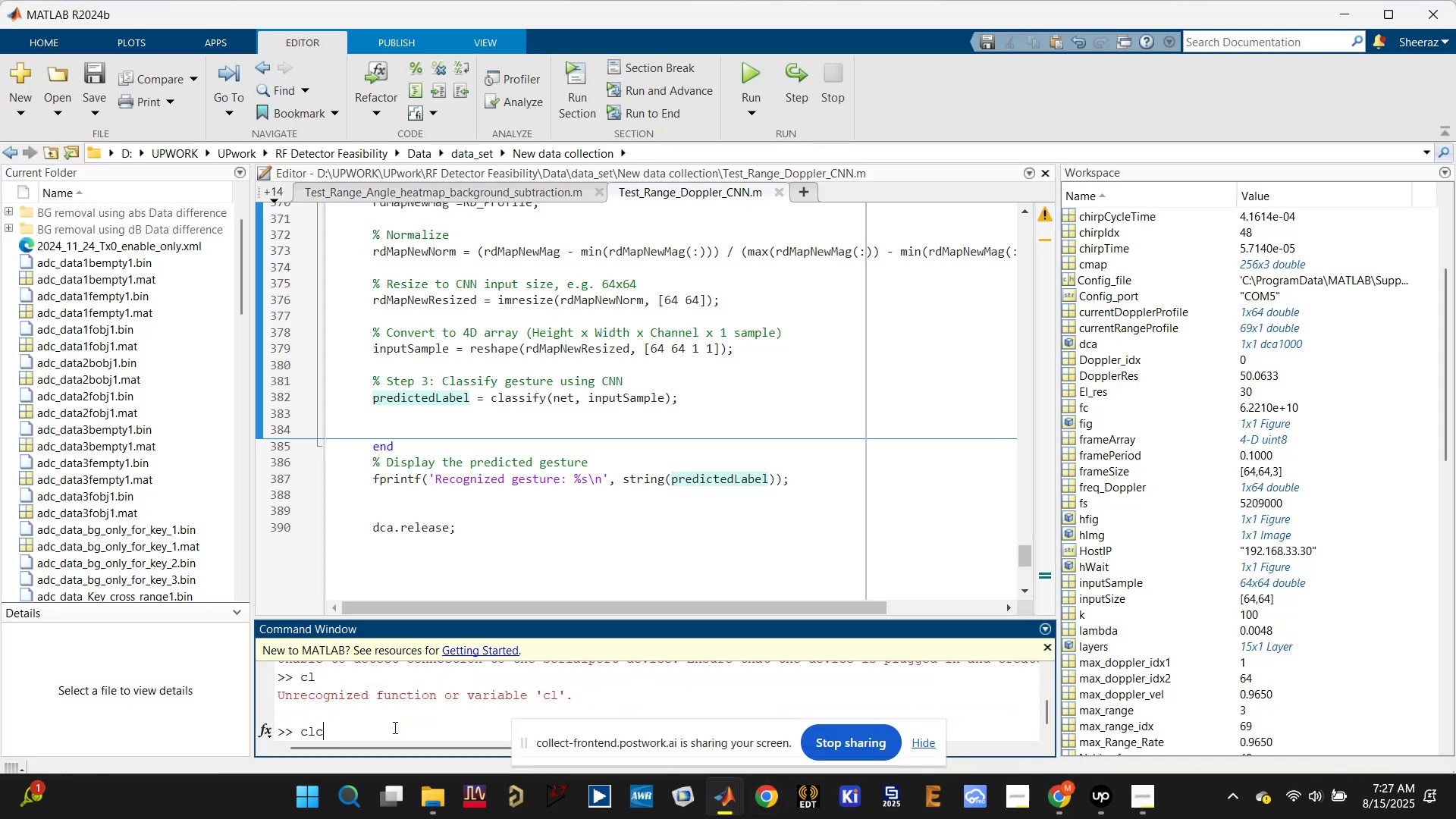 
key(Enter)
 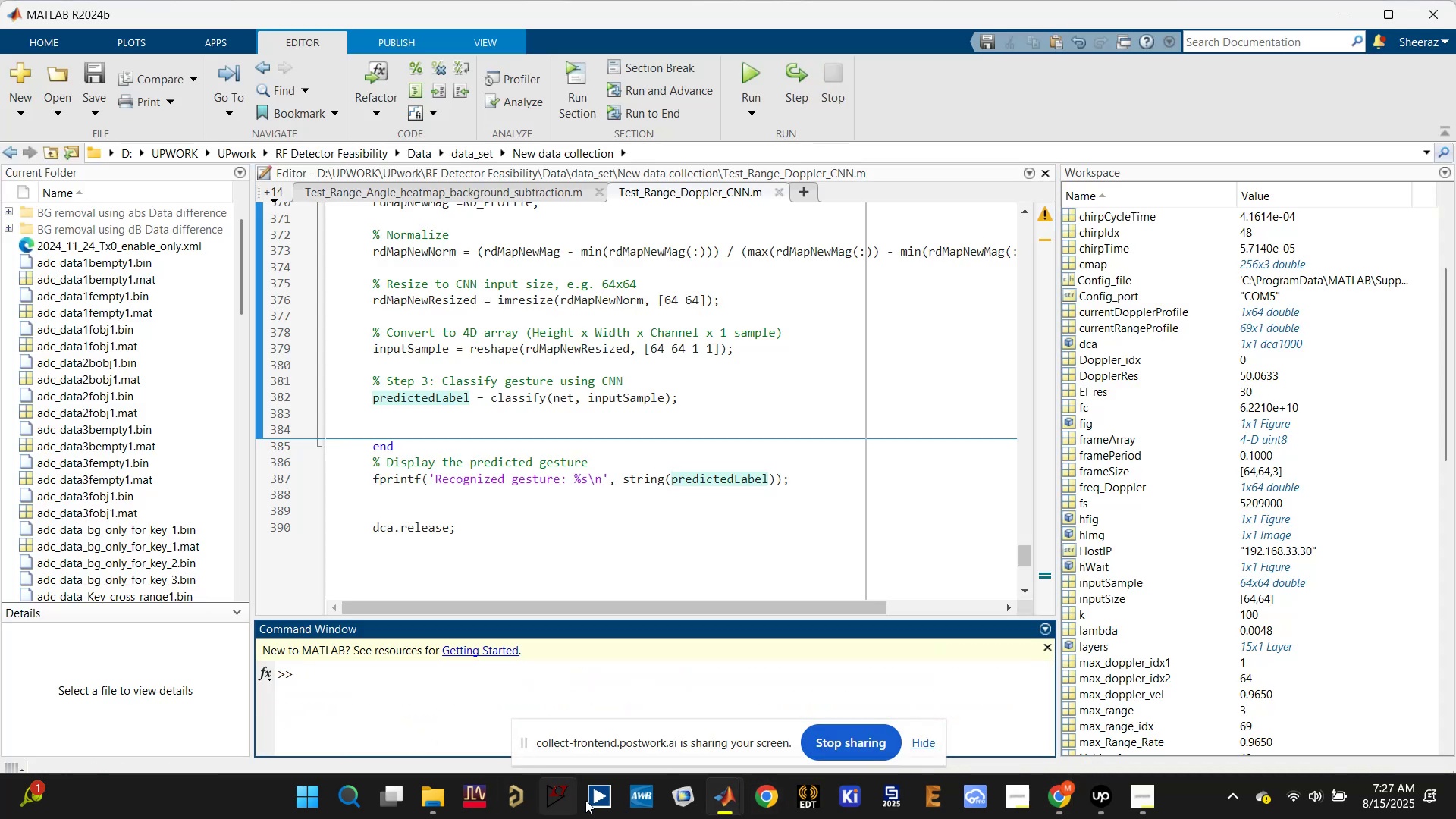 
left_click([718, 800])
 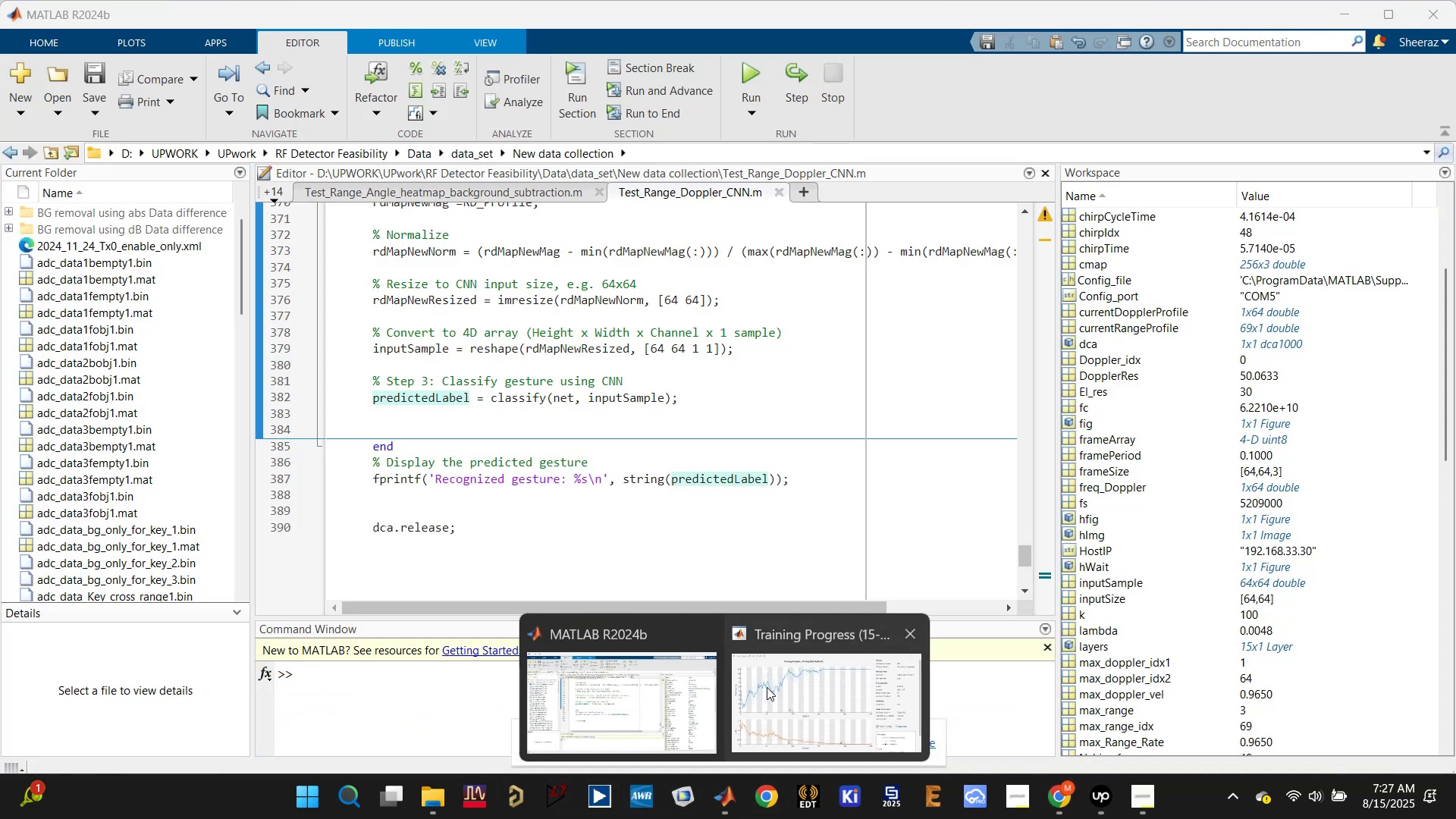 
left_click([767, 686])
 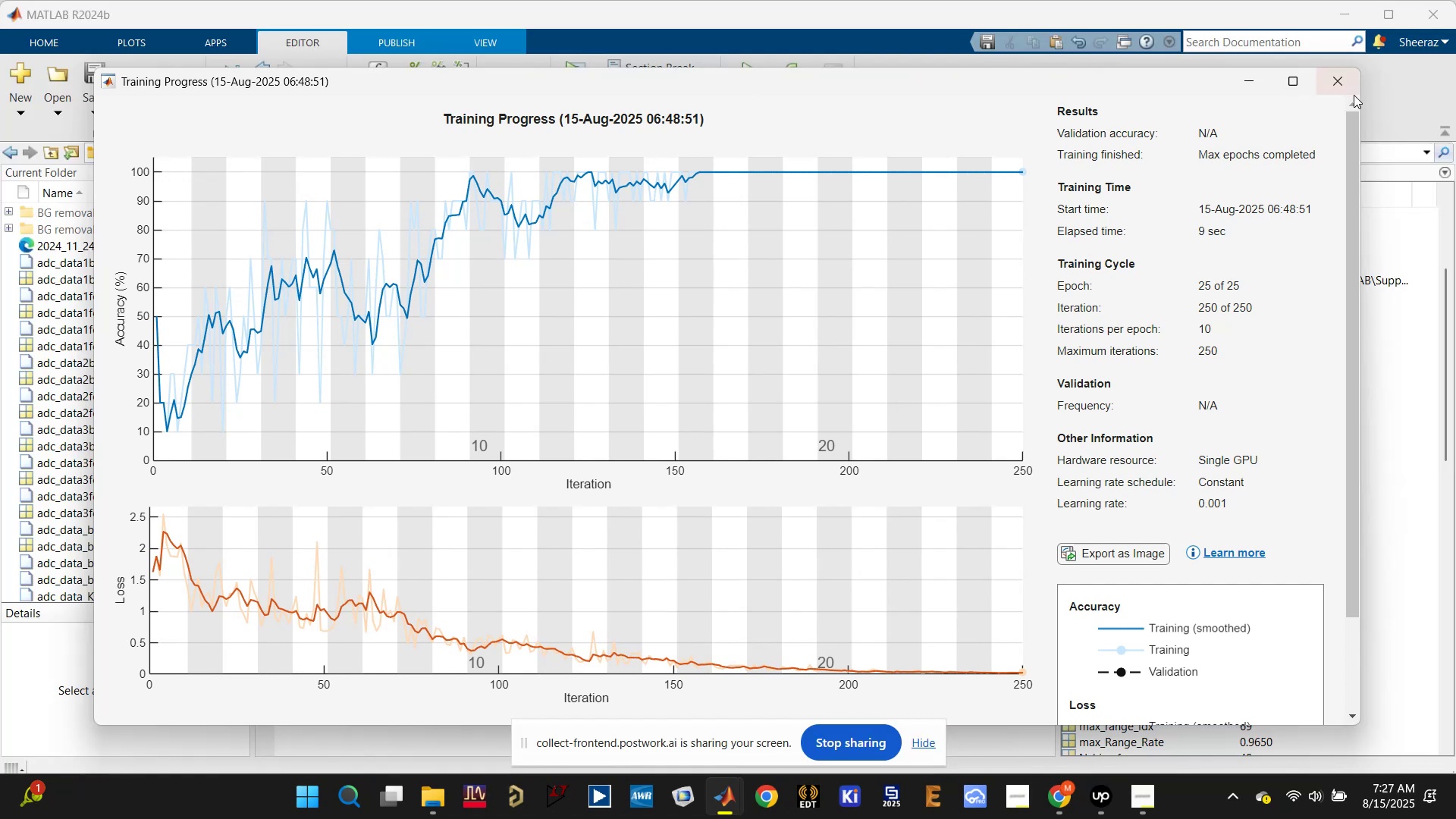 
left_click([1340, 91])
 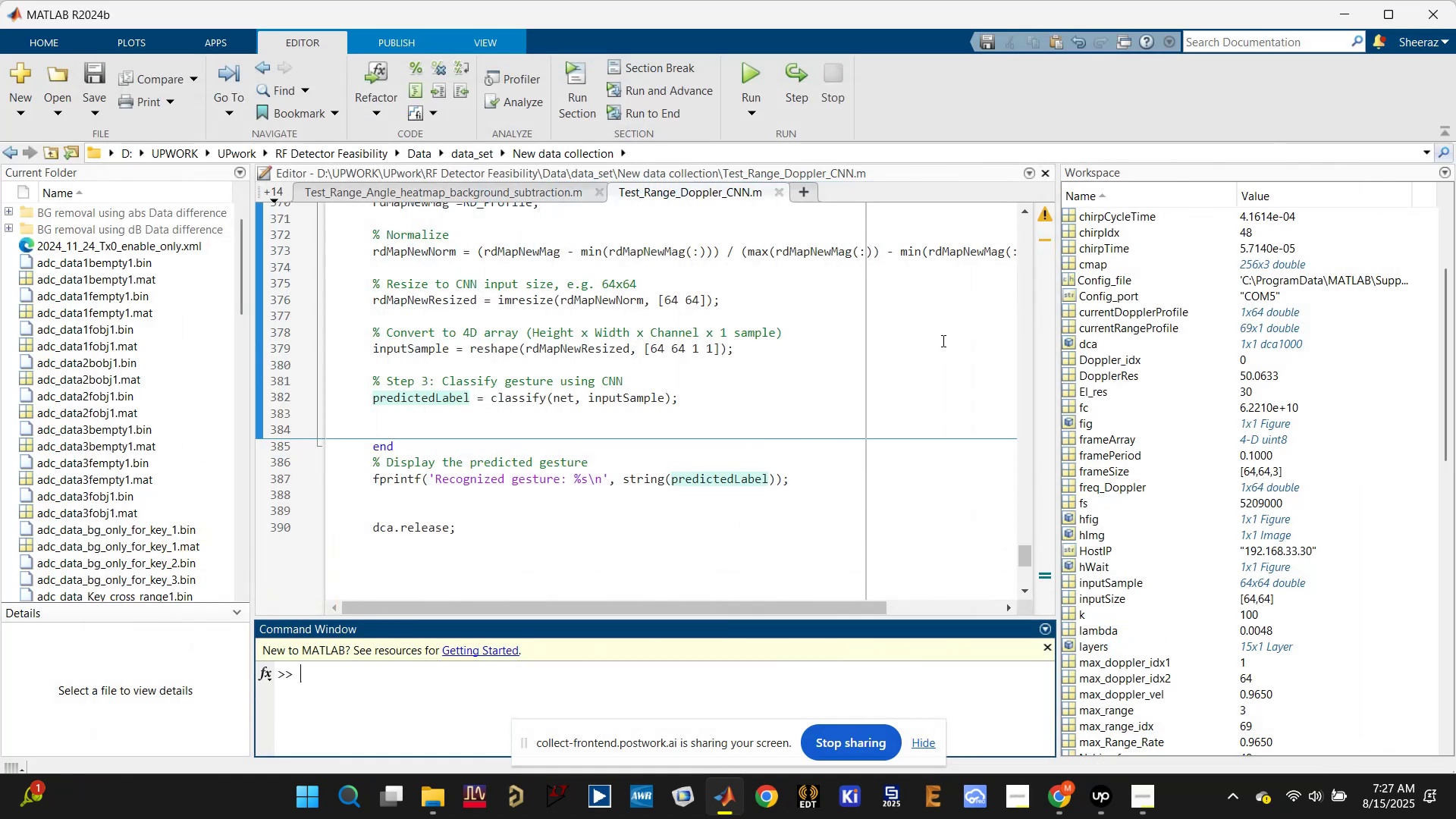 
left_click([916, 349])
 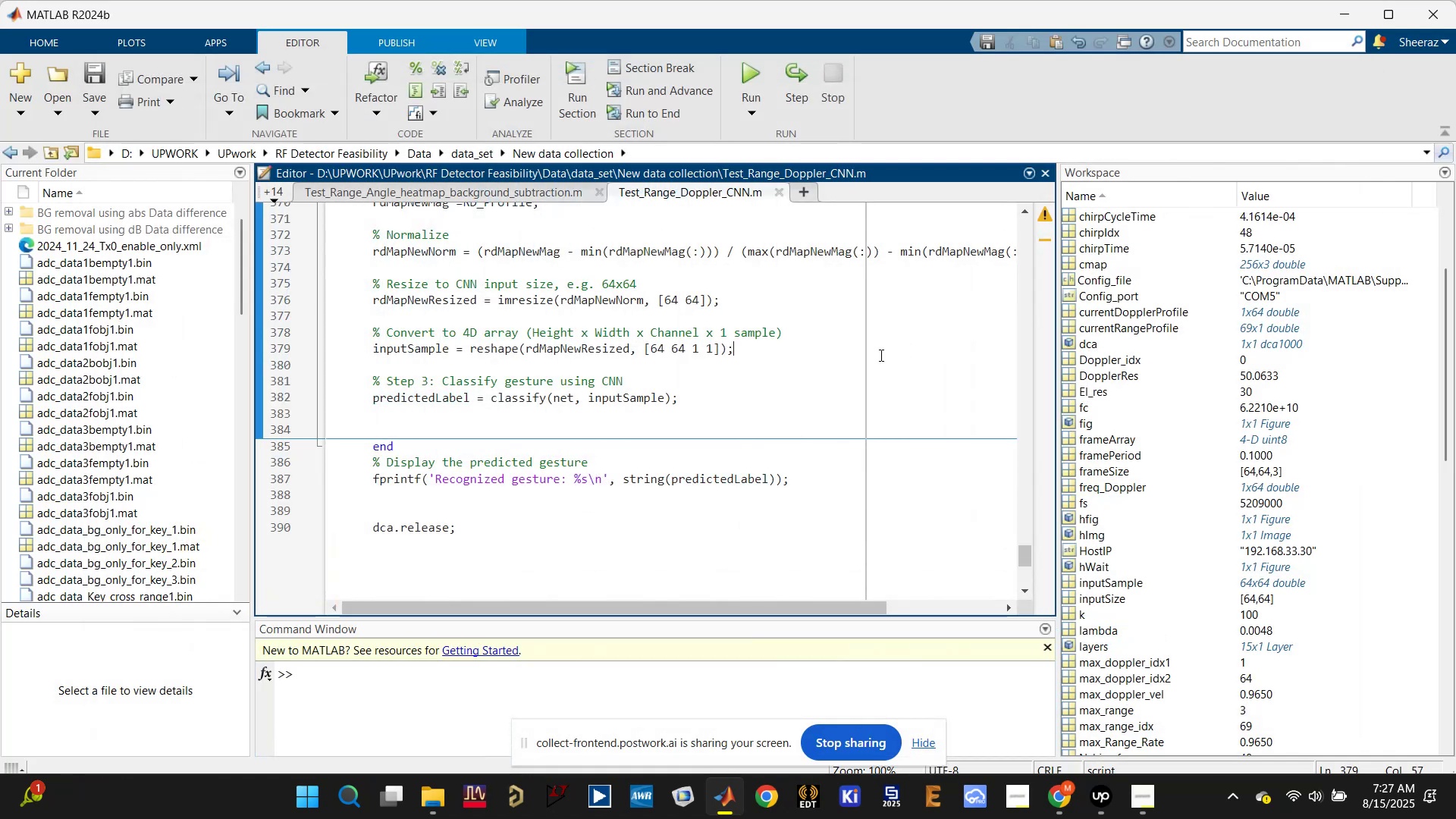 
scroll: coordinate [566, 394], scroll_direction: up, amount: 1.0
 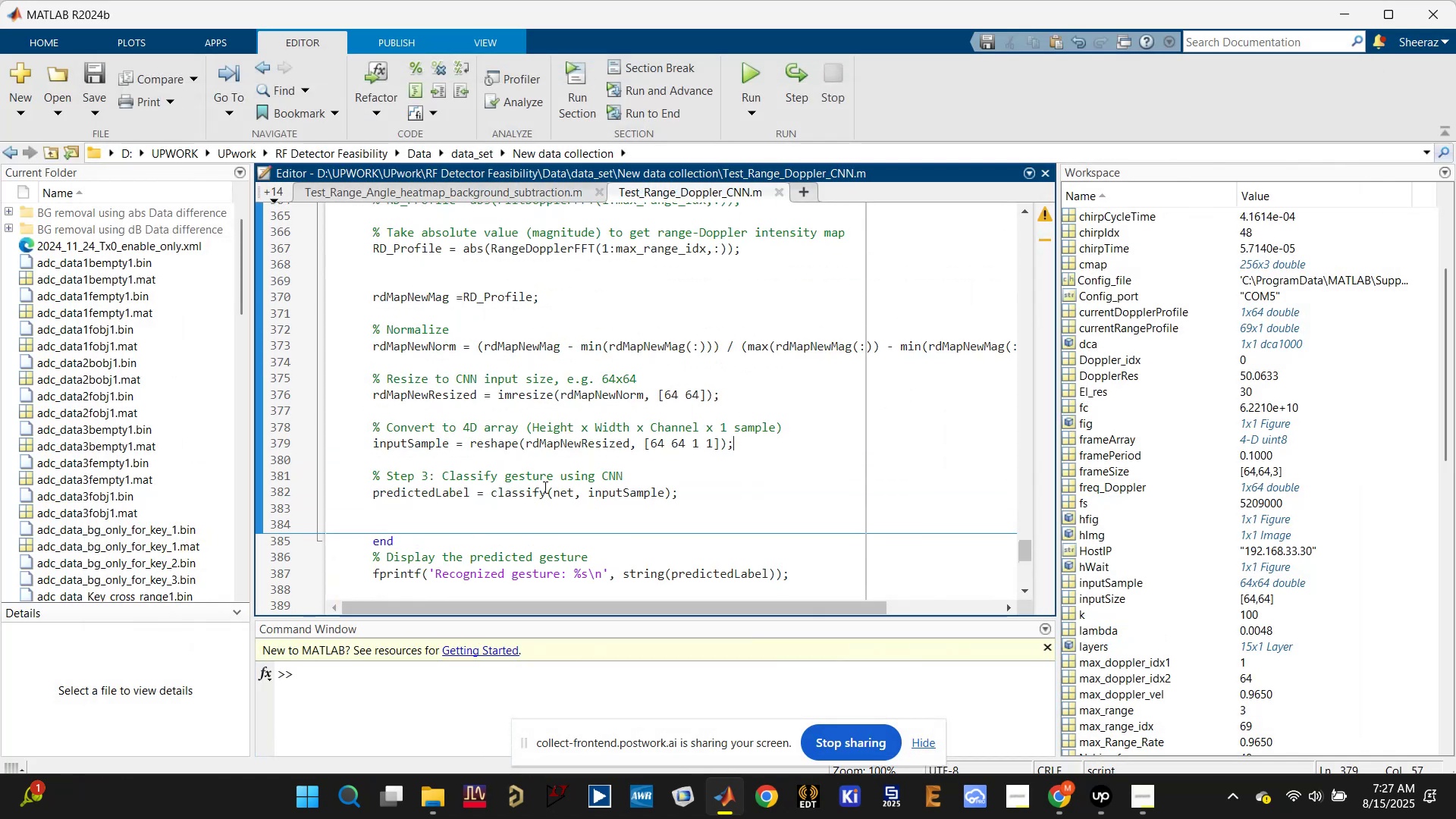 
scroll: coordinate [541, 498], scroll_direction: down, amount: 1.0
 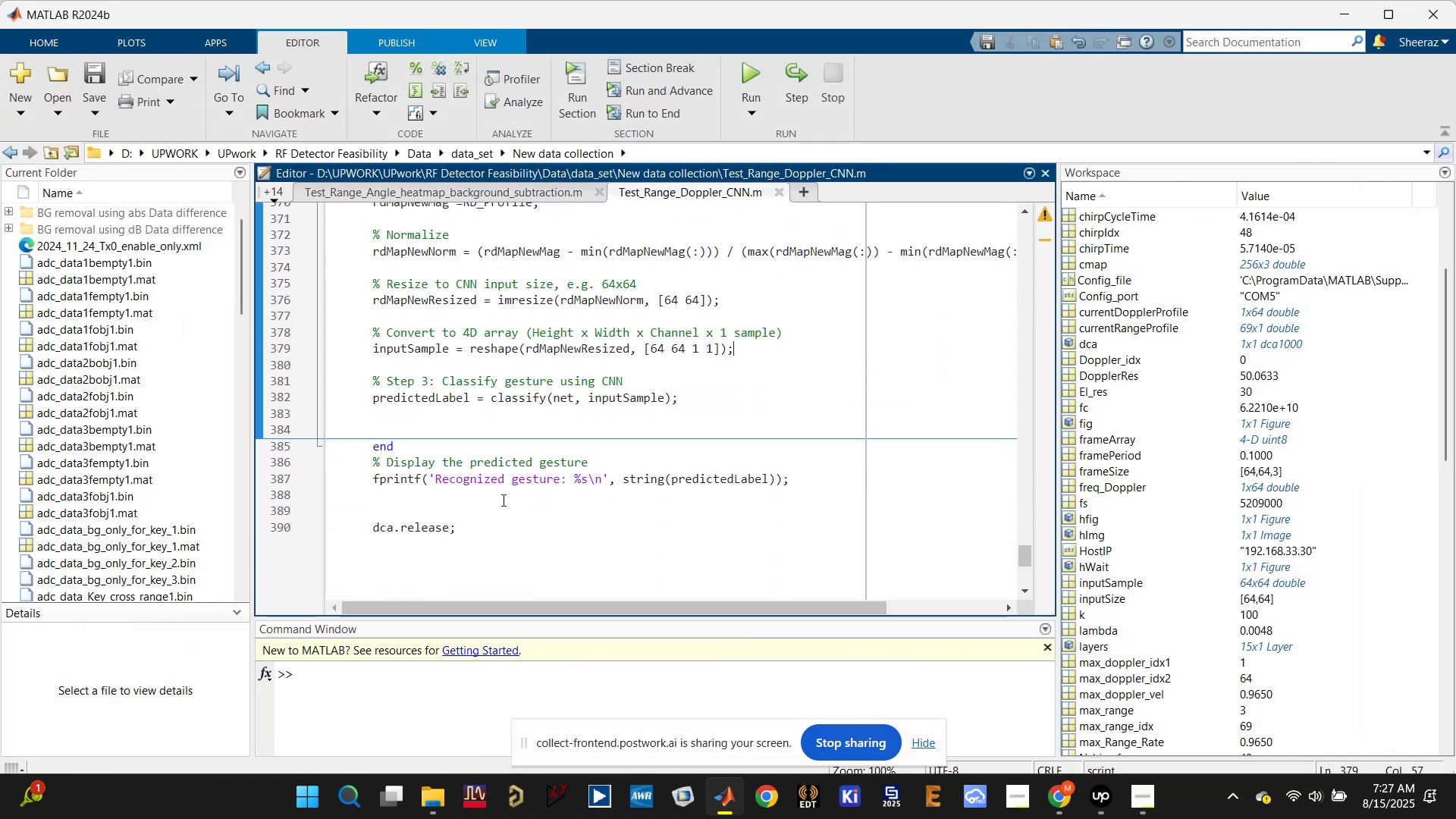 
scroll: coordinate [596, 388], scroll_direction: up, amount: 4.0
 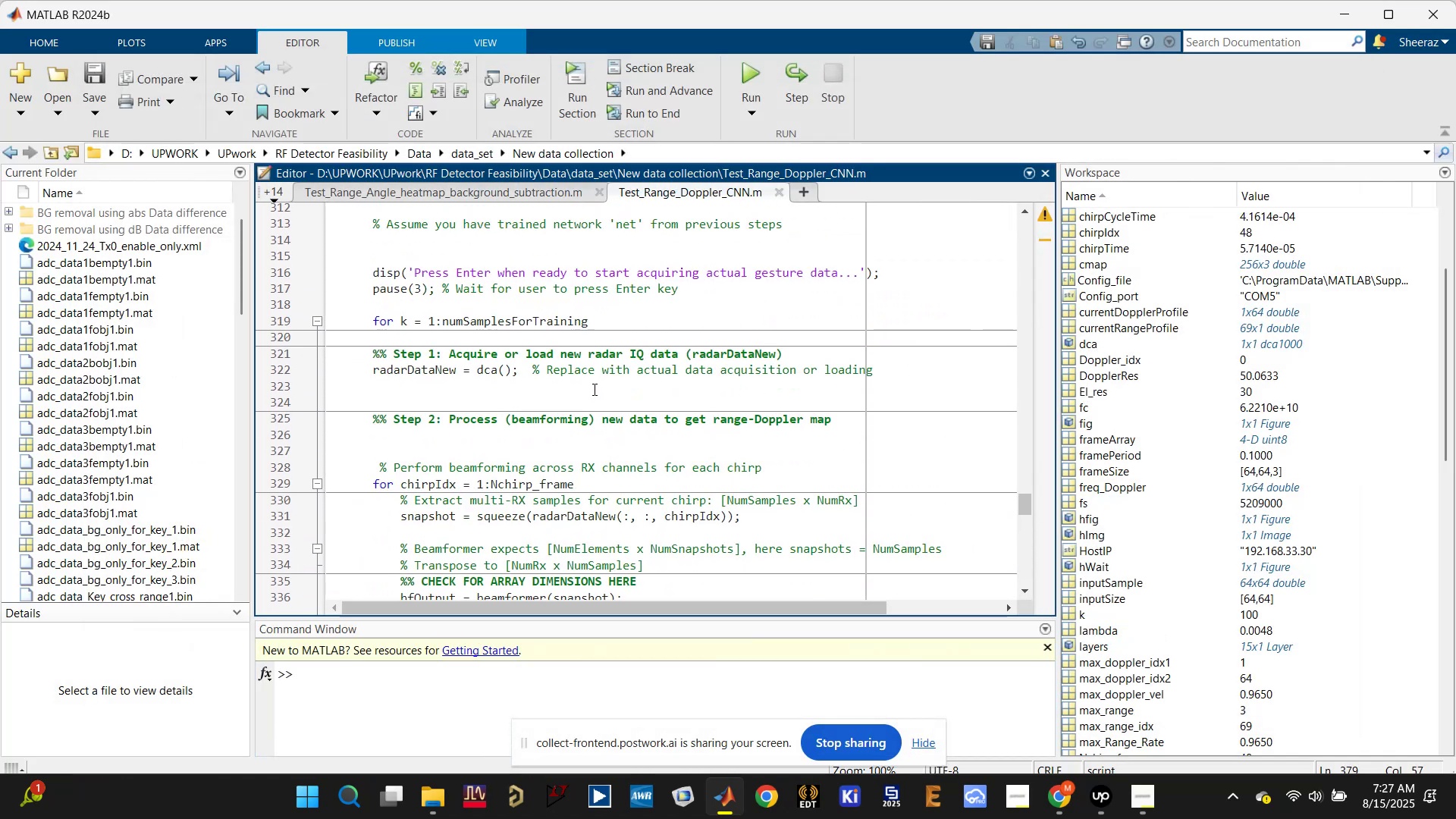 
left_click([535, 312])
 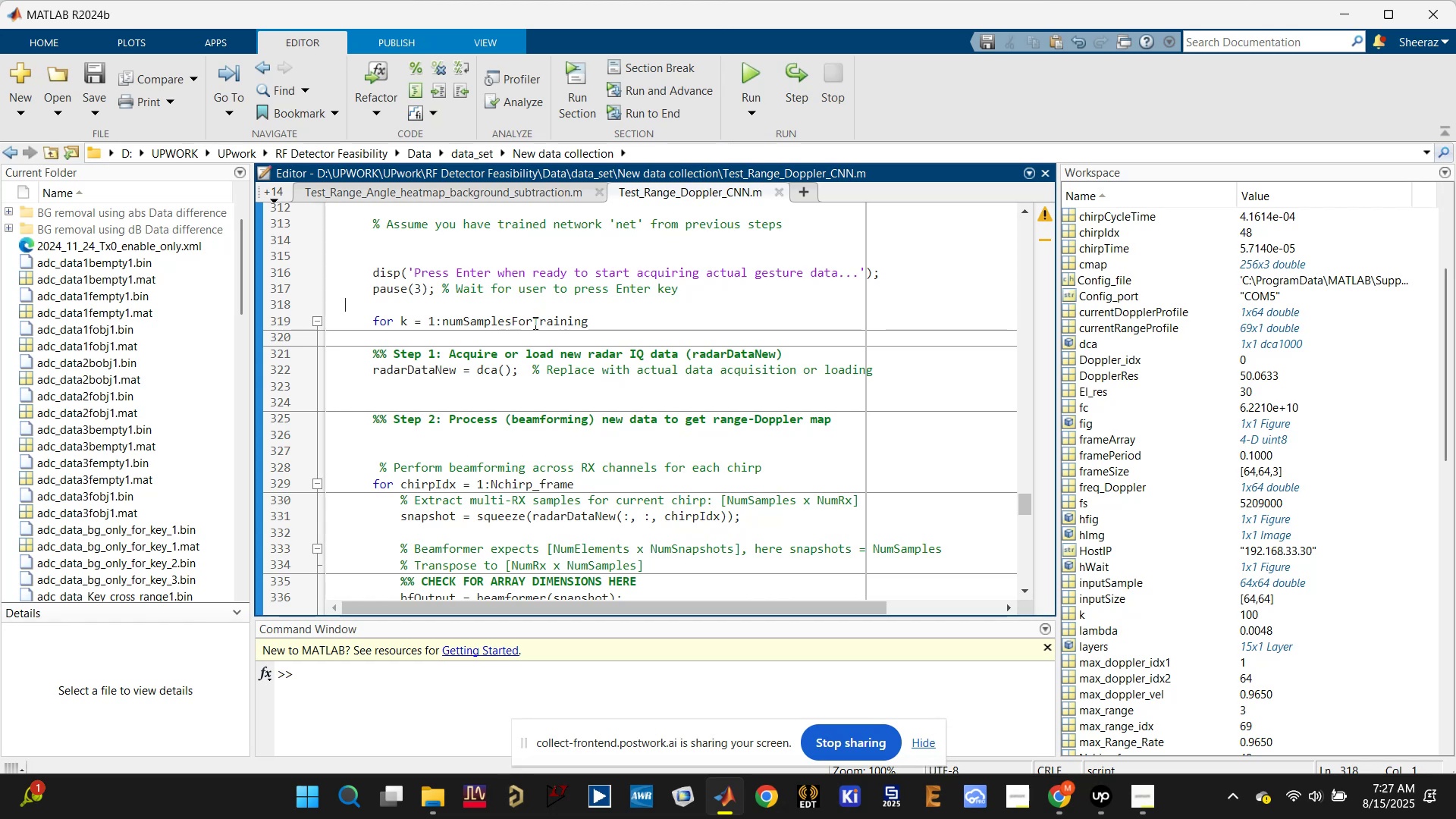 
scroll: coordinate [533, 332], scroll_direction: up, amount: 1.0
 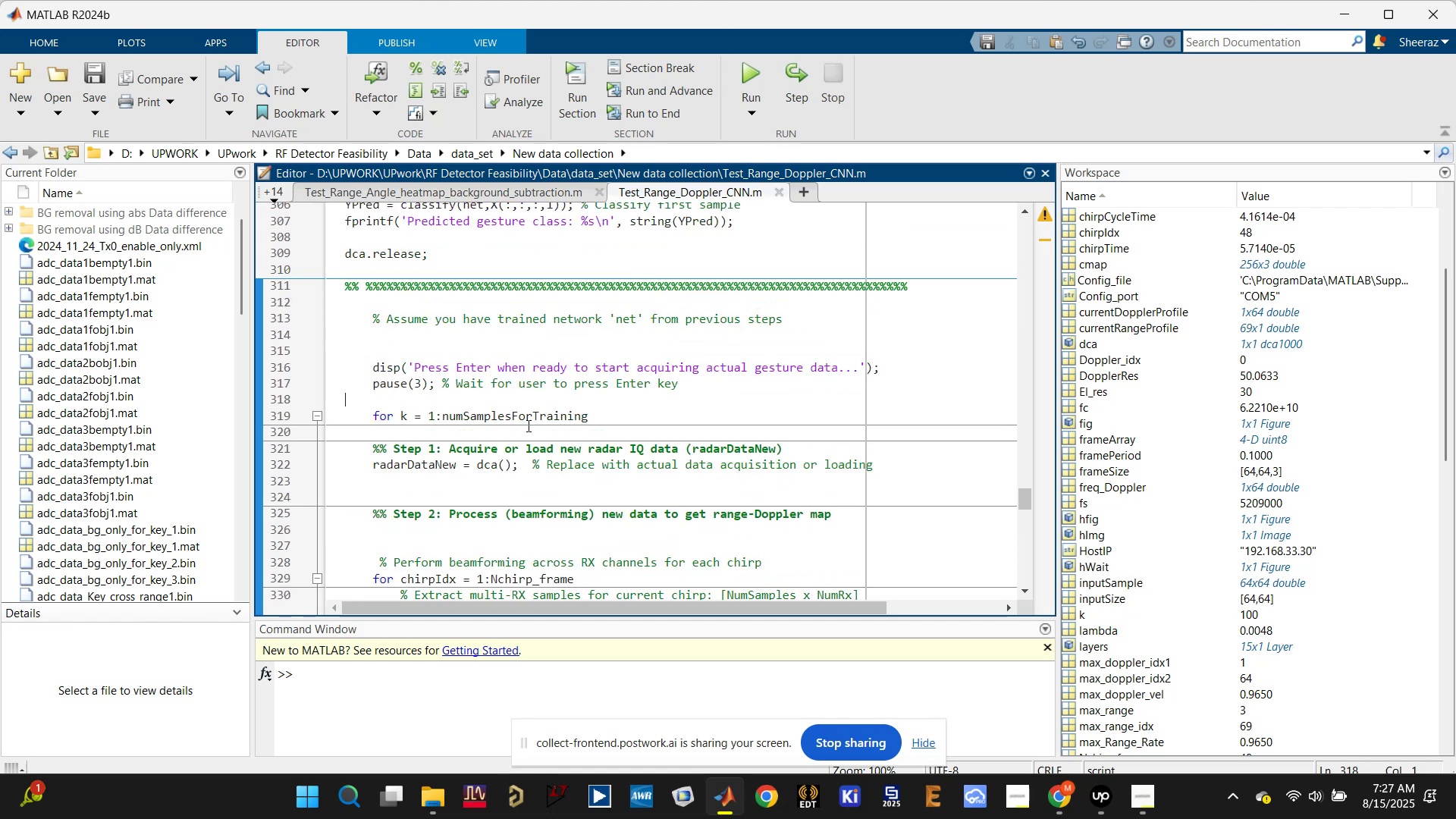 
left_click([527, 422])
 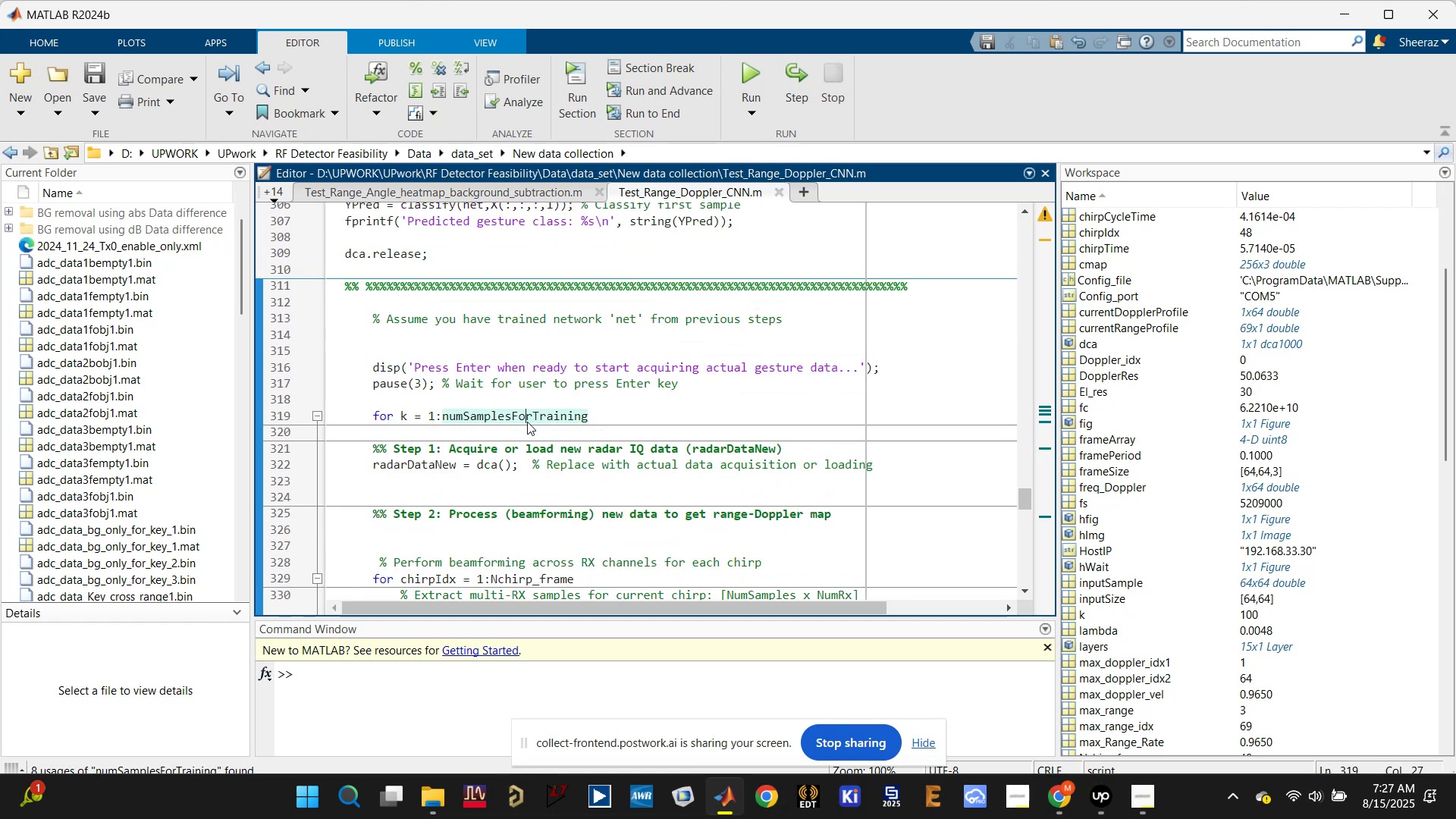 
scroll: coordinate [527, 422], scroll_direction: up, amount: 5.0
 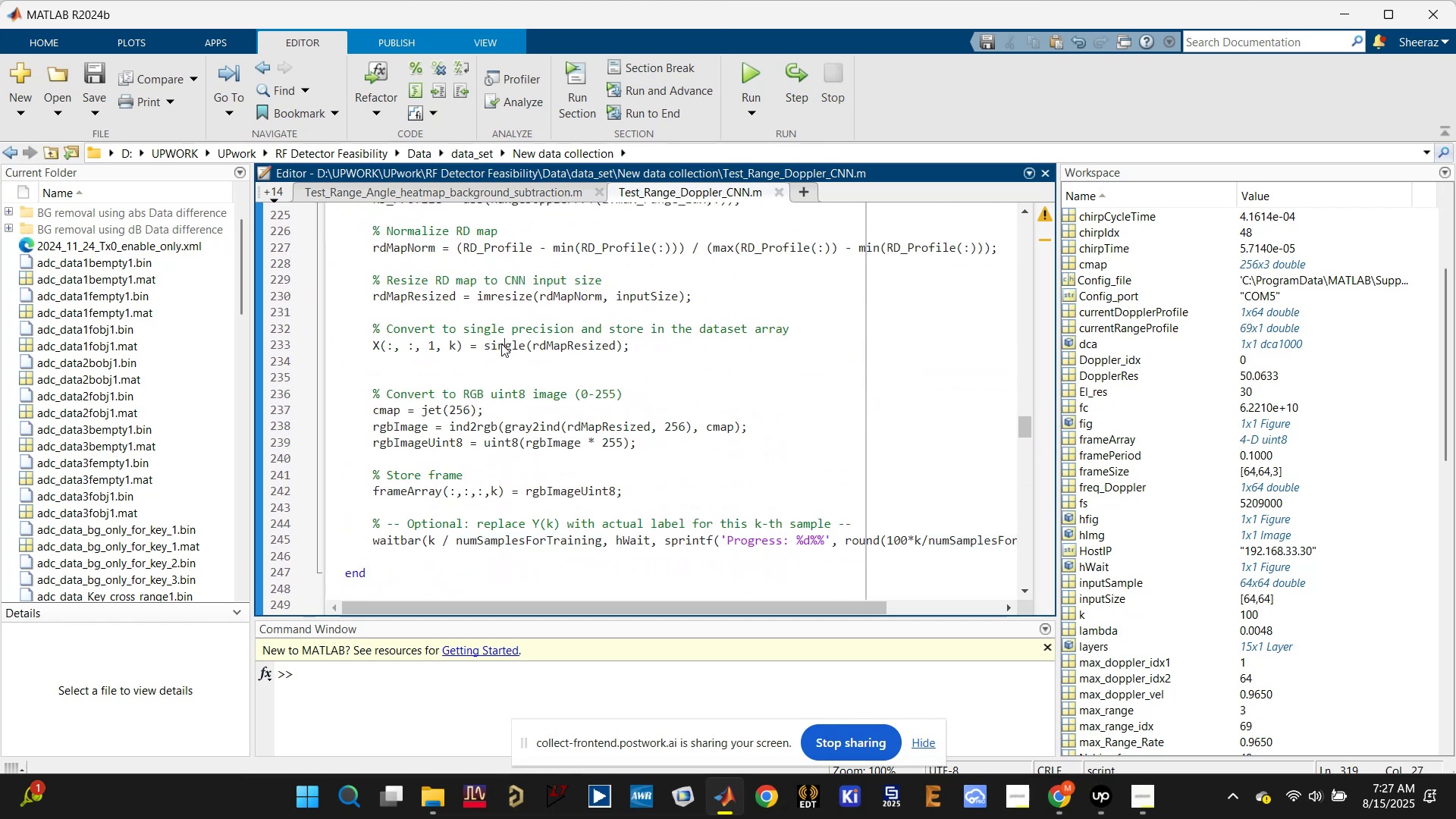 
left_click([375, 343])
 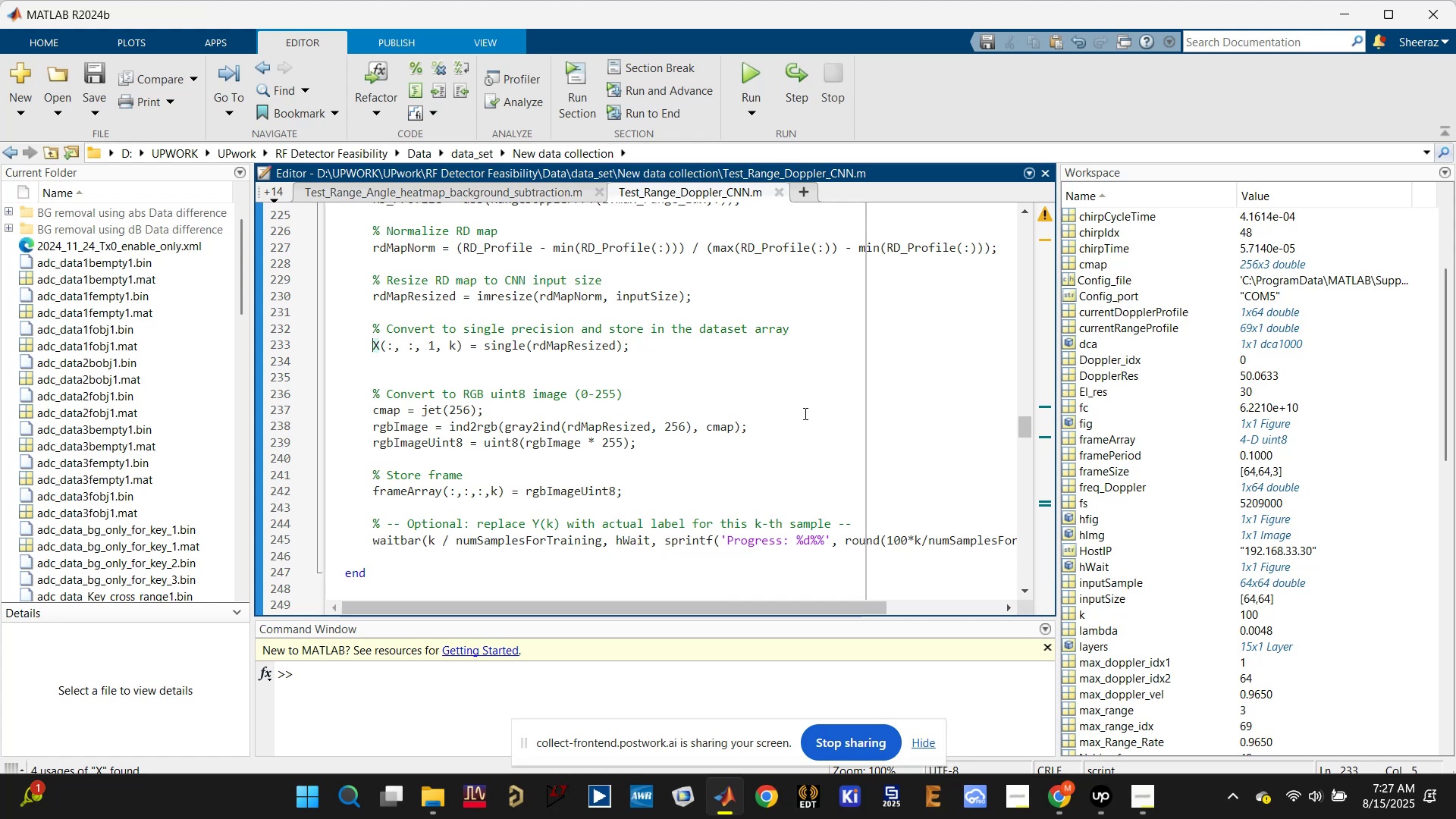 
left_click([433, 300])
 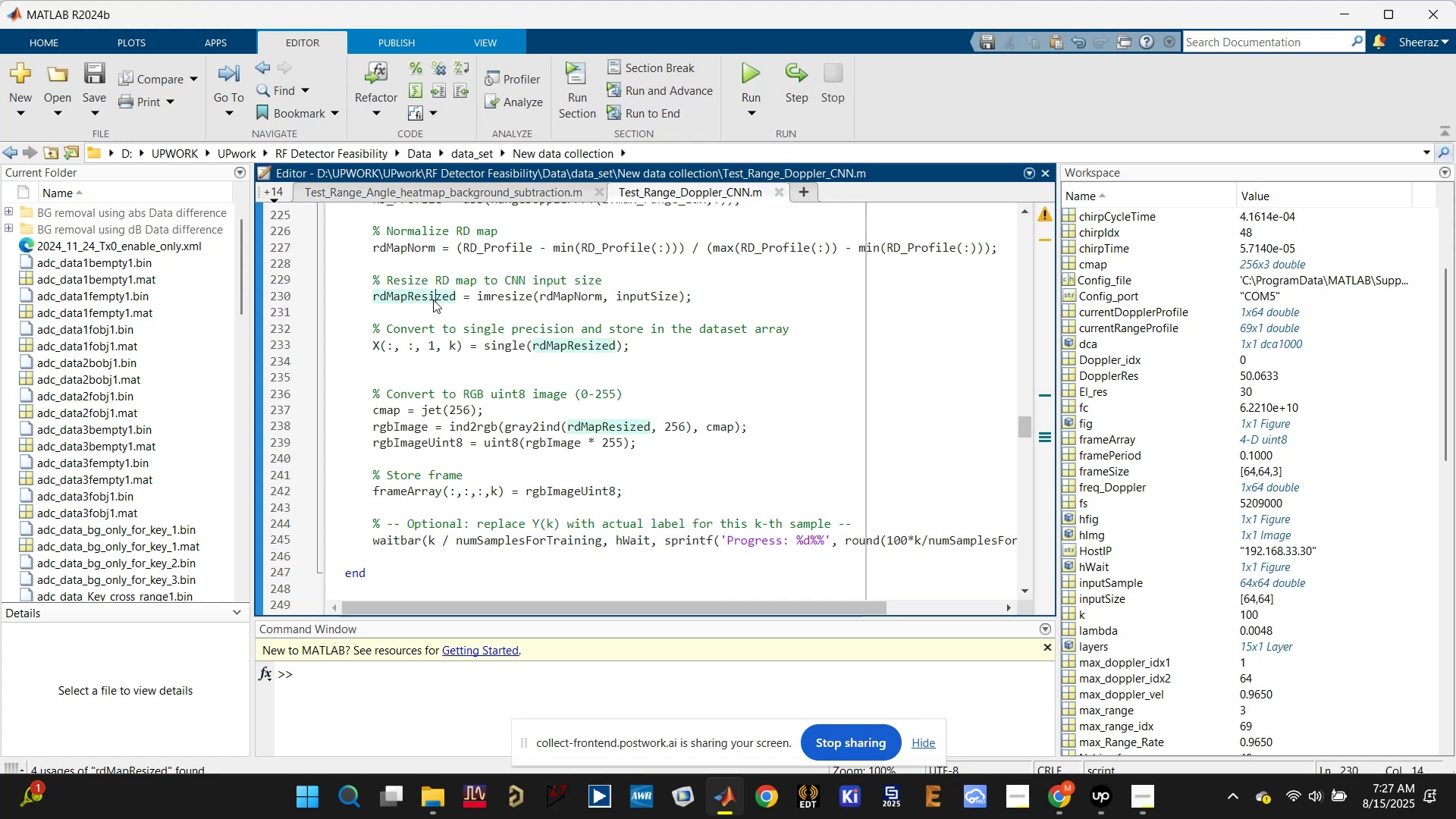 
scroll: coordinate [438, 315], scroll_direction: up, amount: 2.0
 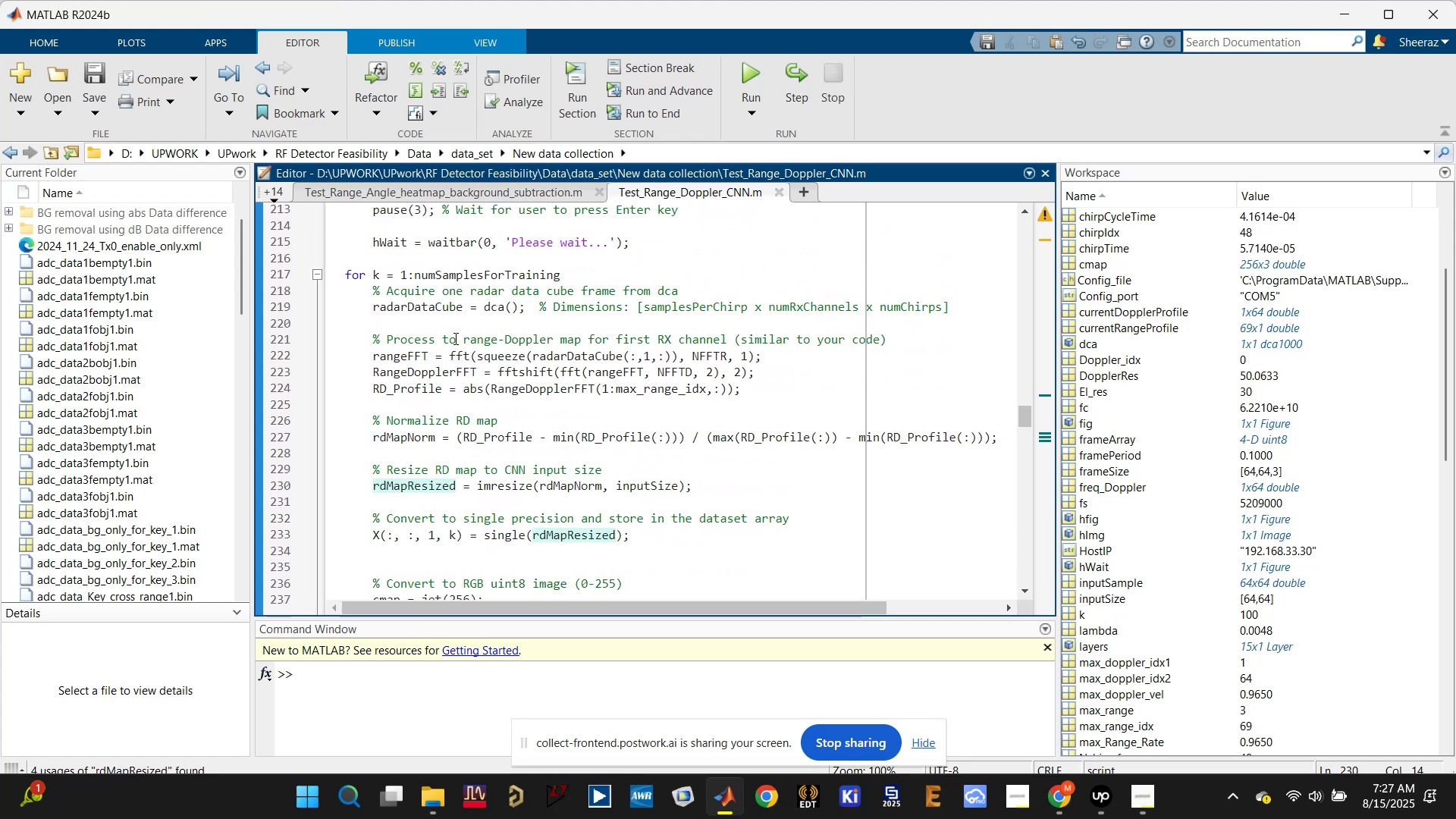 
scroll: coordinate [569, 363], scroll_direction: down, amount: 29.0
 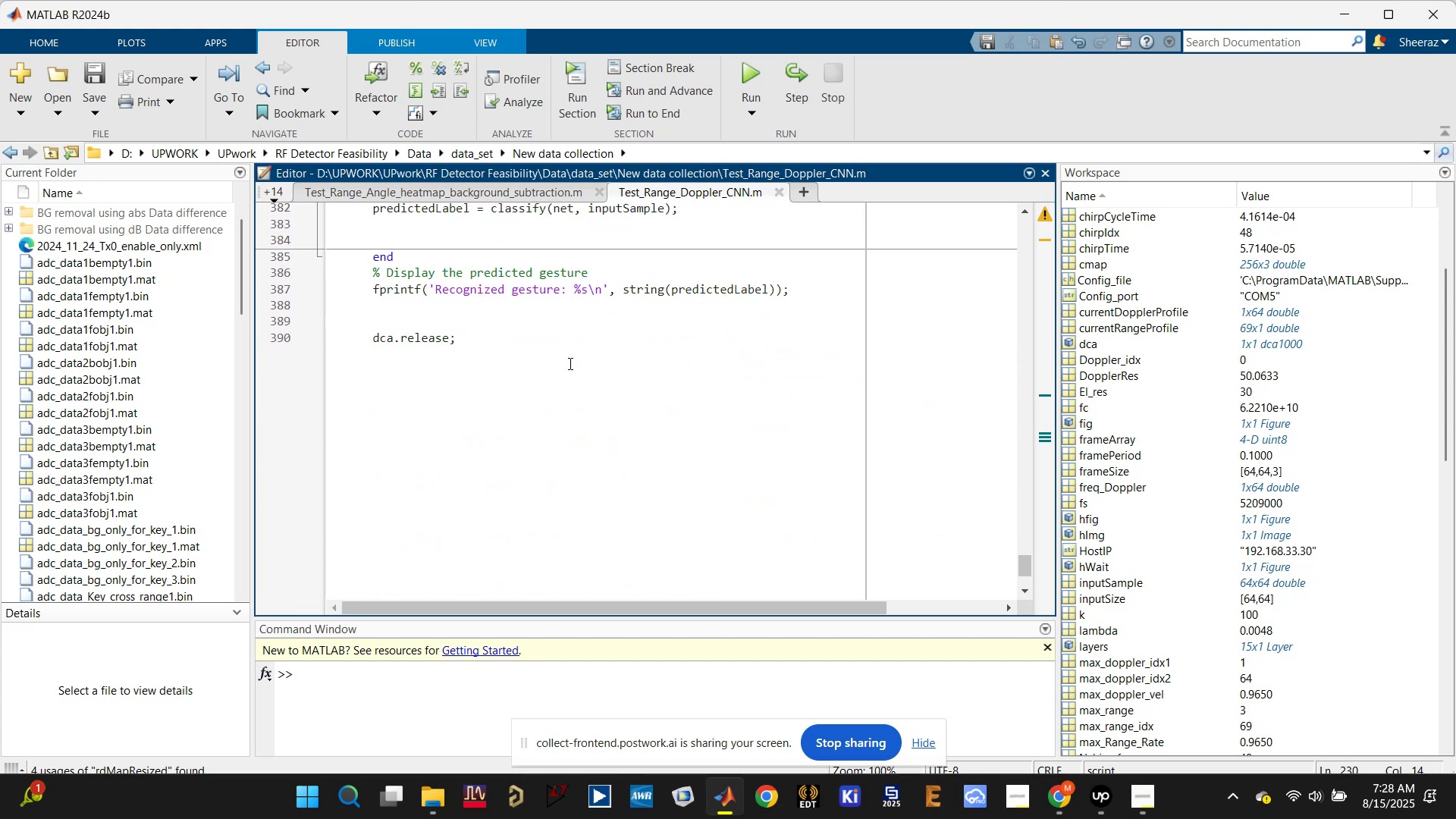 
scroll: coordinate [564, 370], scroll_direction: up, amount: 3.0
 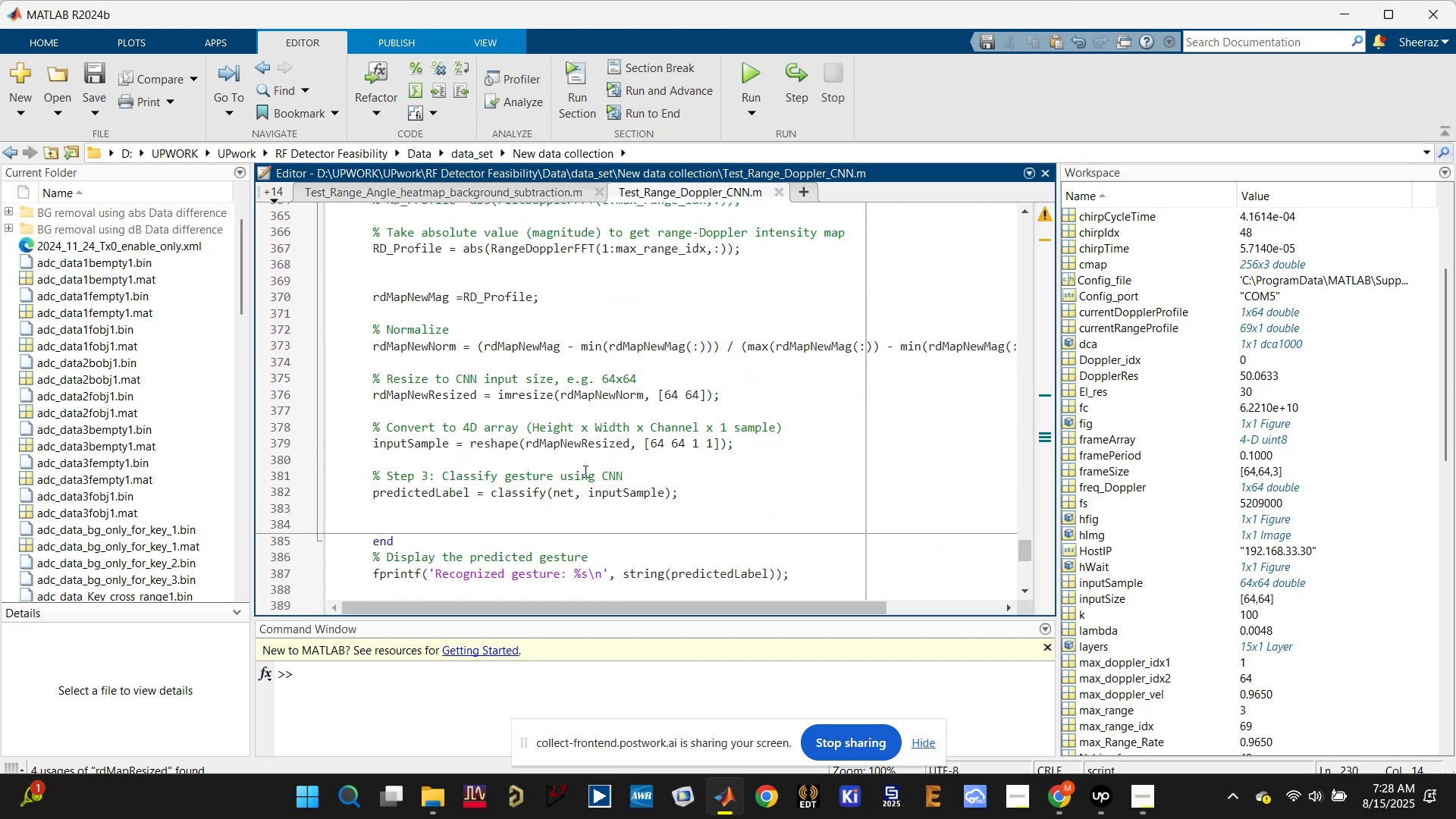 
left_click([627, 487])
 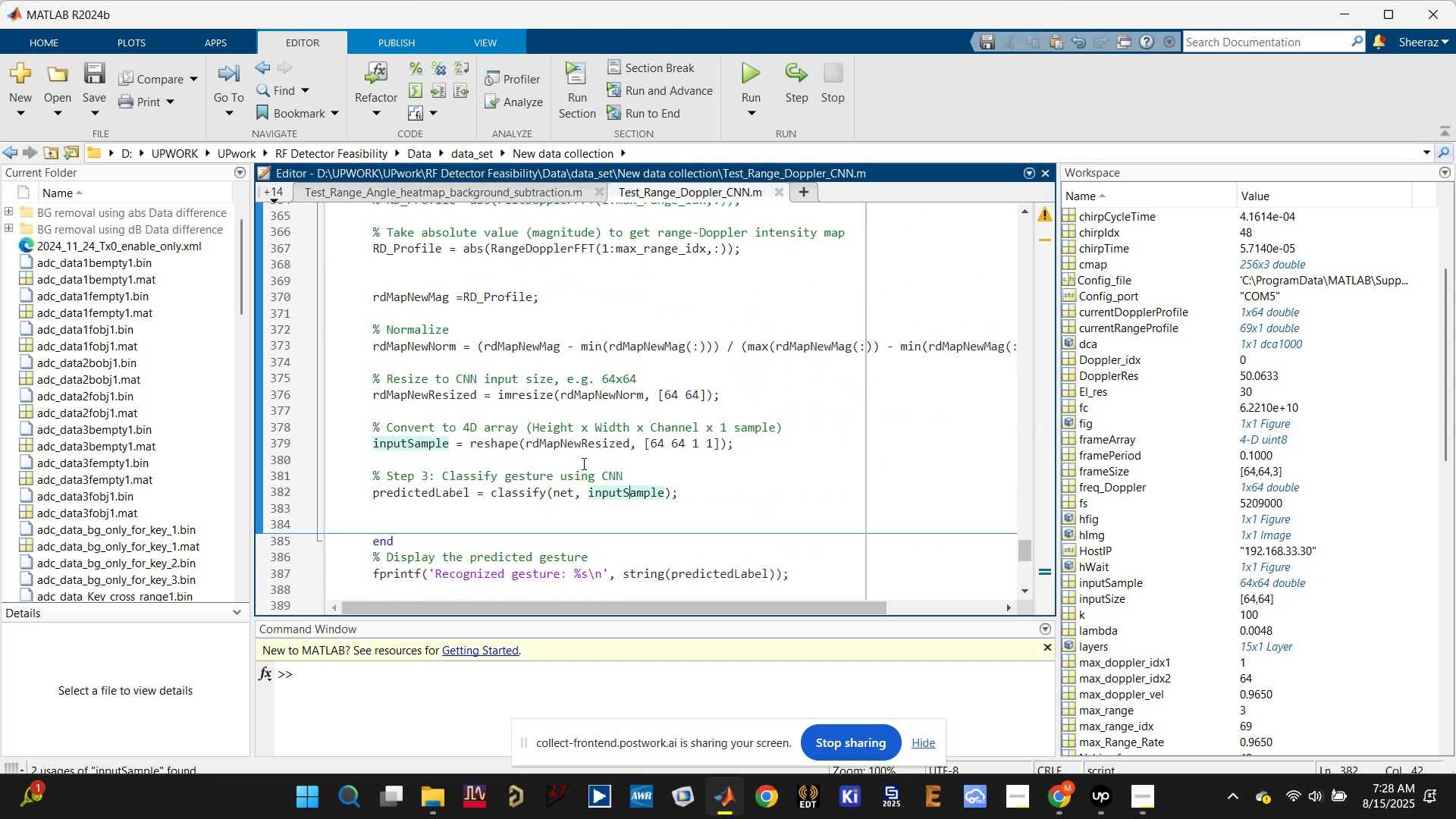 
left_click([581, 439])
 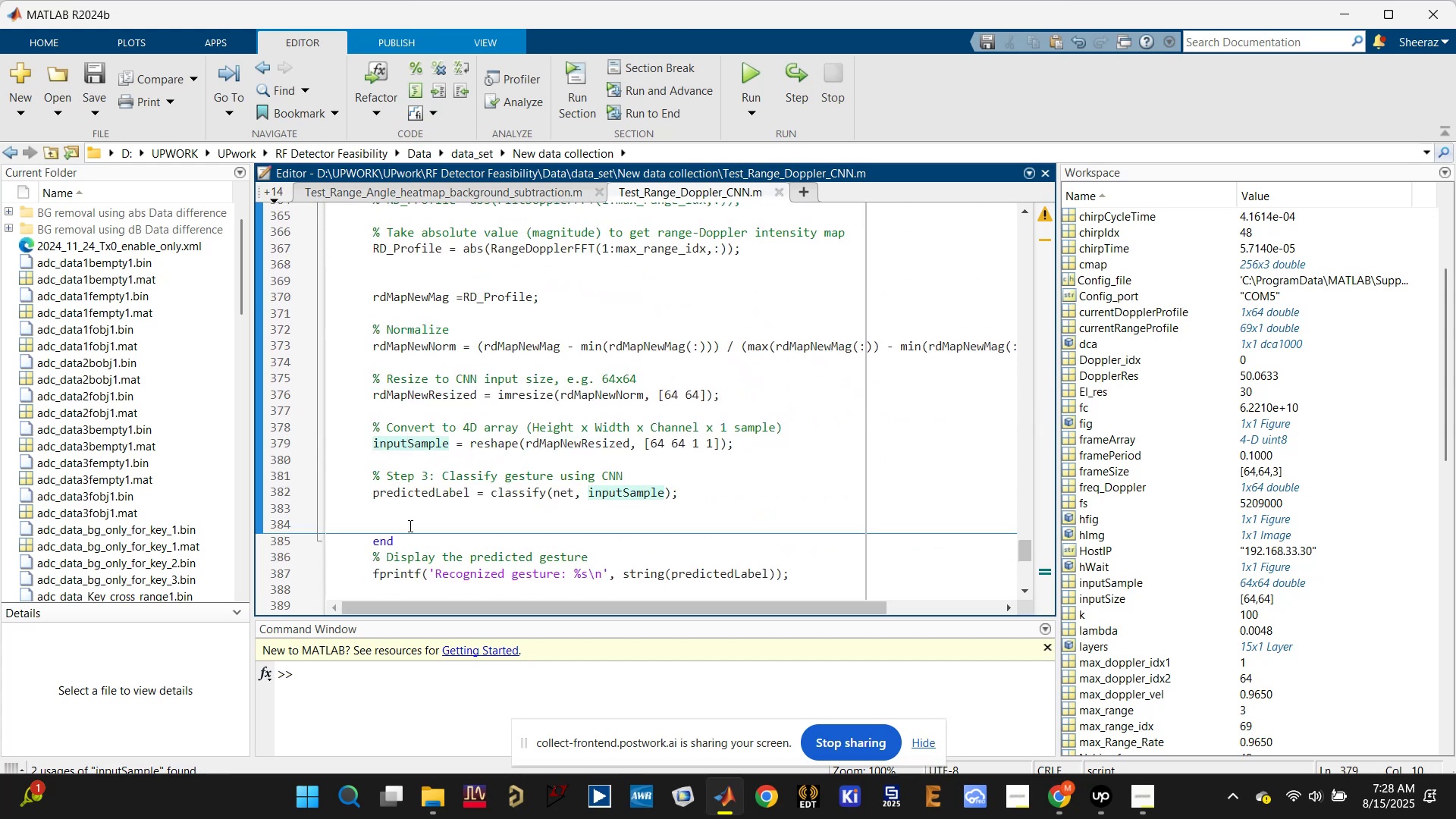 
wait(5.65)
 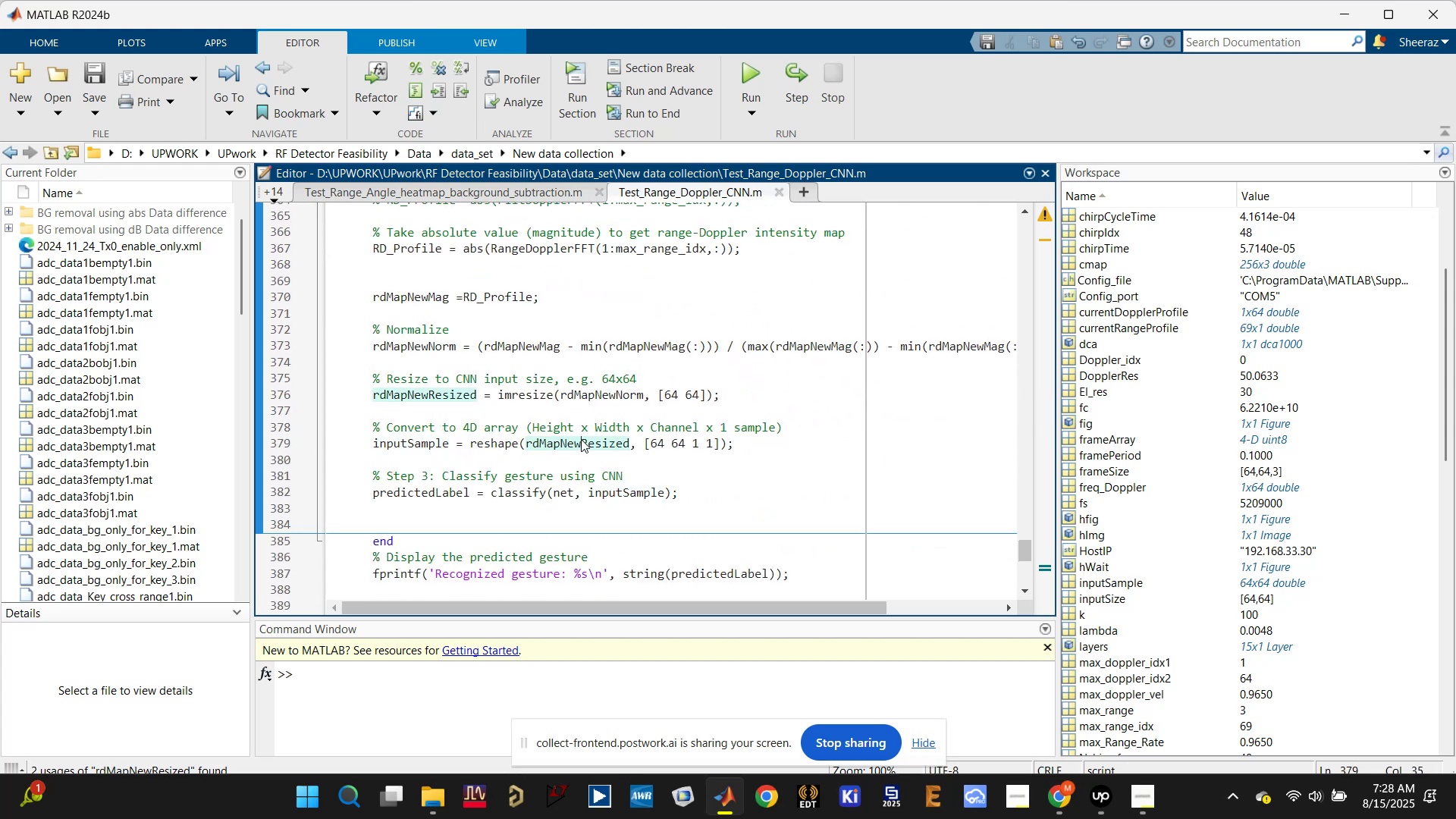 
left_click_drag(start_coordinate=[407, 542], to_coordinate=[350, 526])
 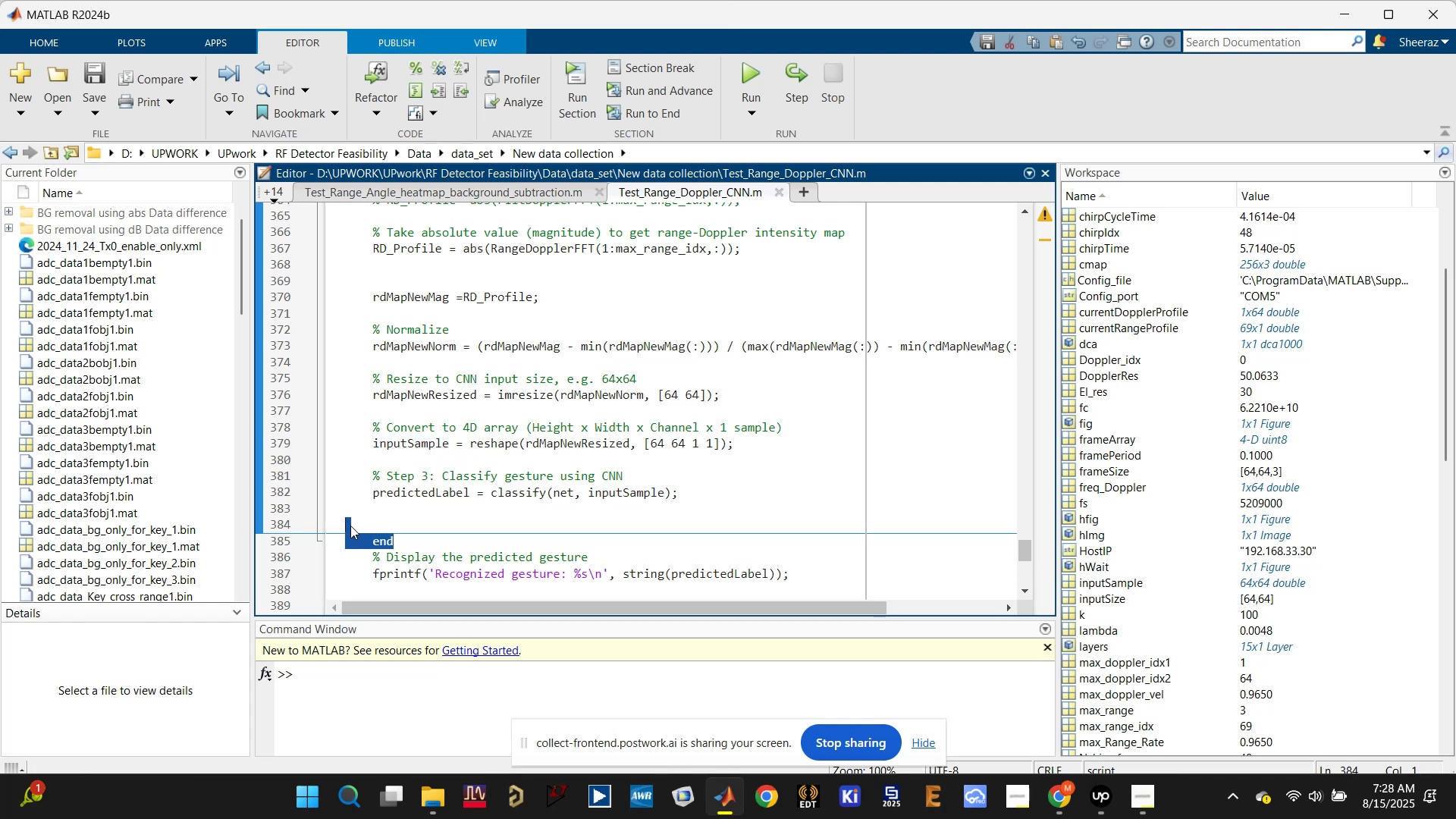 
key(Backspace)
 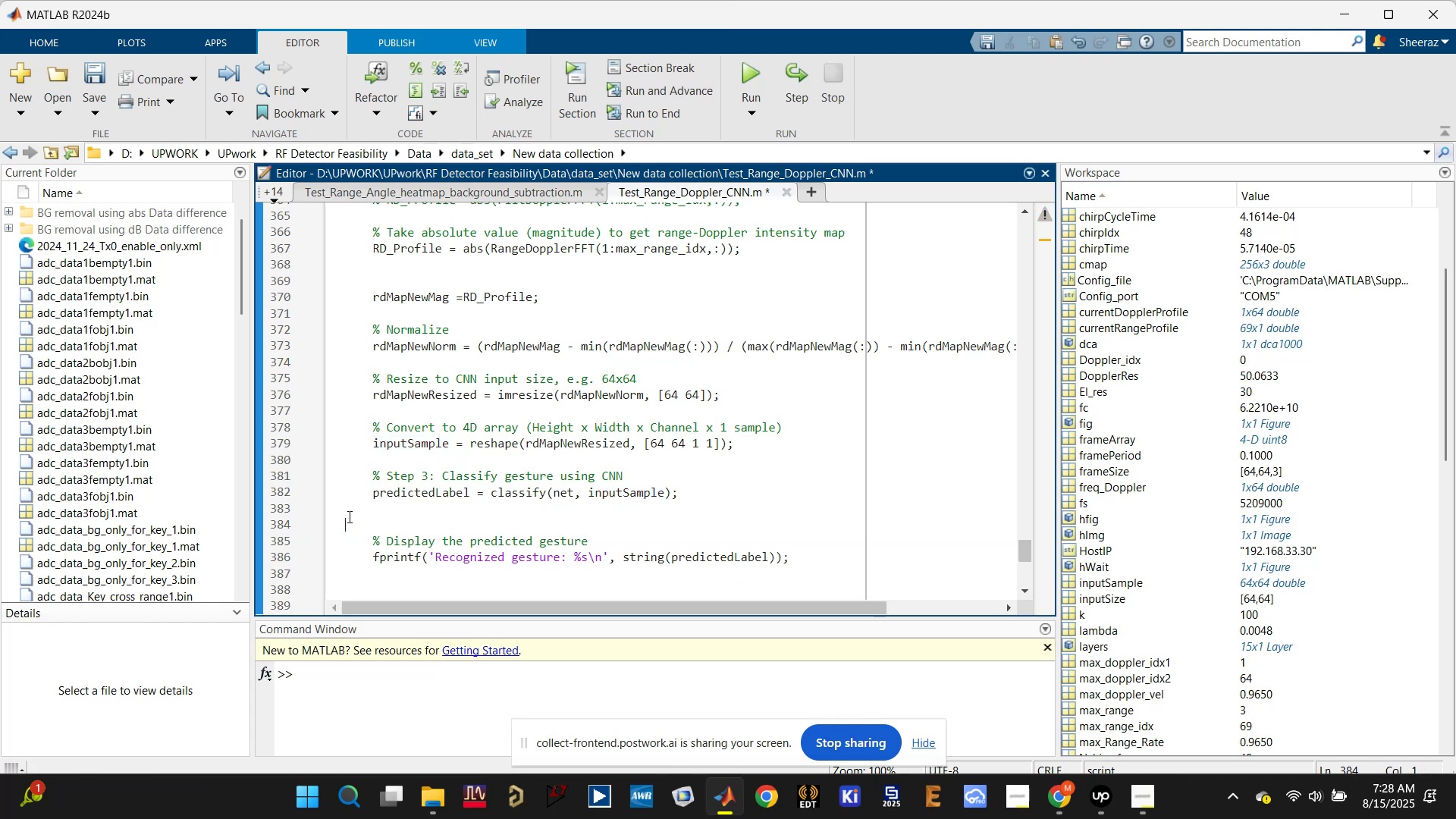 
scroll: coordinate [348, 513], scroll_direction: up, amount: 2.0
 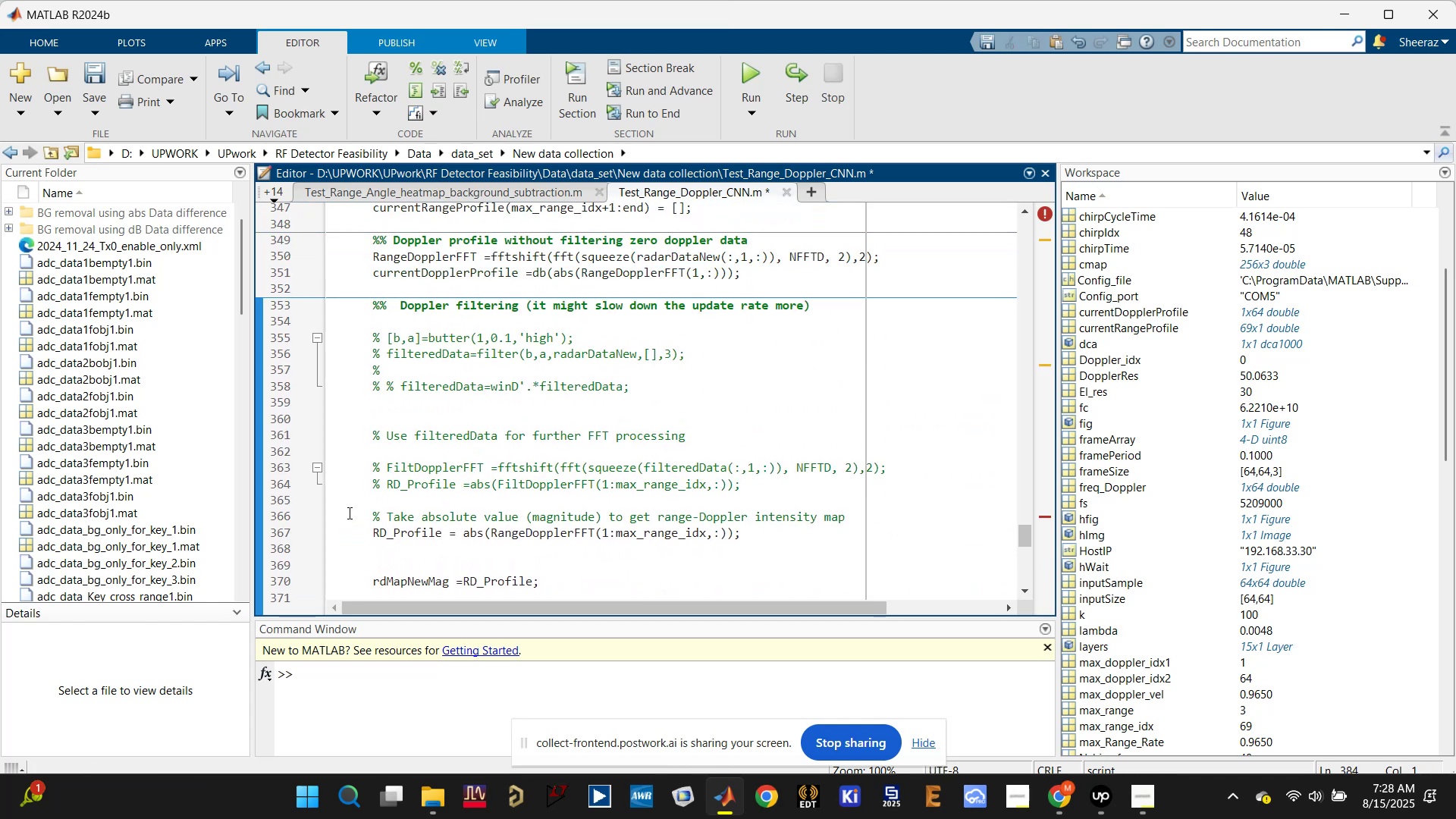 
scroll: coordinate [348, 513], scroll_direction: down, amount: 3.0
 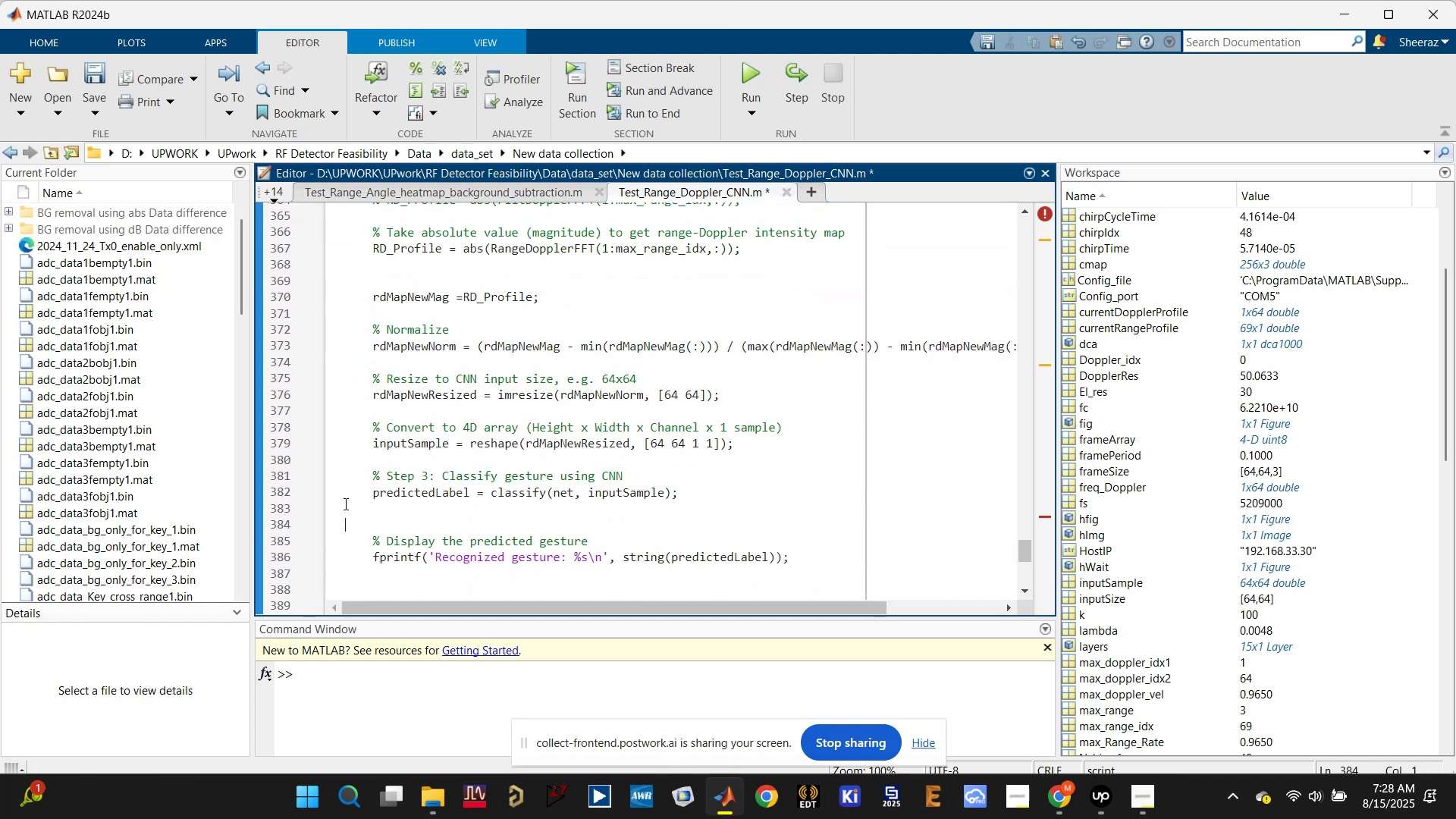 
key(Control+Z)
 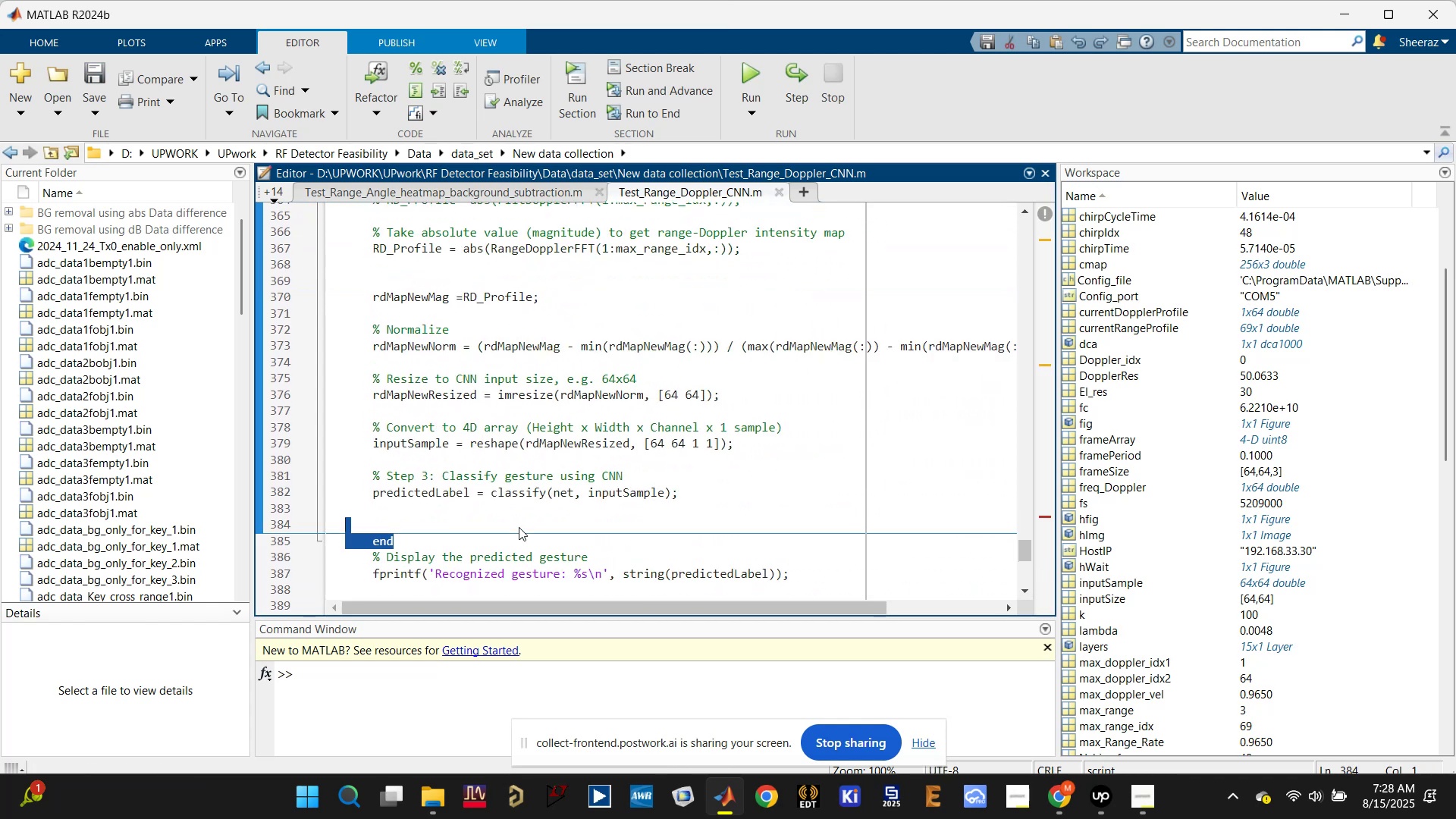 
key(Control+ControlLeft)
 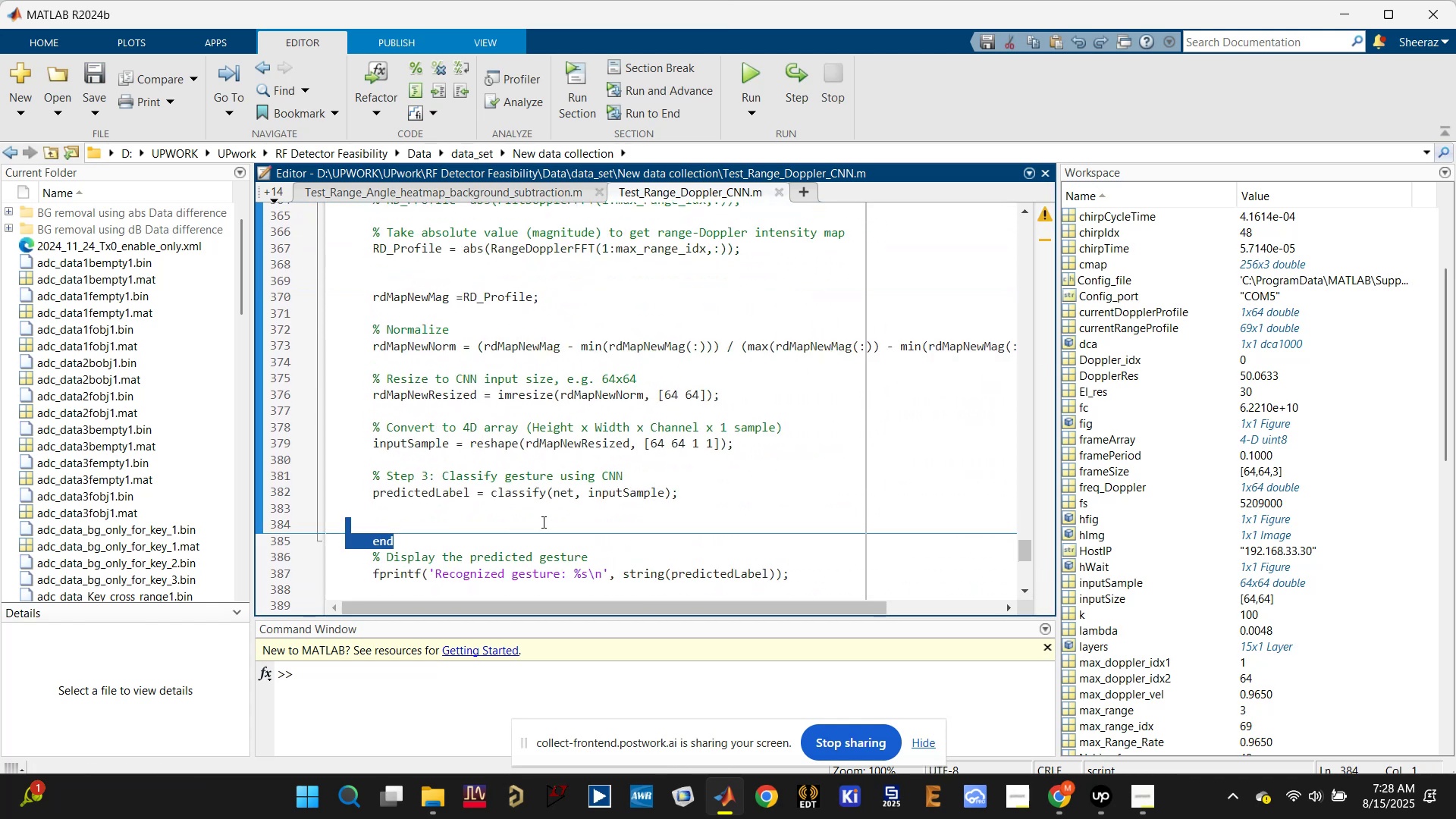 
key(Control+S)
 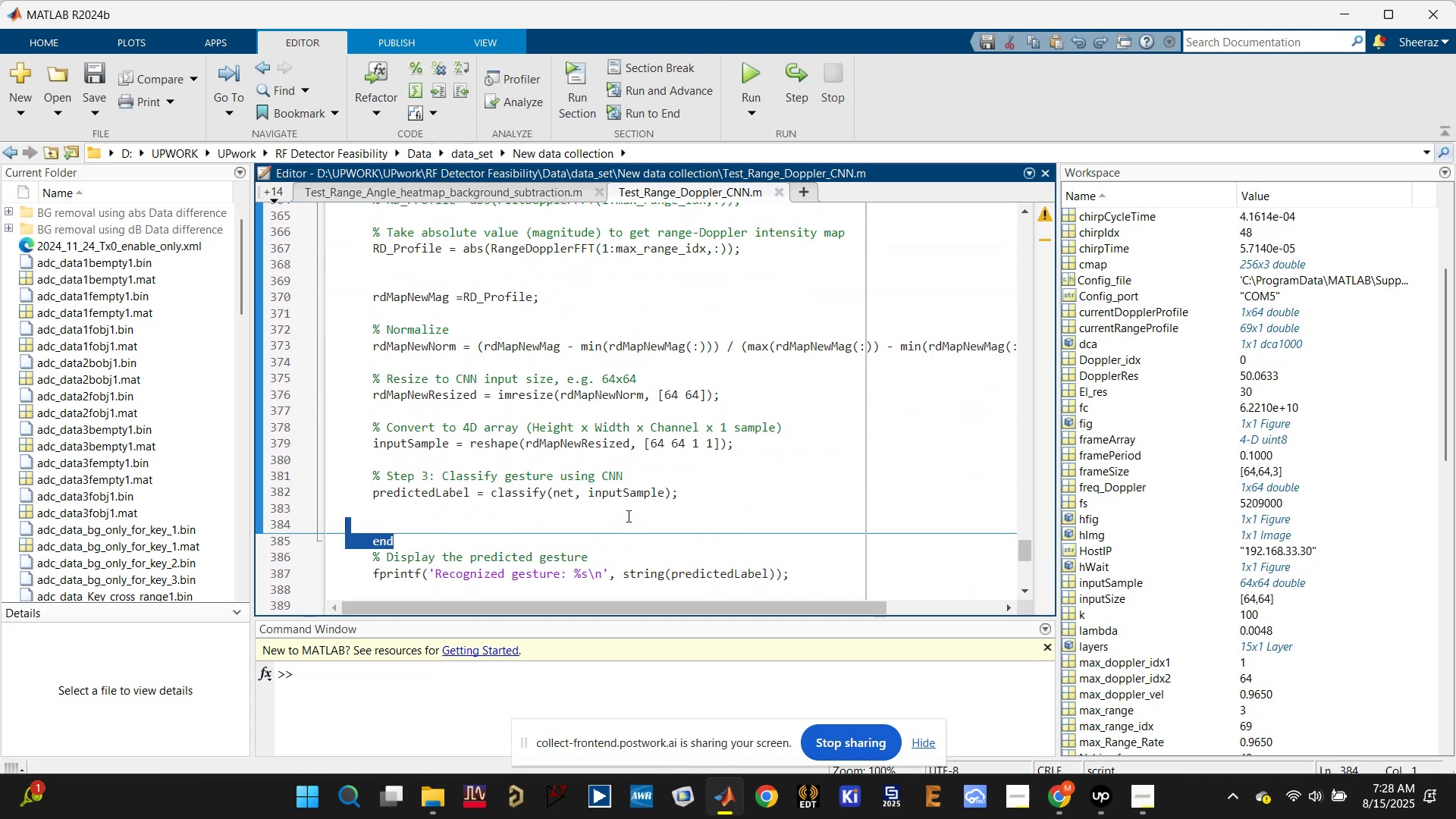 
left_click_drag(start_coordinate=[676, 516], to_coordinate=[349, 346])
 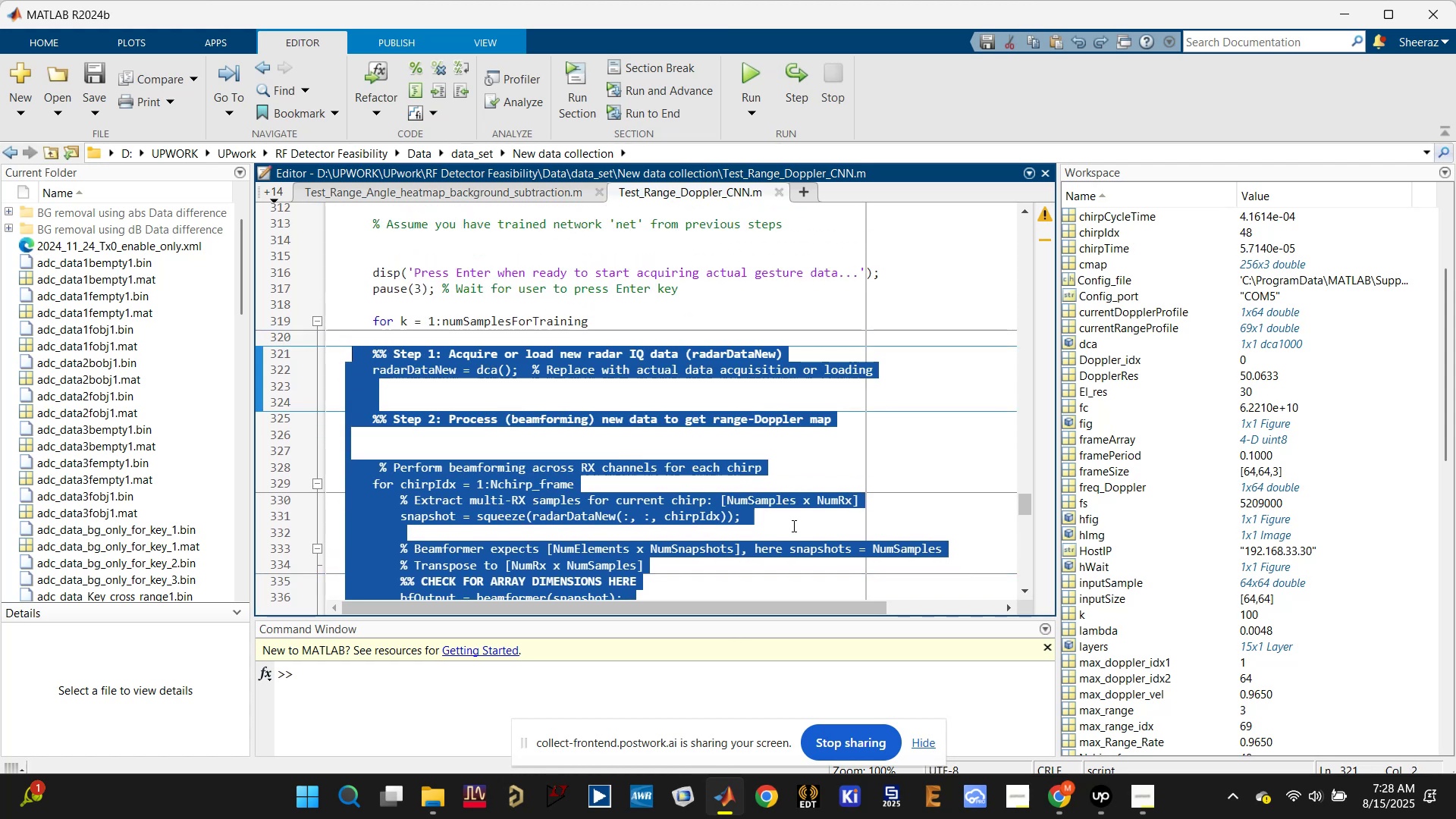 
scroll: coordinate [513, 414], scroll_direction: up, amount: 8.0
 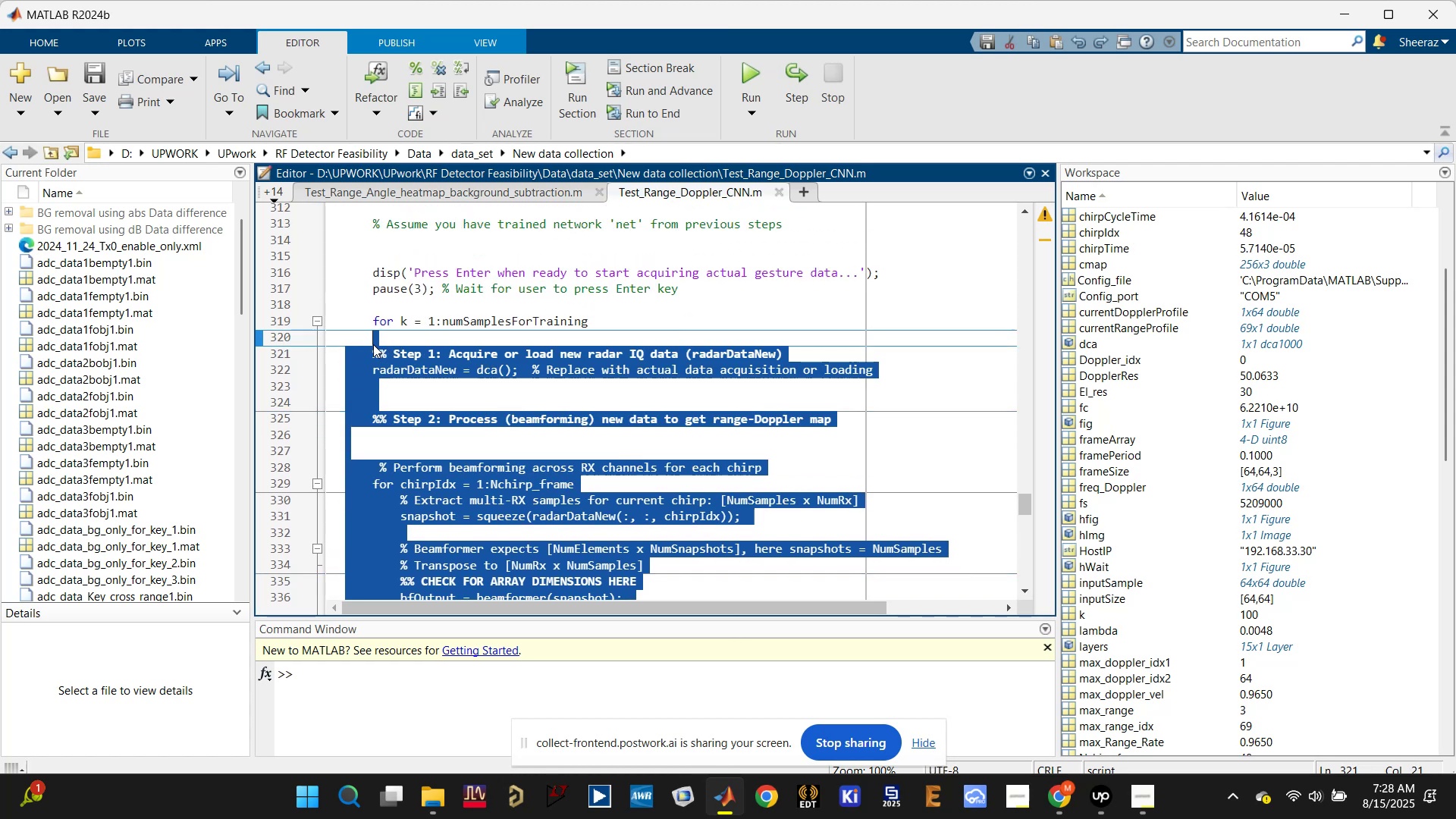 
key(Control+C)
 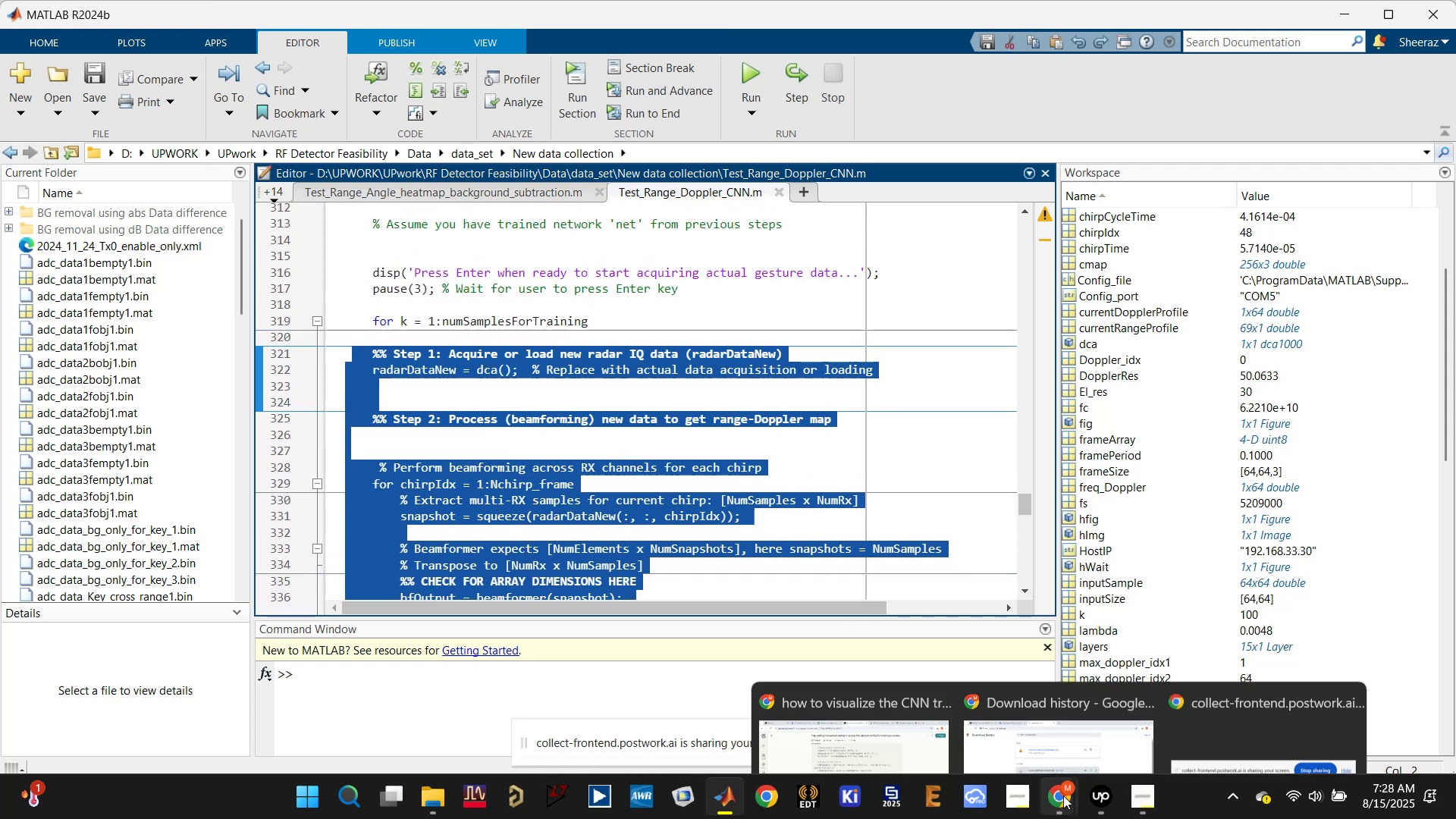 
left_click([831, 655])
 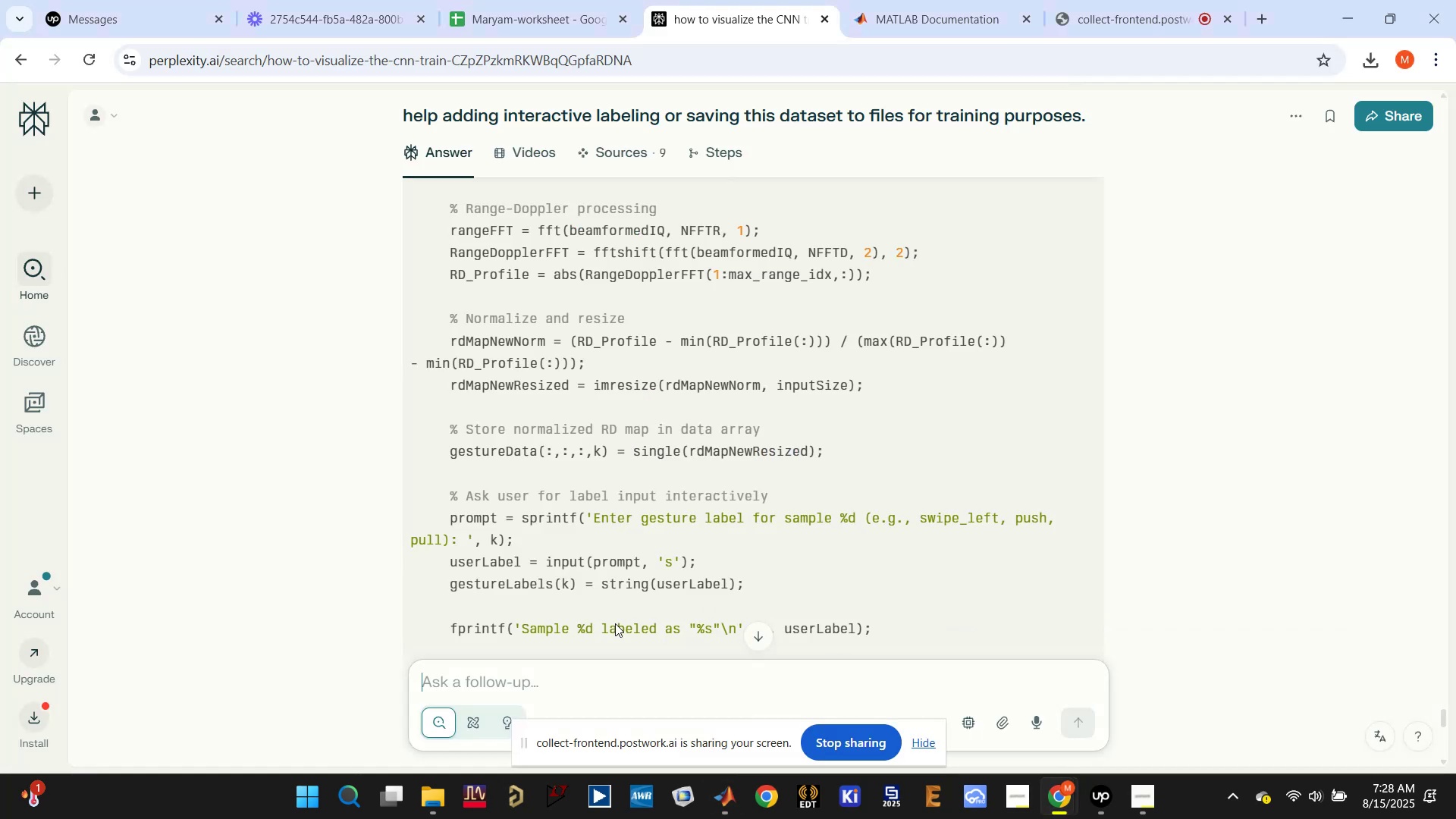 
left_click([574, 666])
 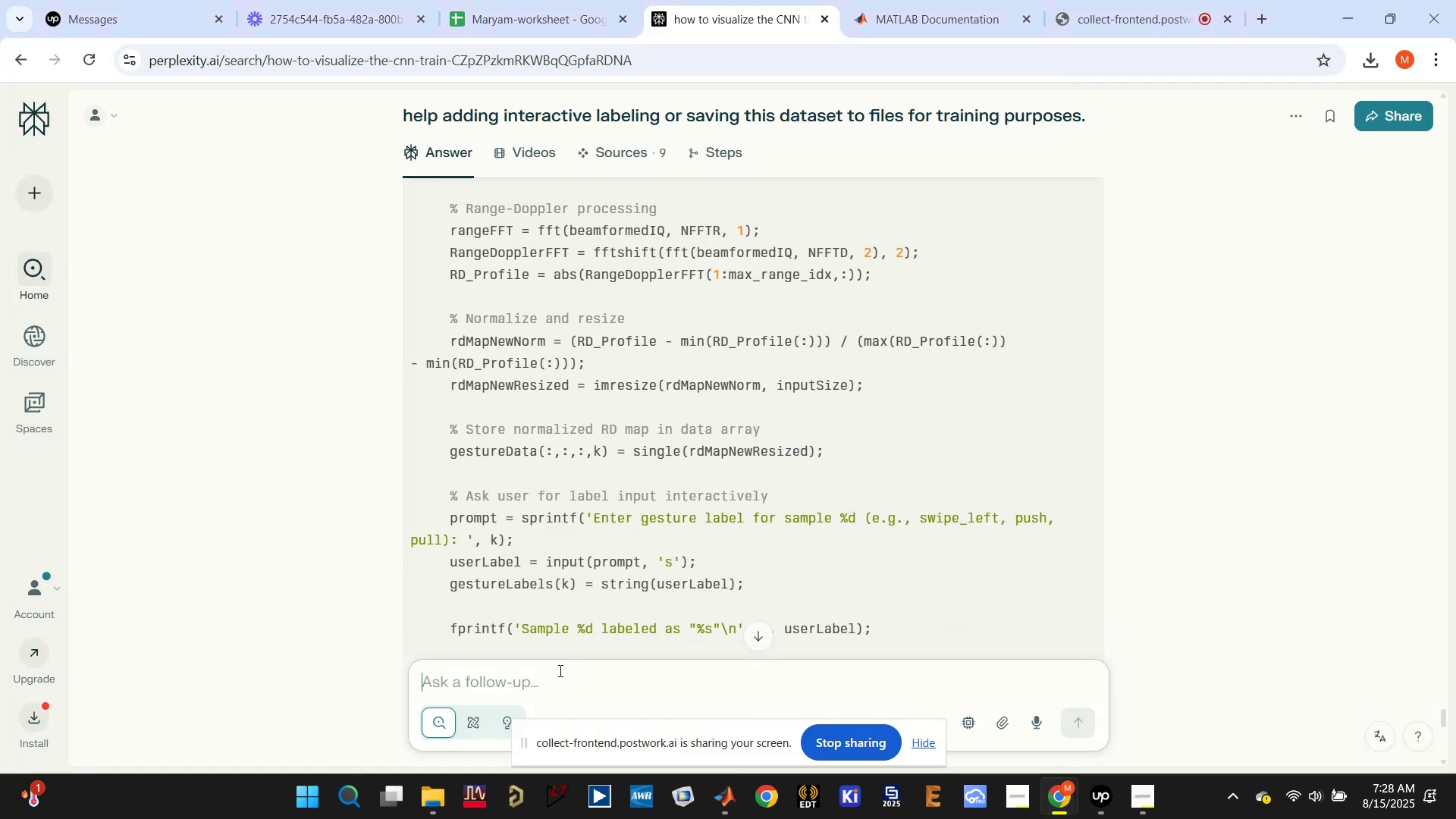 
key(I)
 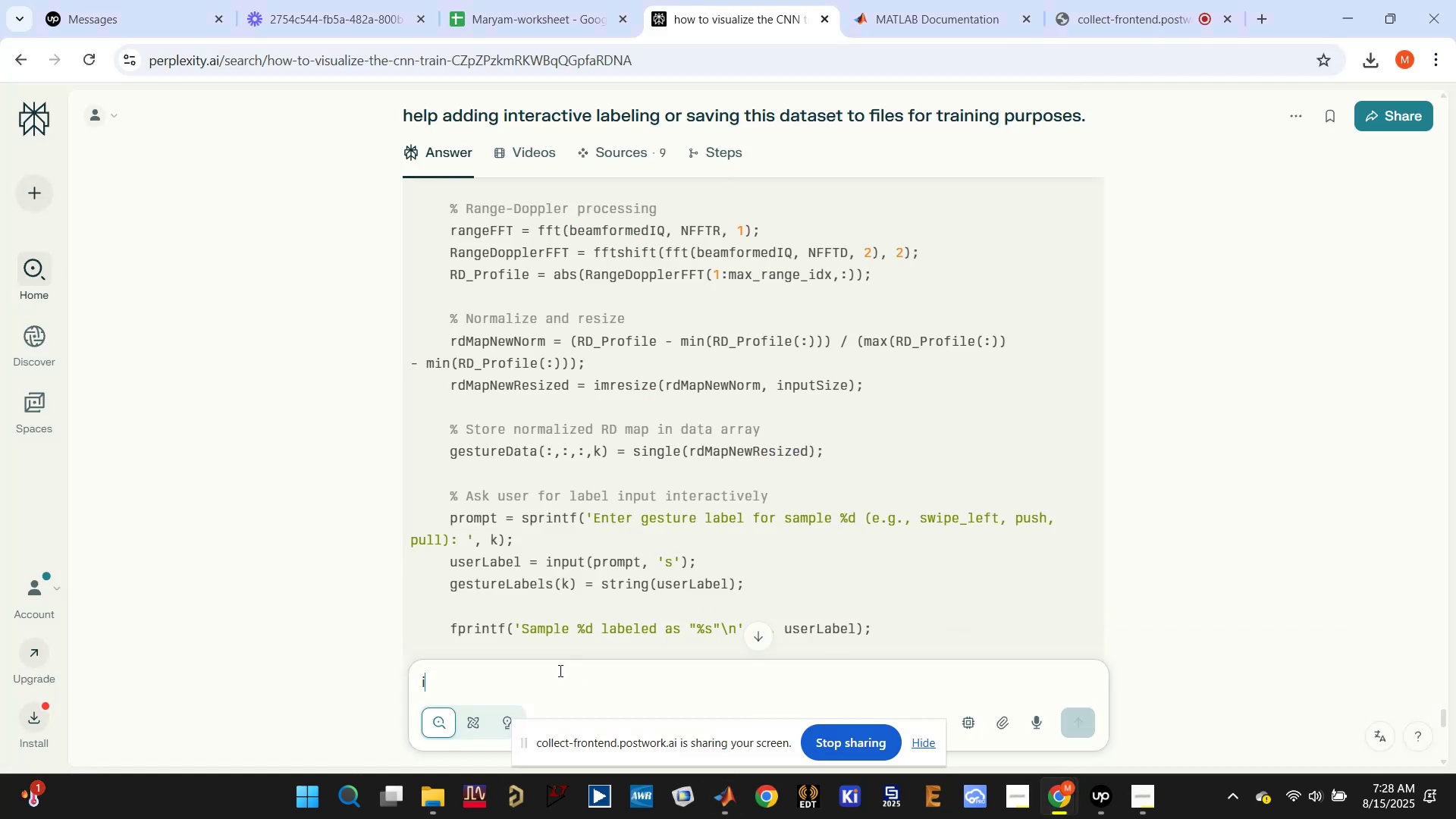 
key(Space)
 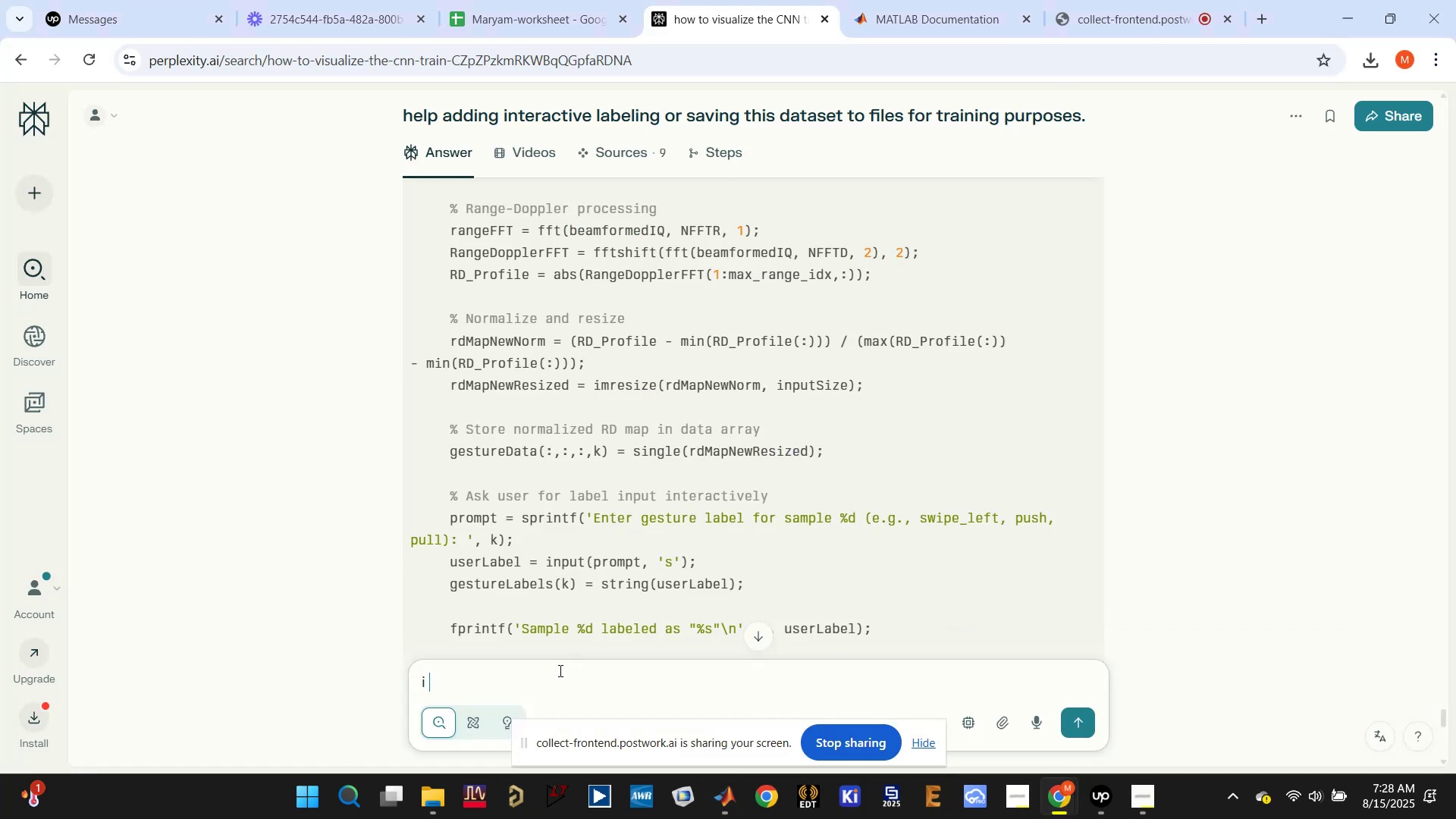 
key(Backspace)
 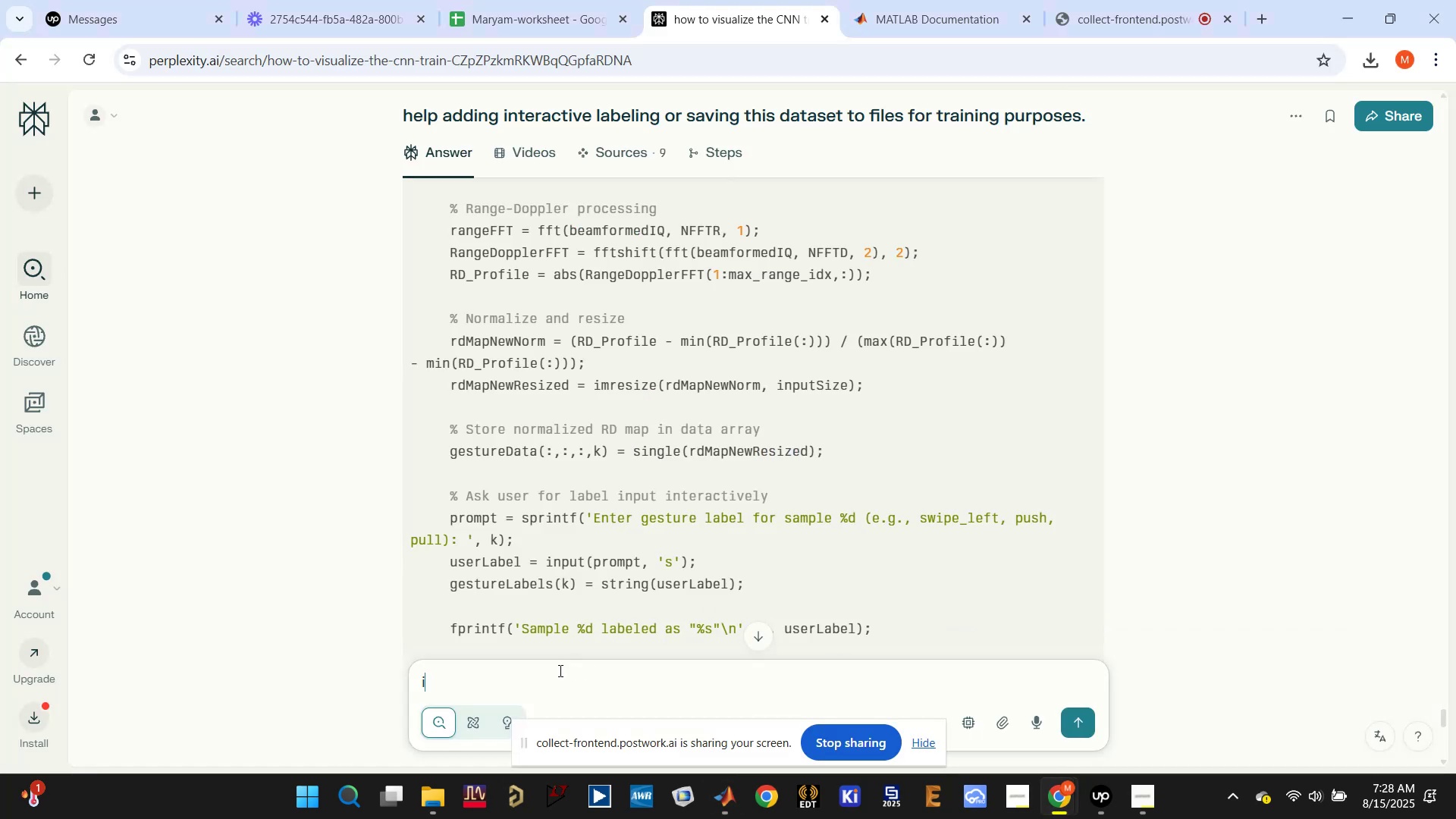 
key(Backspace)
 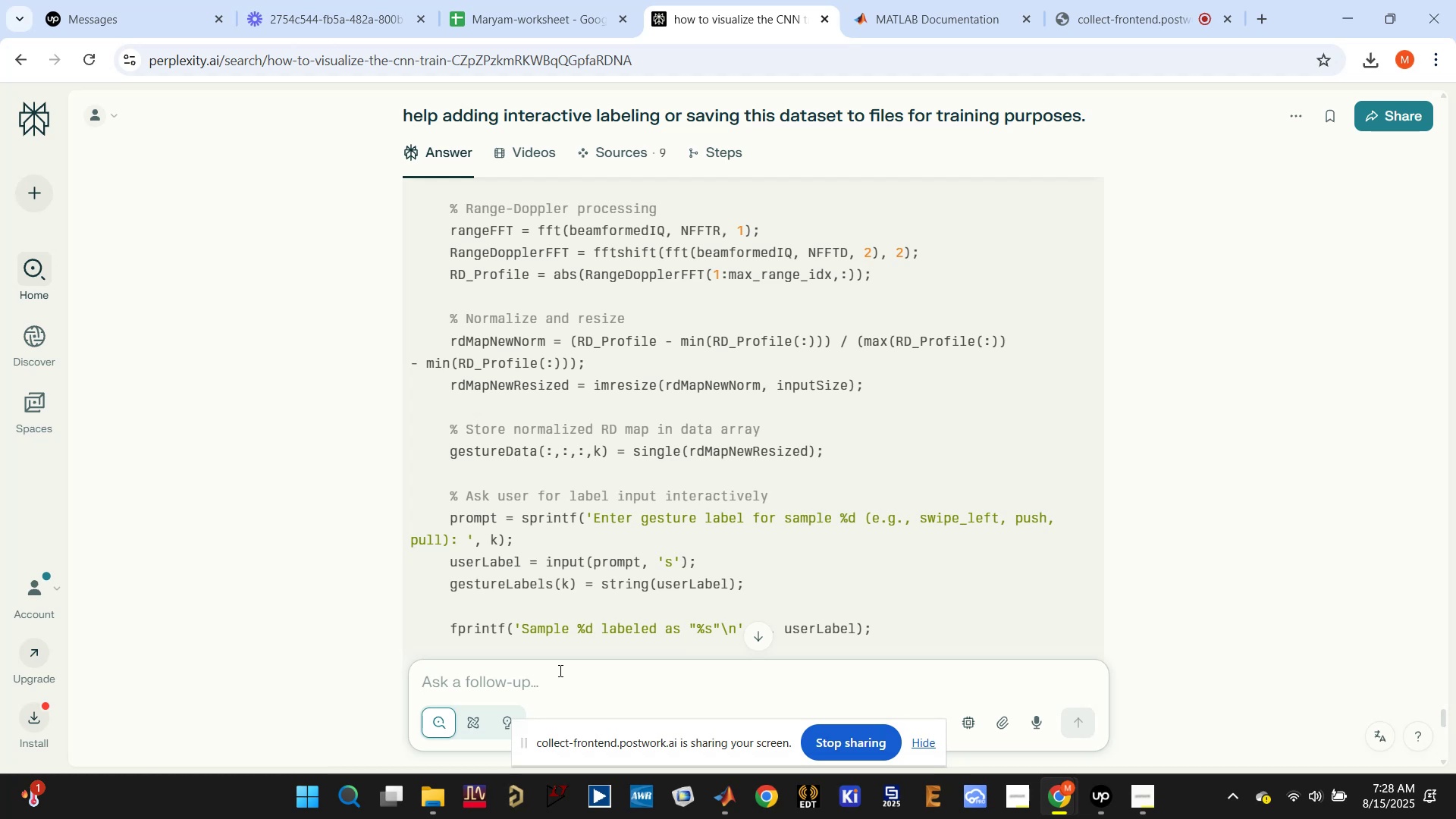 
type(will there be a single inpiut )
key(Backspace)
key(Backspace)
key(Backspace)
key(Backspace)
type(ut fram )
key(Backspace)
type(e for the c)
key(Backspace)
key(Backspace)
key(Backspace)
key(Backspace)
key(Backspace)
type(classifu)
key(Backspace)
type(yin )
key(Backspace)
type(g the get)
key(Backspace)
type(sture )
 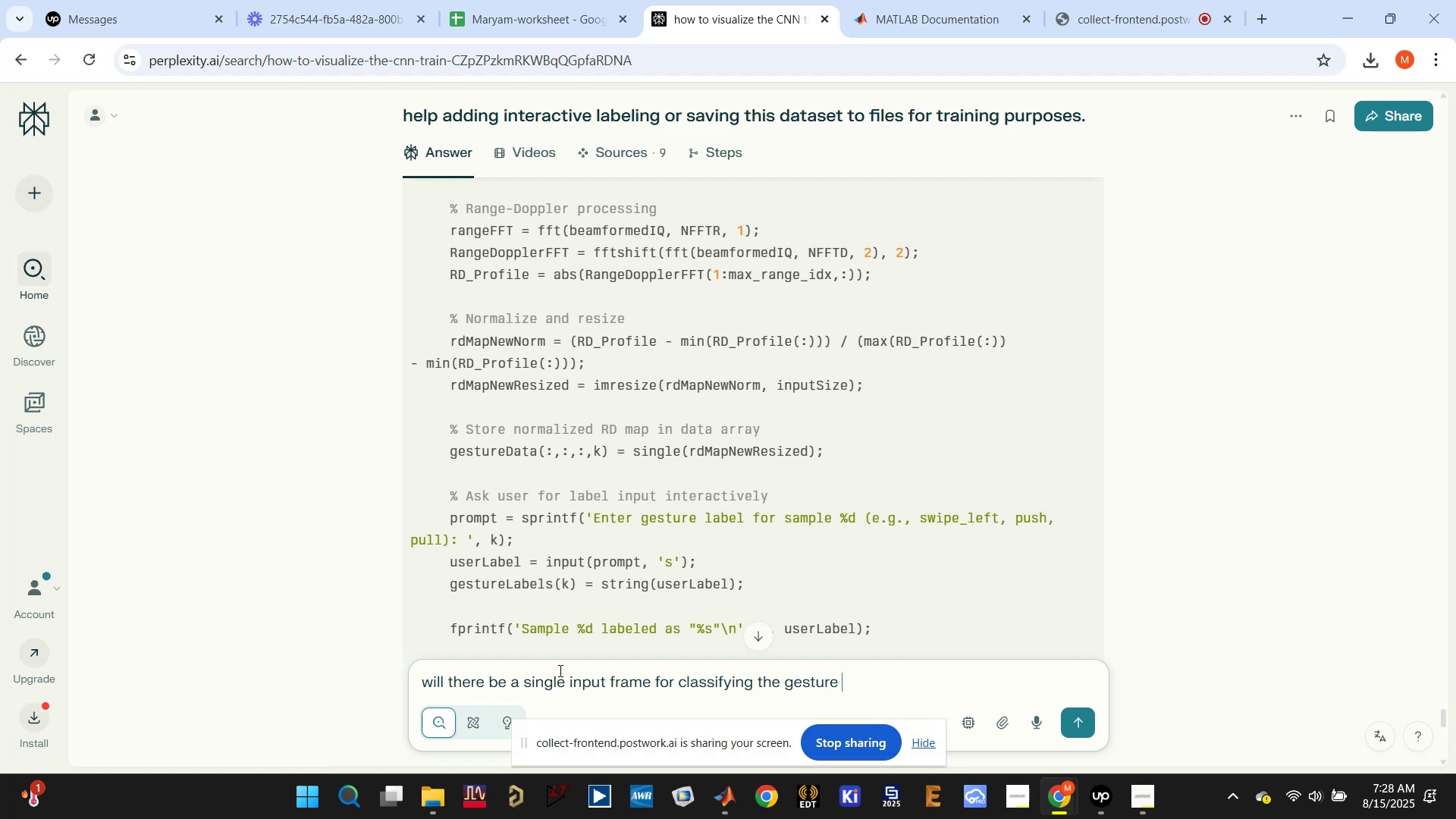 
type(or need to acquire mulltiple frames )
 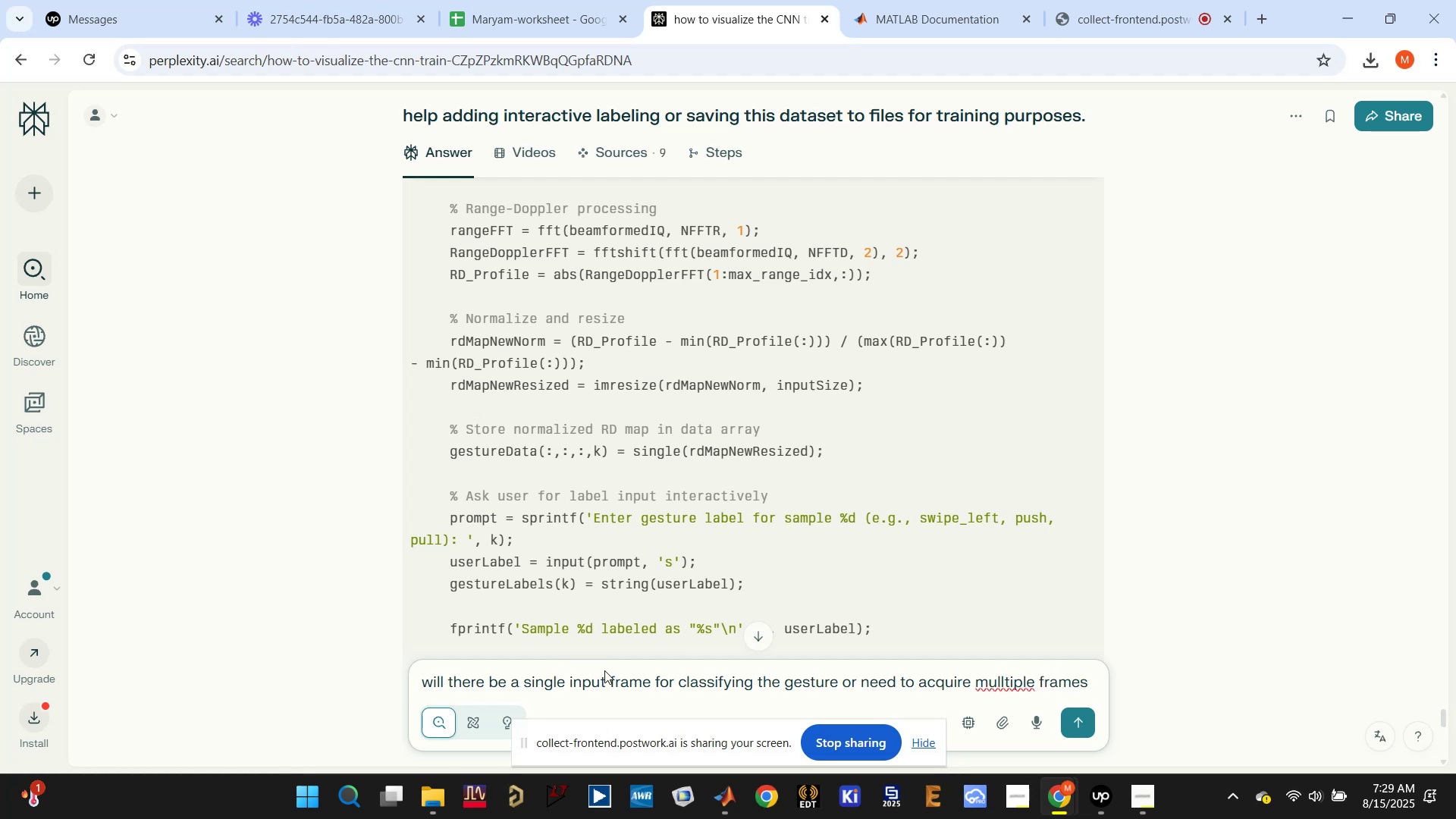 
right_click([1007, 679])
 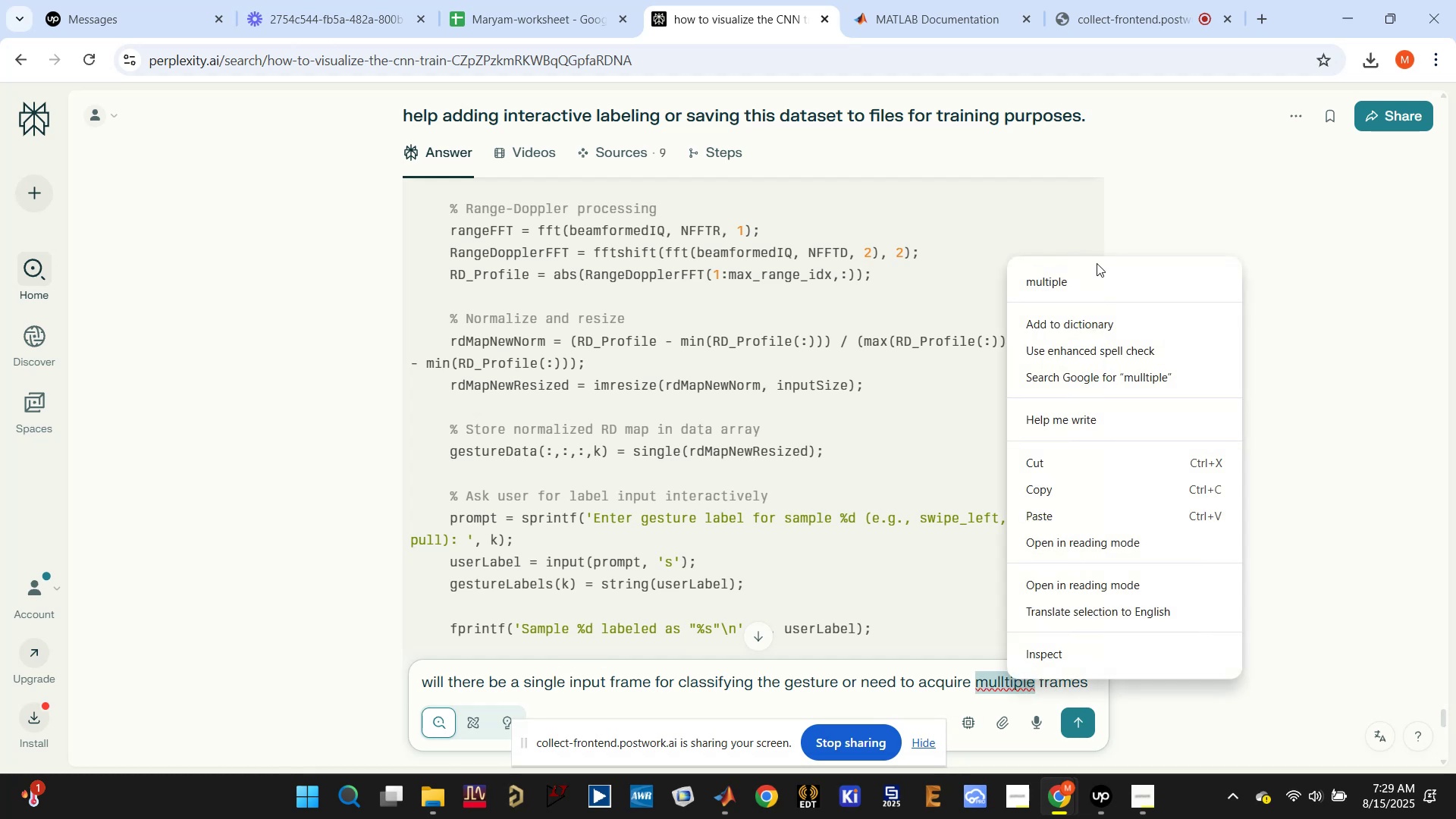 
left_click([1079, 282])
 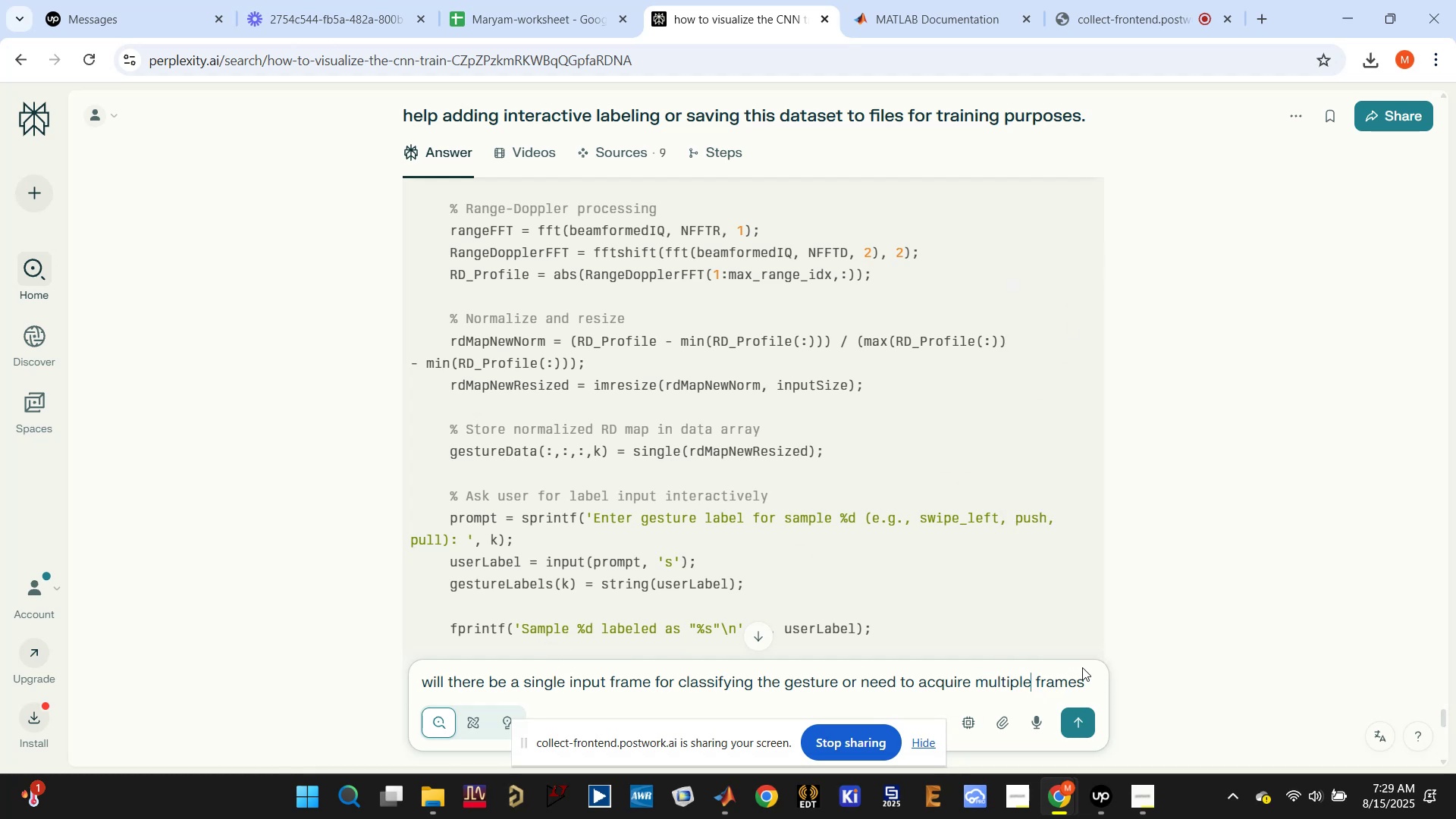 
left_click([1088, 684])
 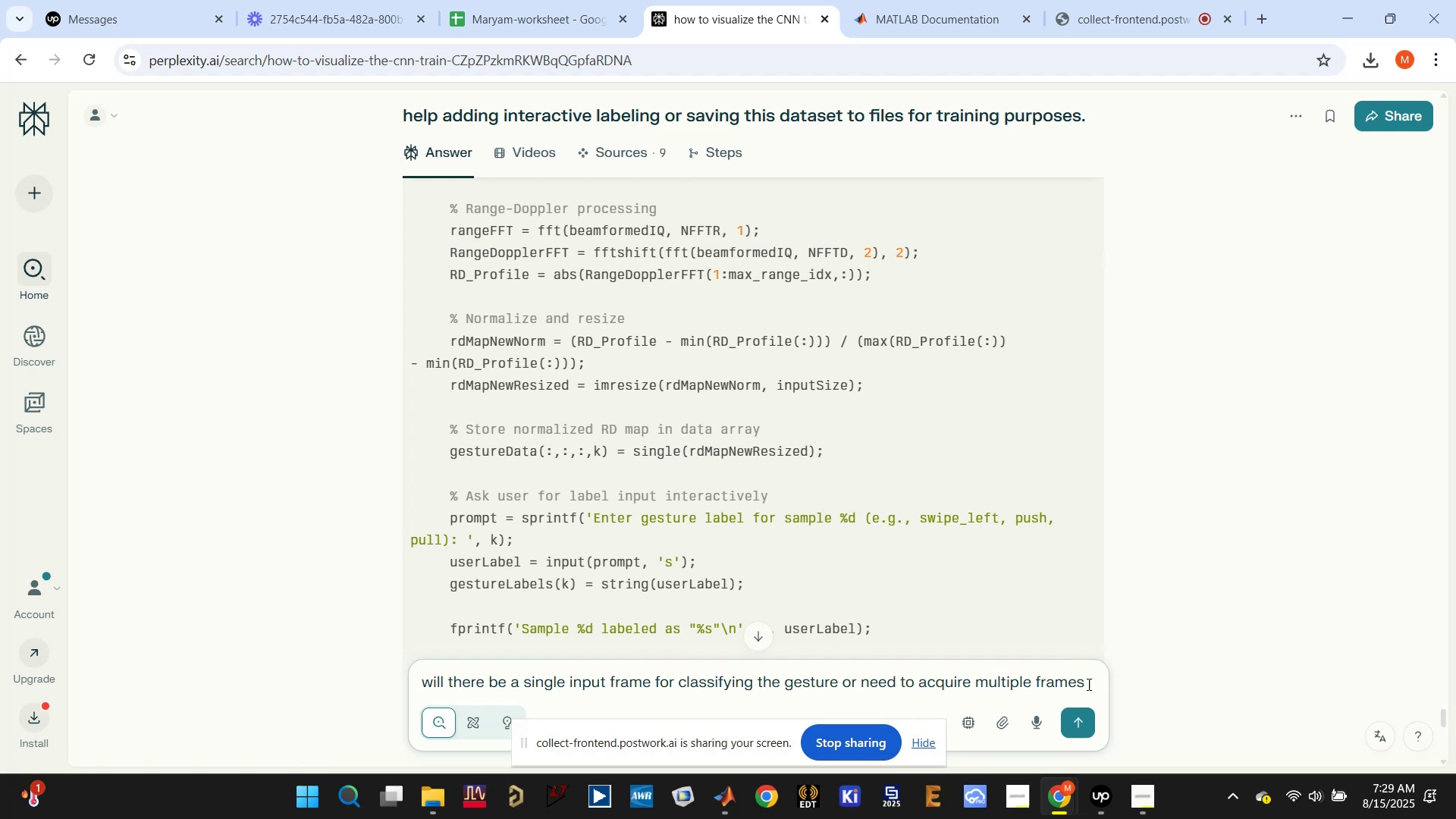 
type(similar as the training data process. )
 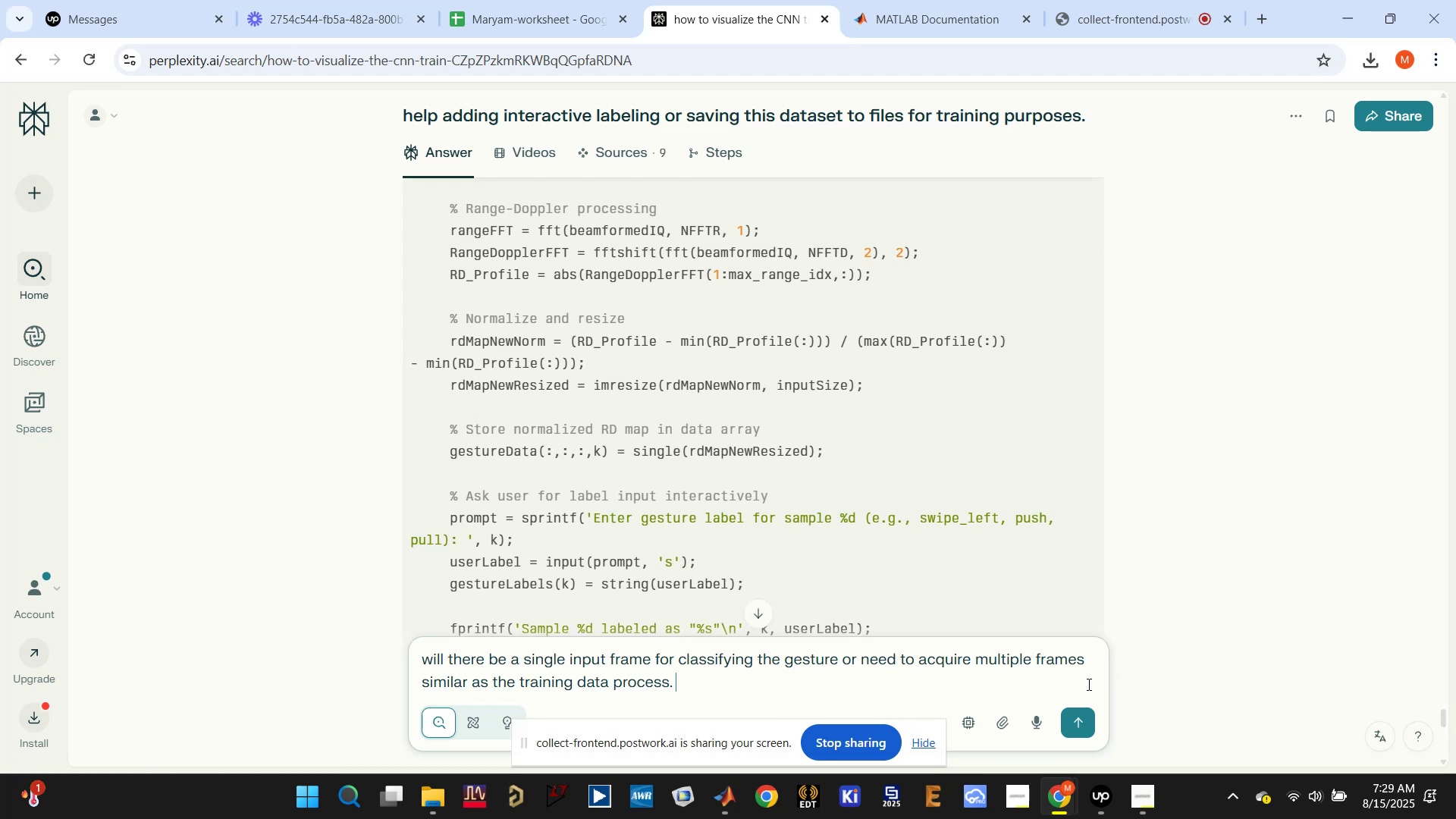 
hold_key(key=ControlLeft, duration=1.23)
 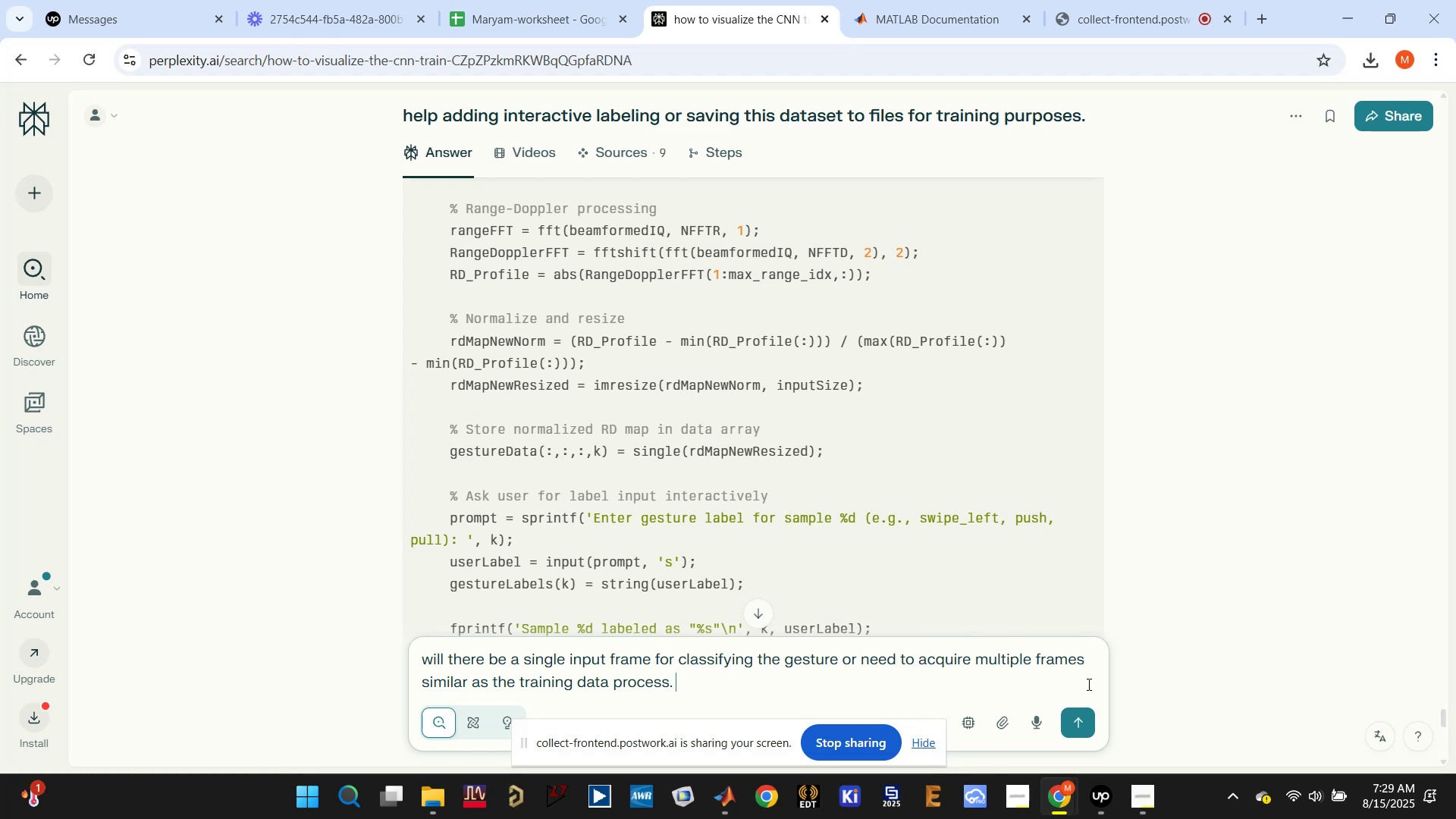 
type(See th )
key(Backspace)
type(e code for clya)
key(Backspace)
key(Backspace)
type(assification below: )
 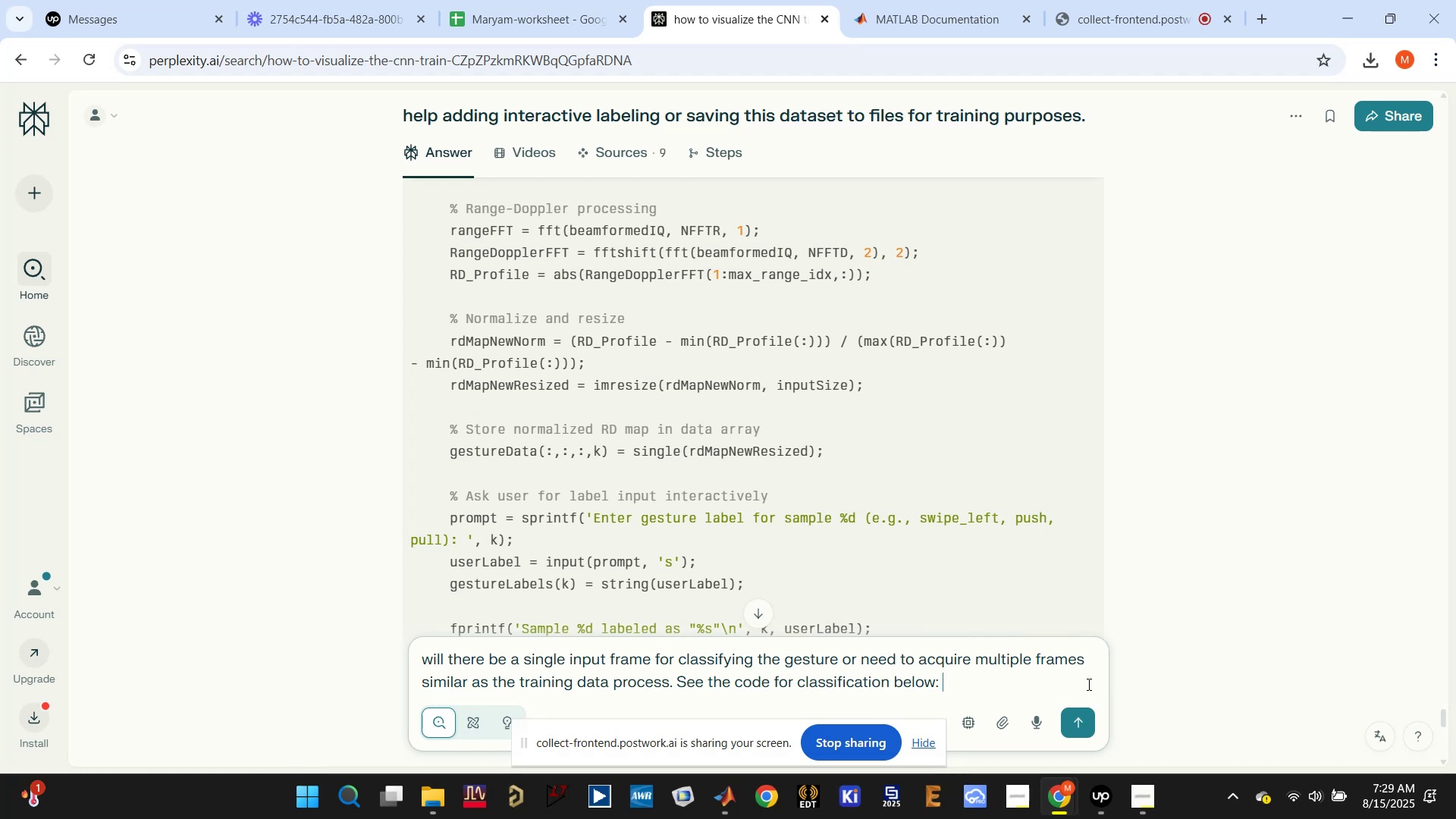 
key(Control+V)
 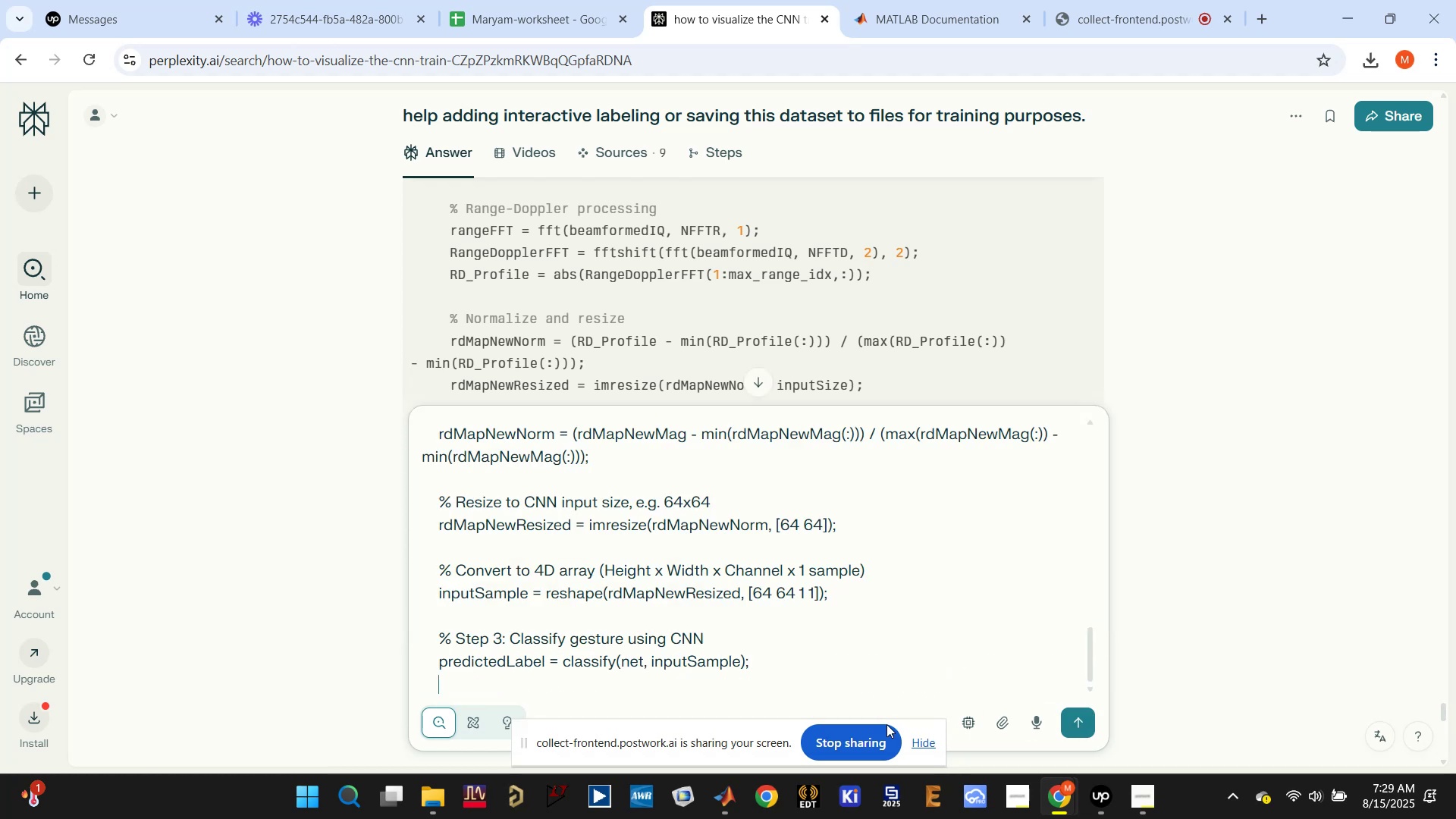 
left_click([923, 744])
 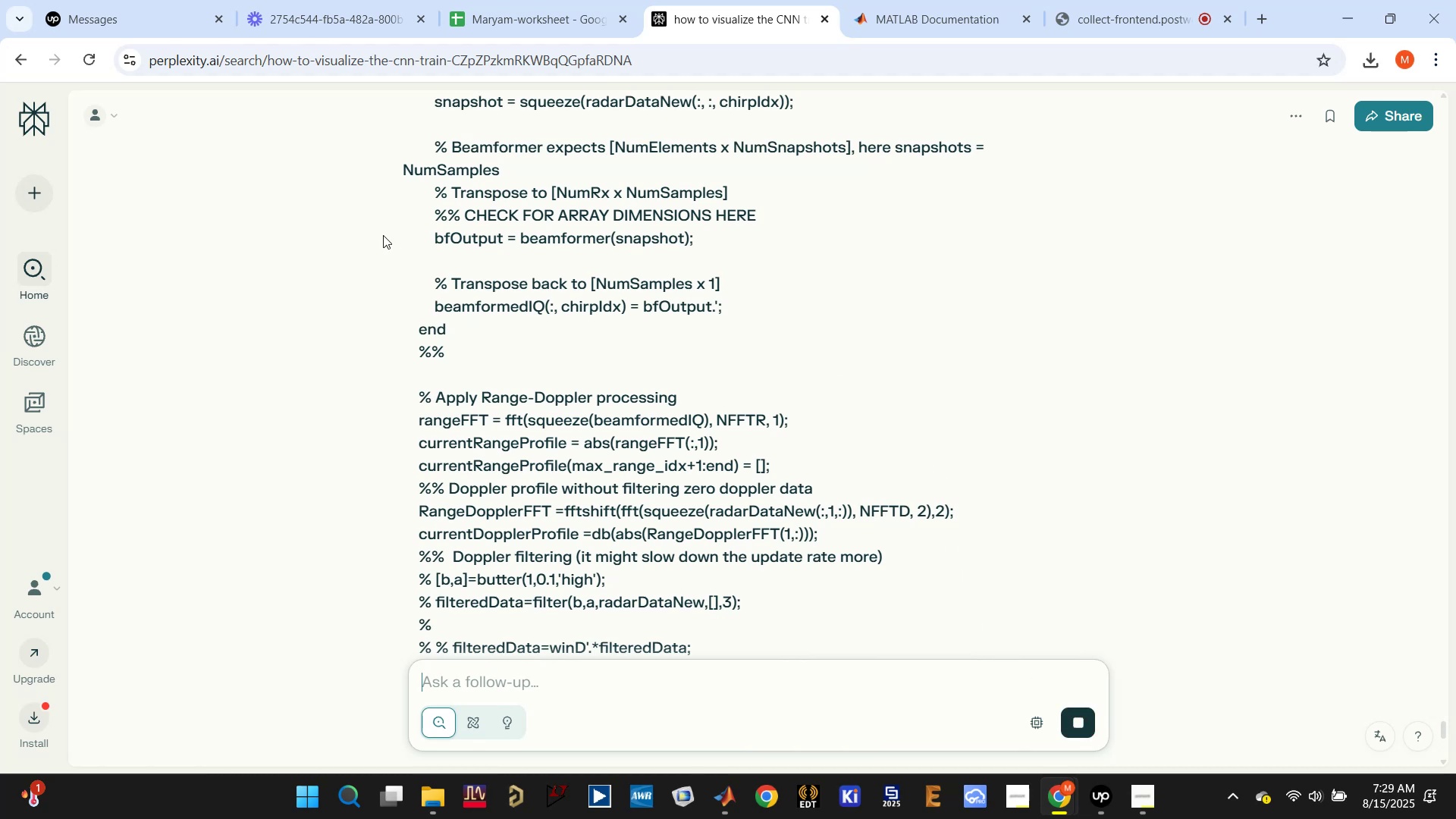 
wait(6.73)
 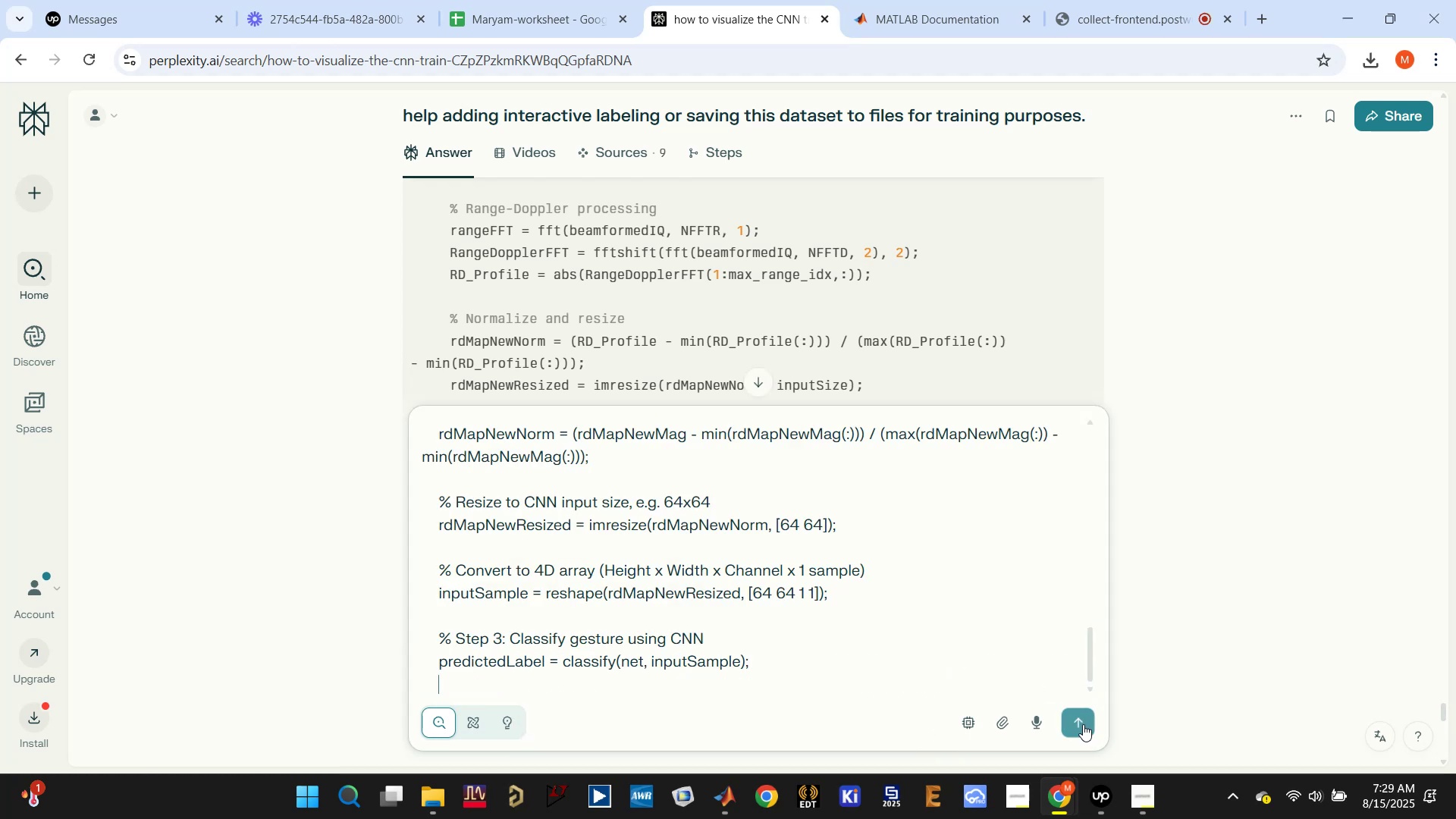 
right_click([28, 115])
 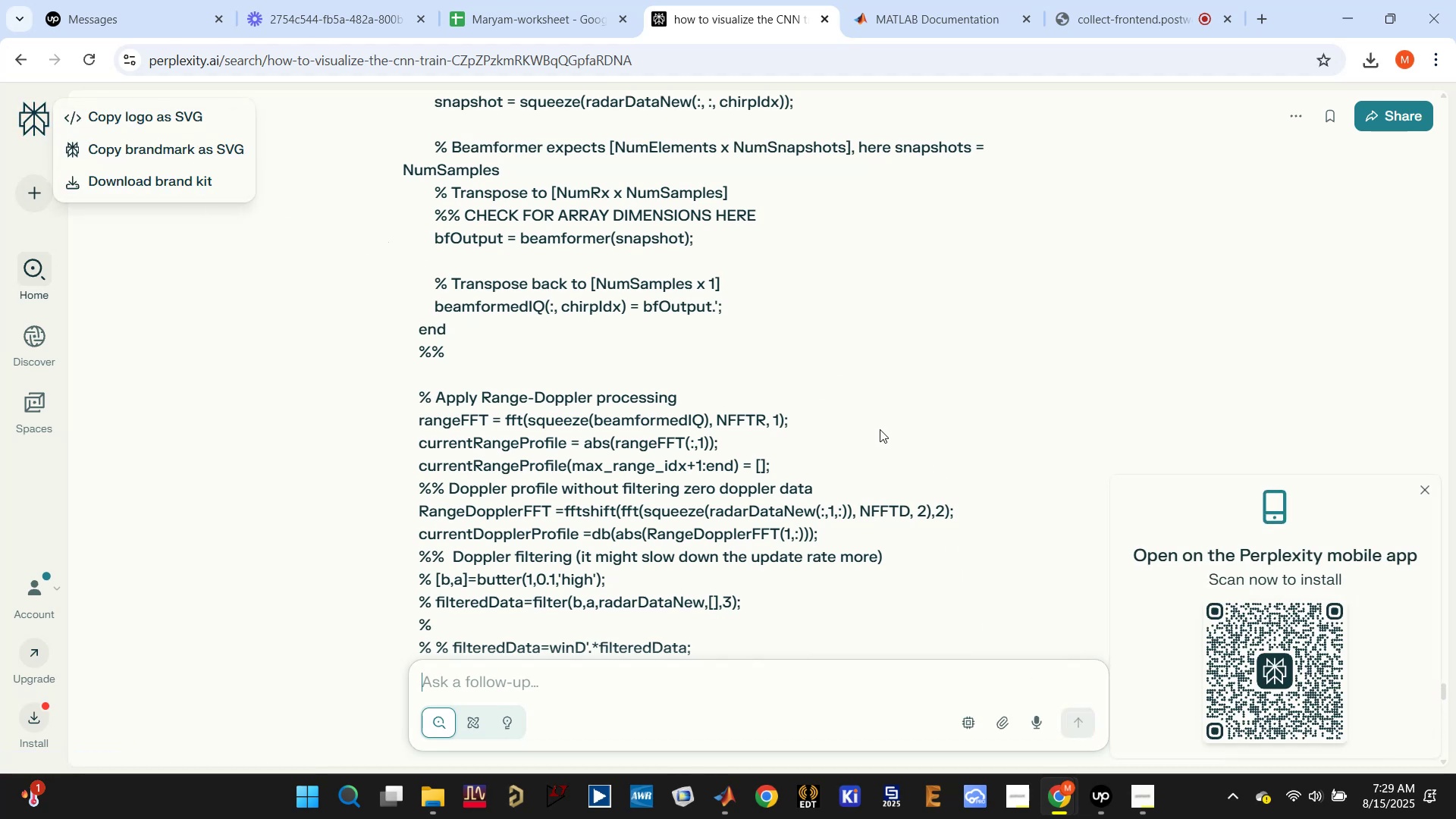 
wait(6.98)
 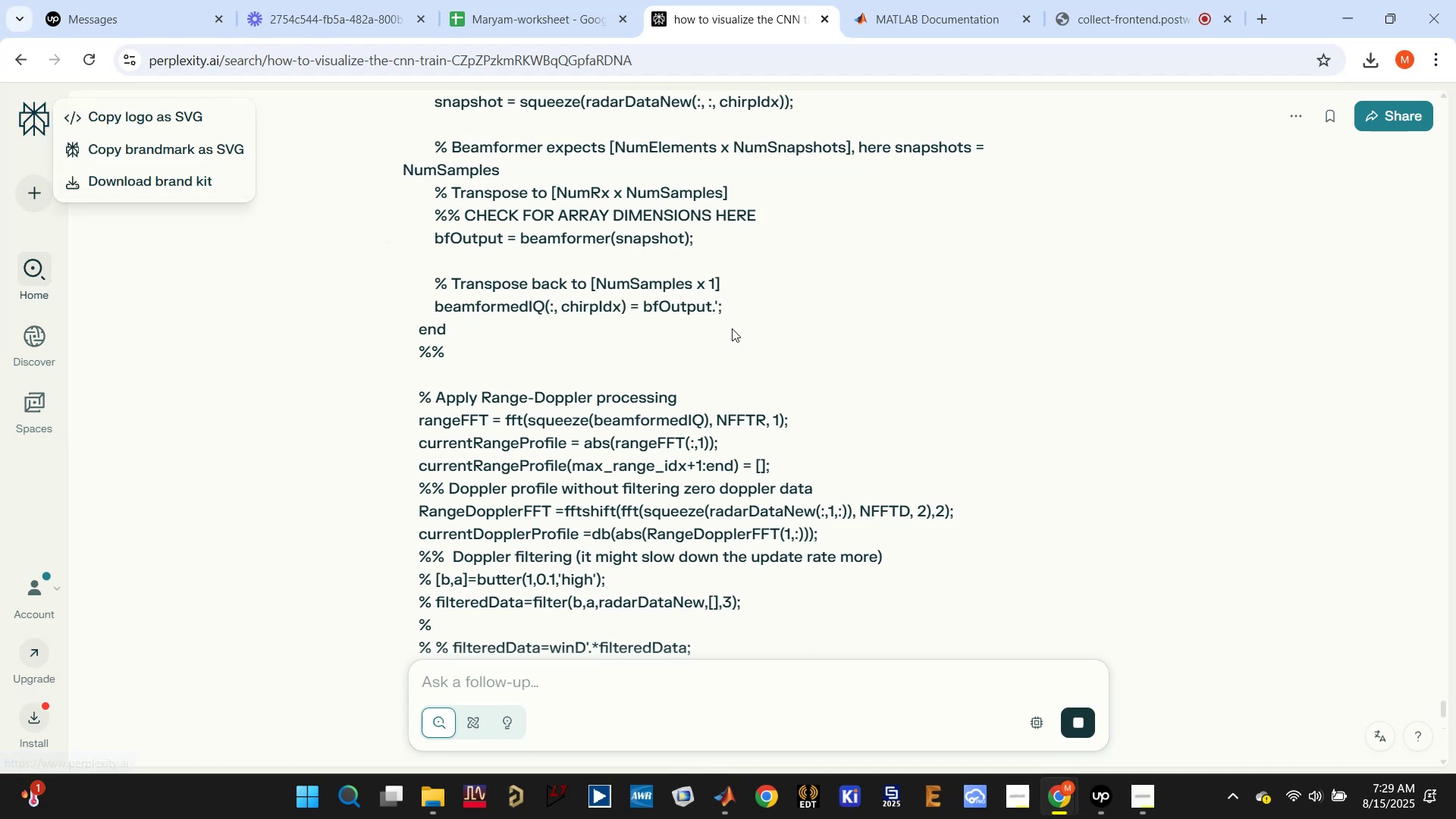 
scroll: coordinate [880, 429], scroll_direction: down, amount: 8.0
 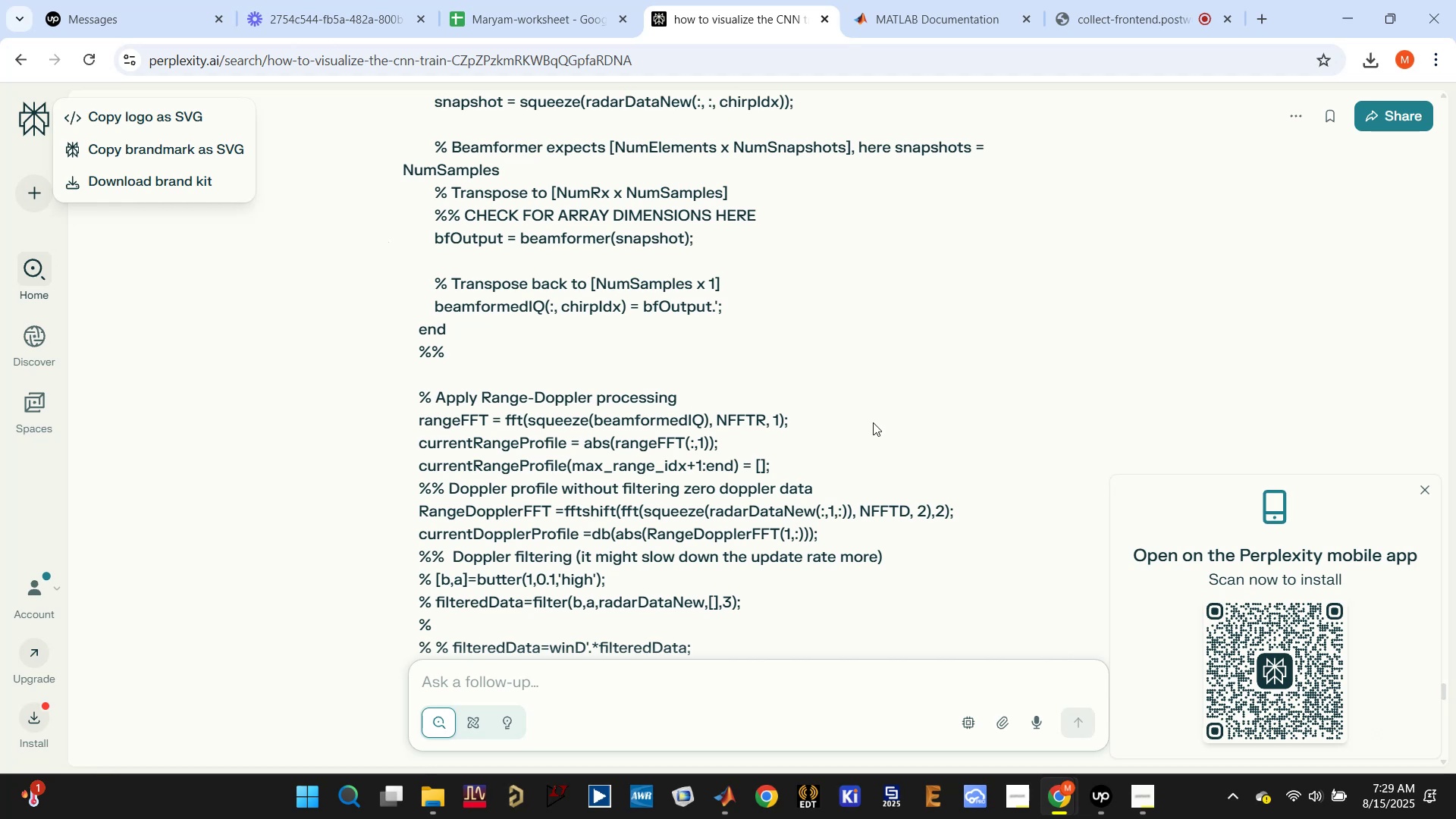 
left_click([932, 384])
 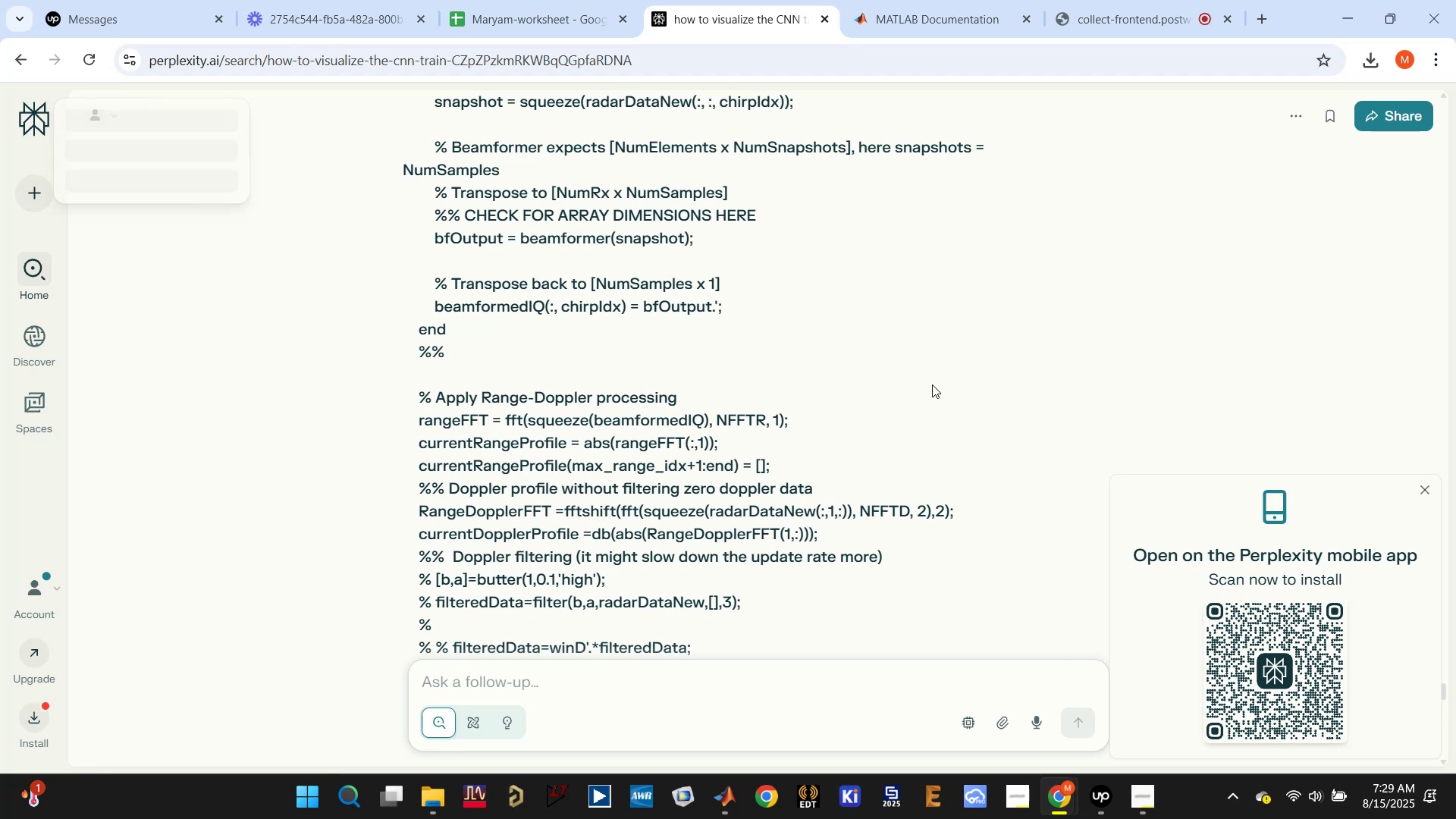 
scroll: coordinate [924, 389], scroll_direction: down, amount: 11.0
 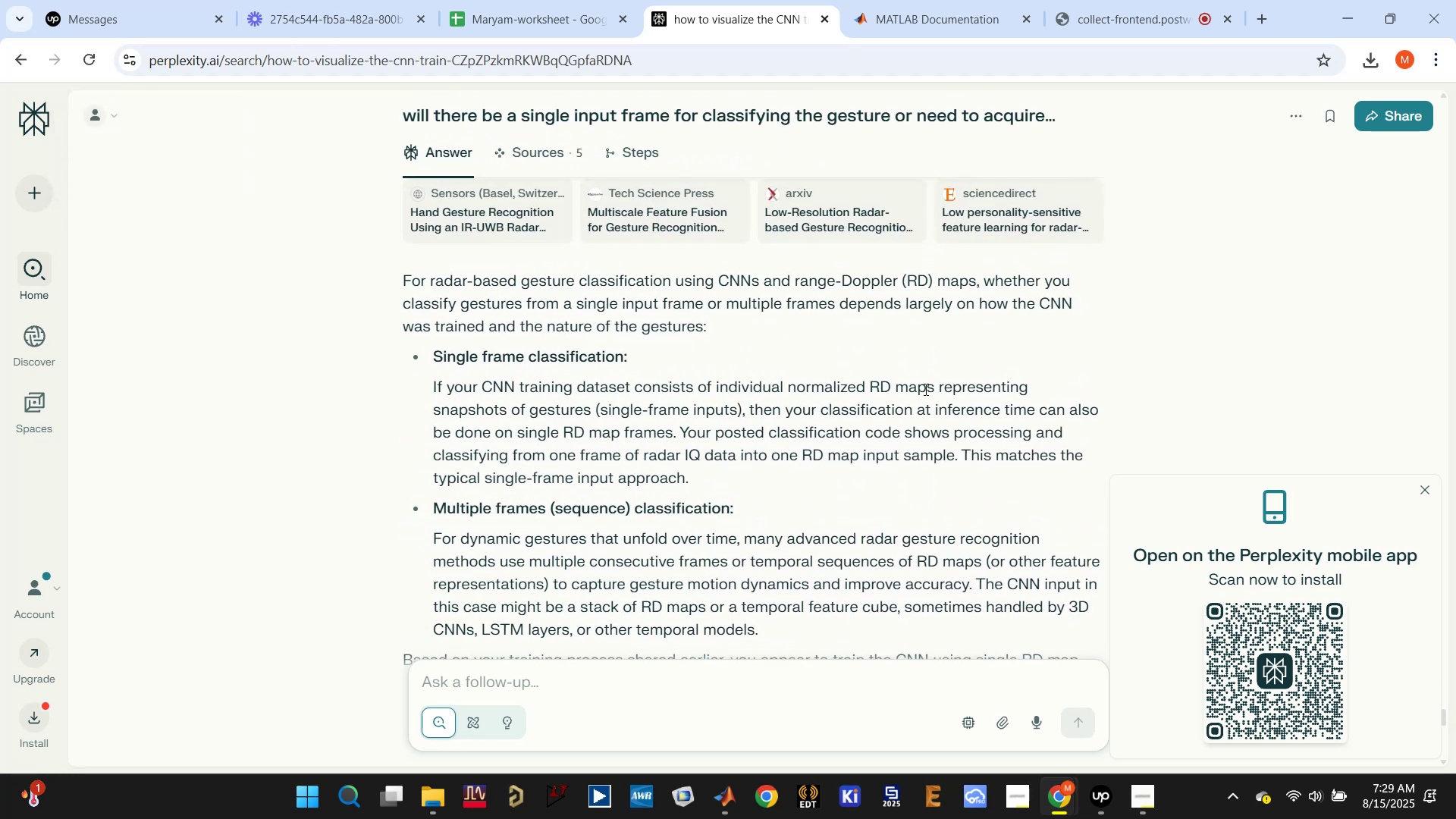 
left_click_drag(start_coordinate=[868, 308], to_coordinate=[1037, 315])
 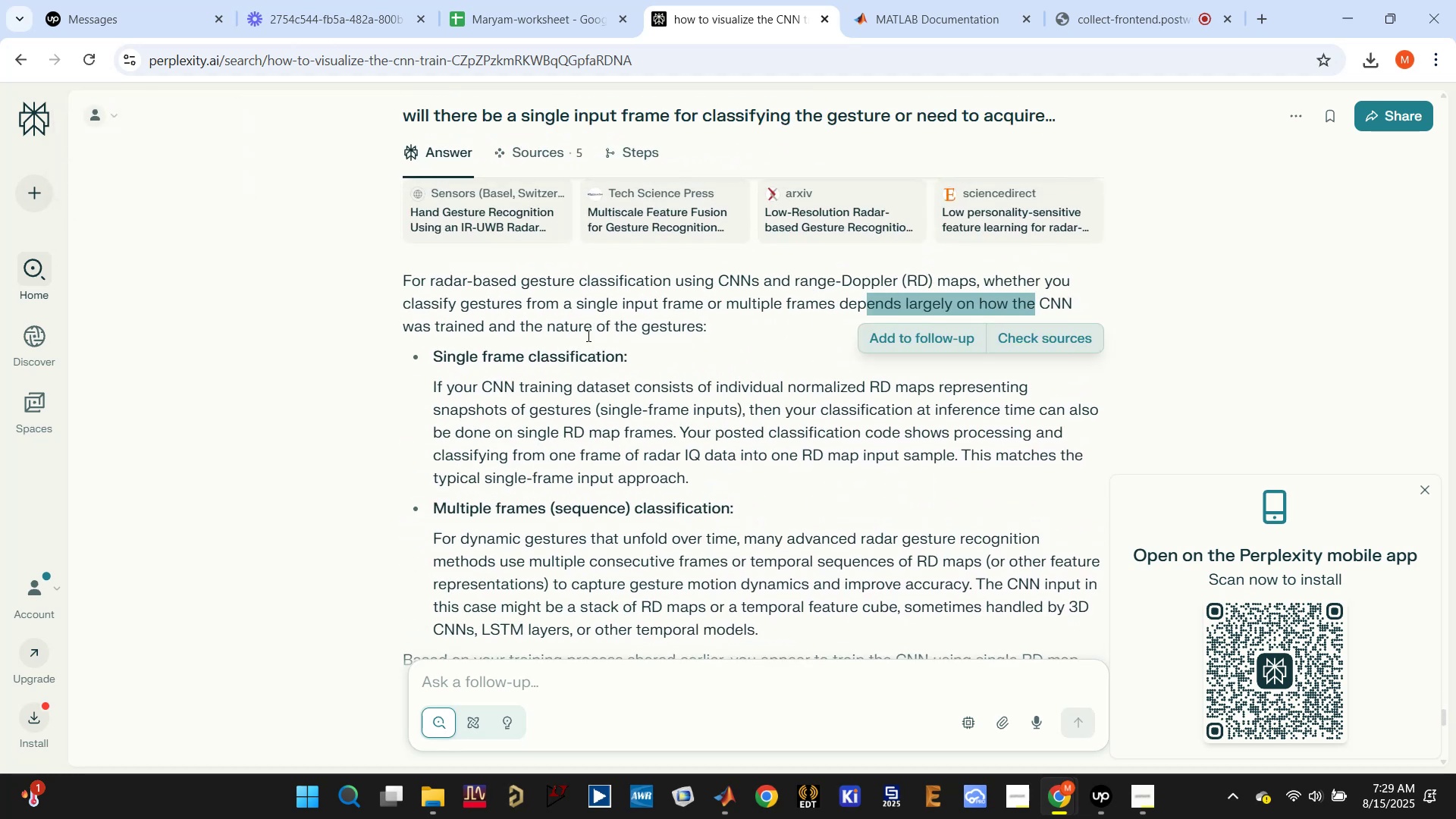 
left_click_drag(start_coordinate=[516, 320], to_coordinate=[692, 327])
 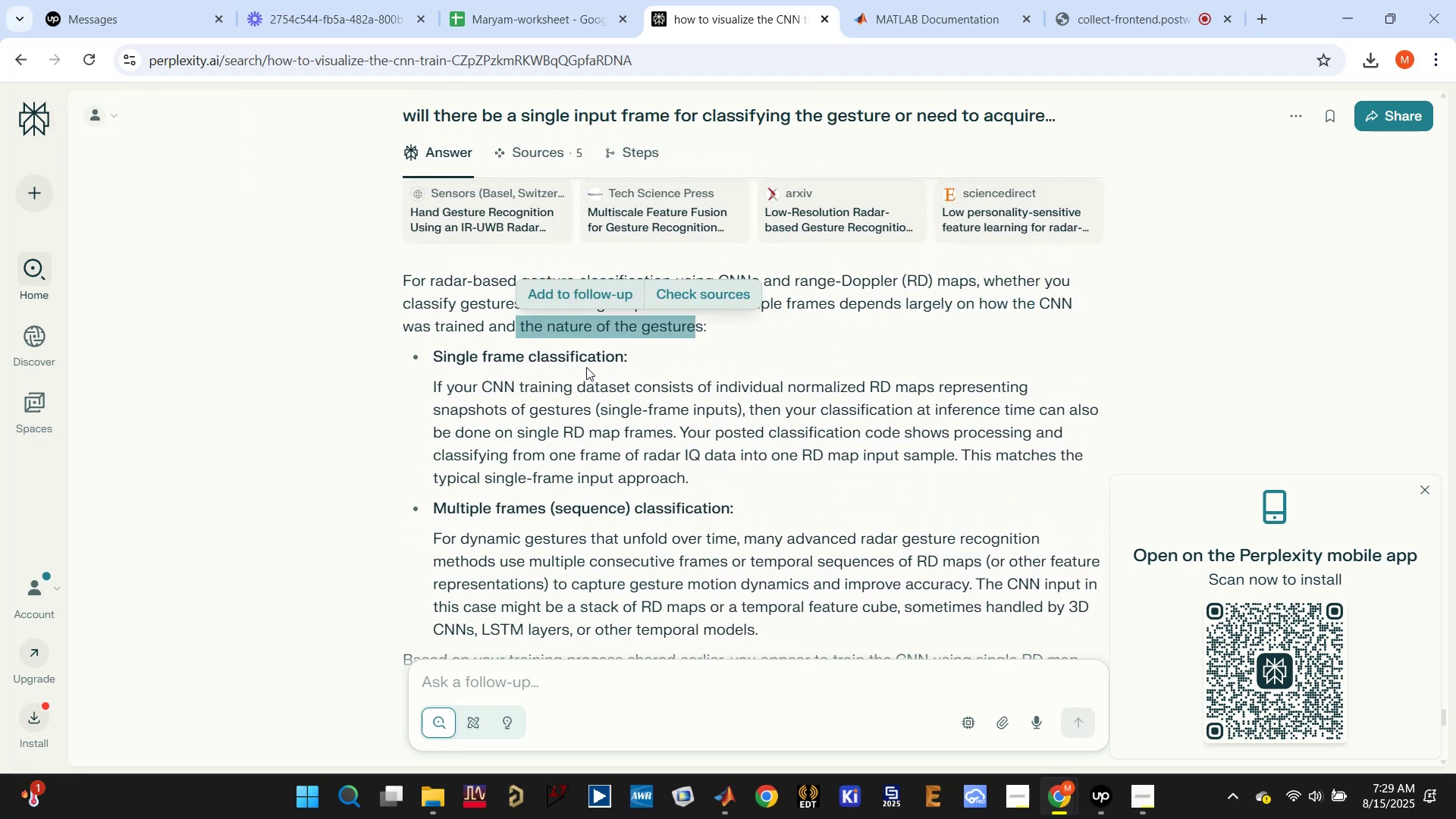 
left_click_drag(start_coordinate=[538, 370], to_coordinate=[899, 397])
 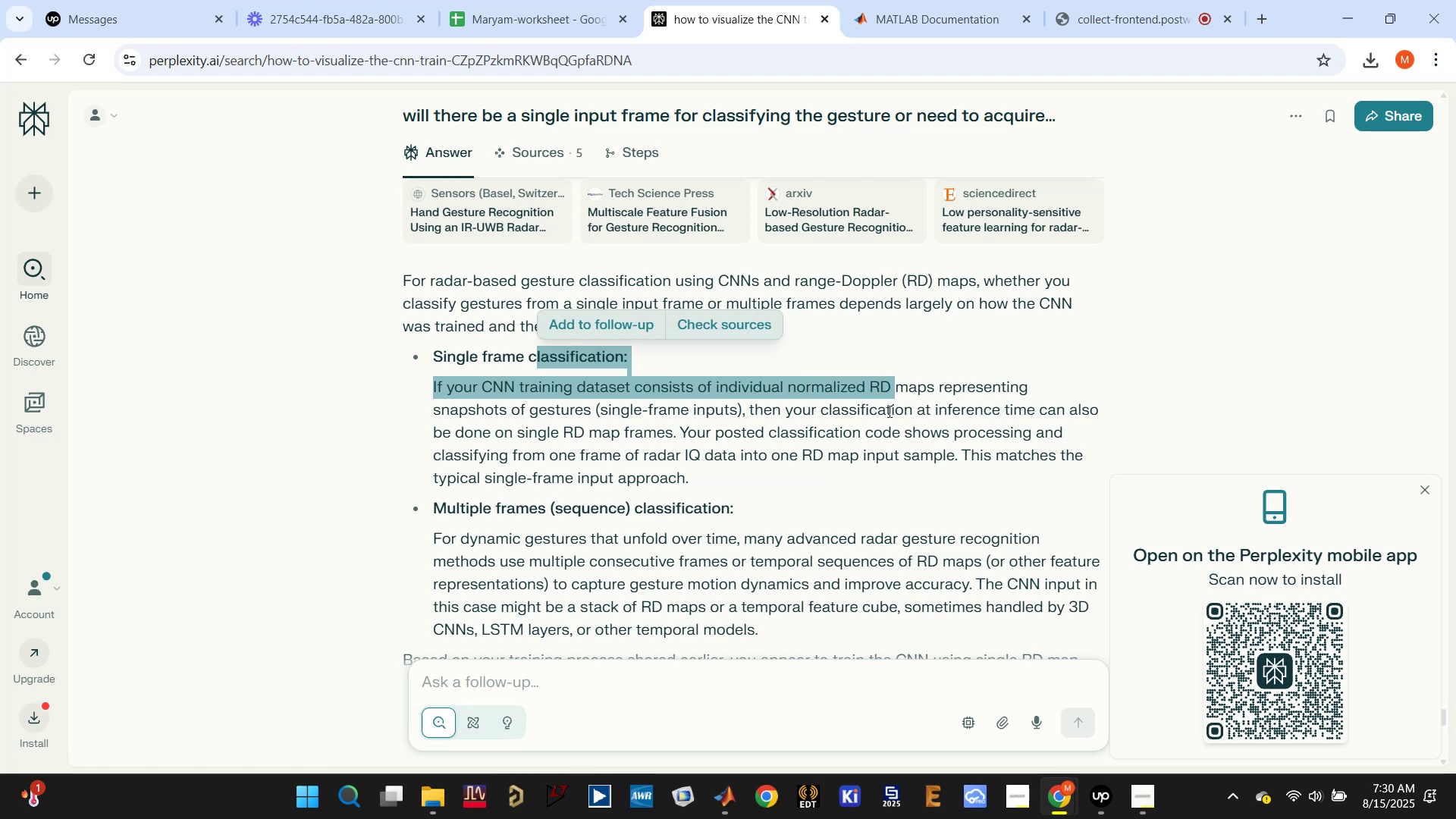 
left_click([842, 426])
 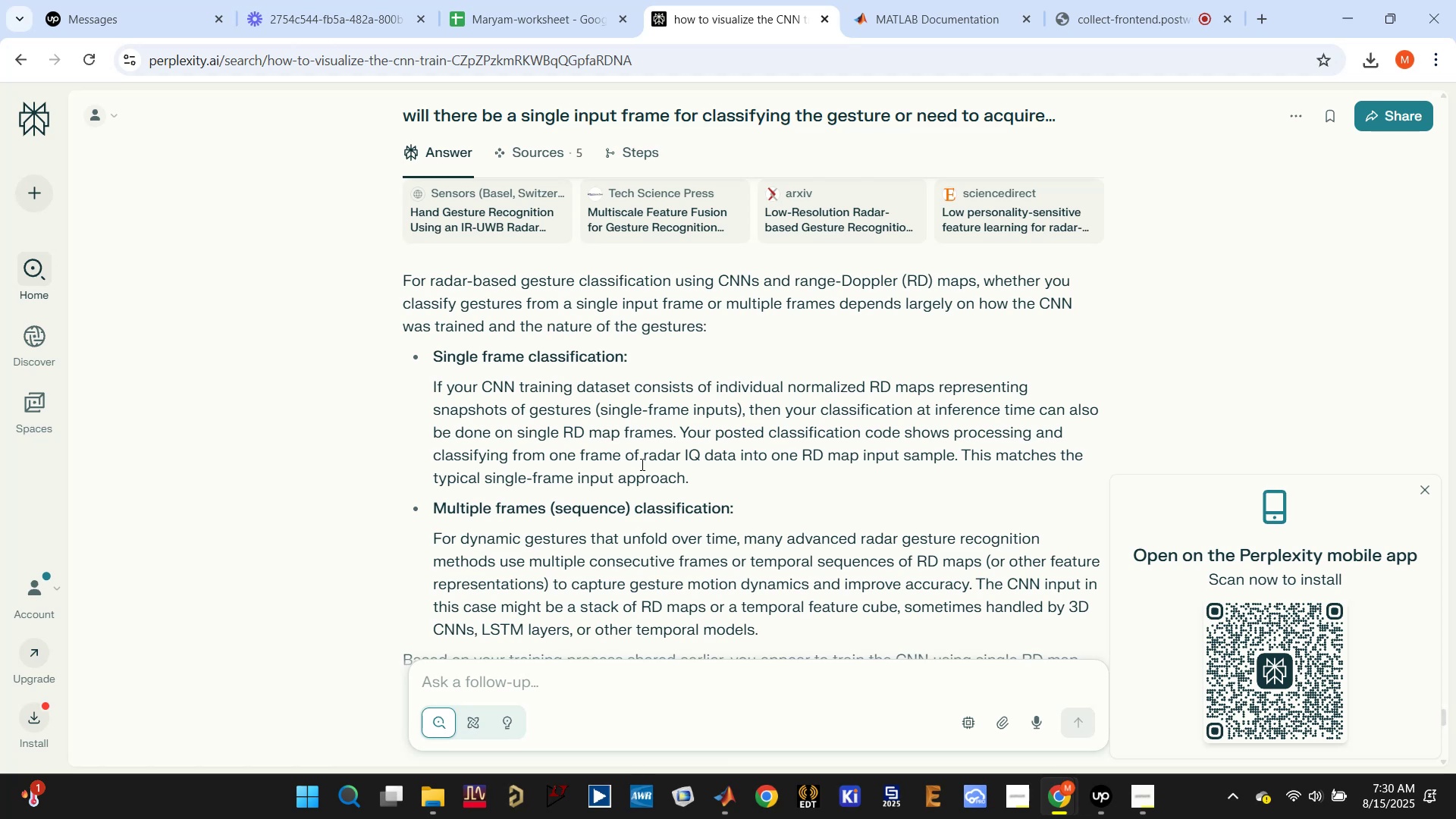 
wait(14.53)
 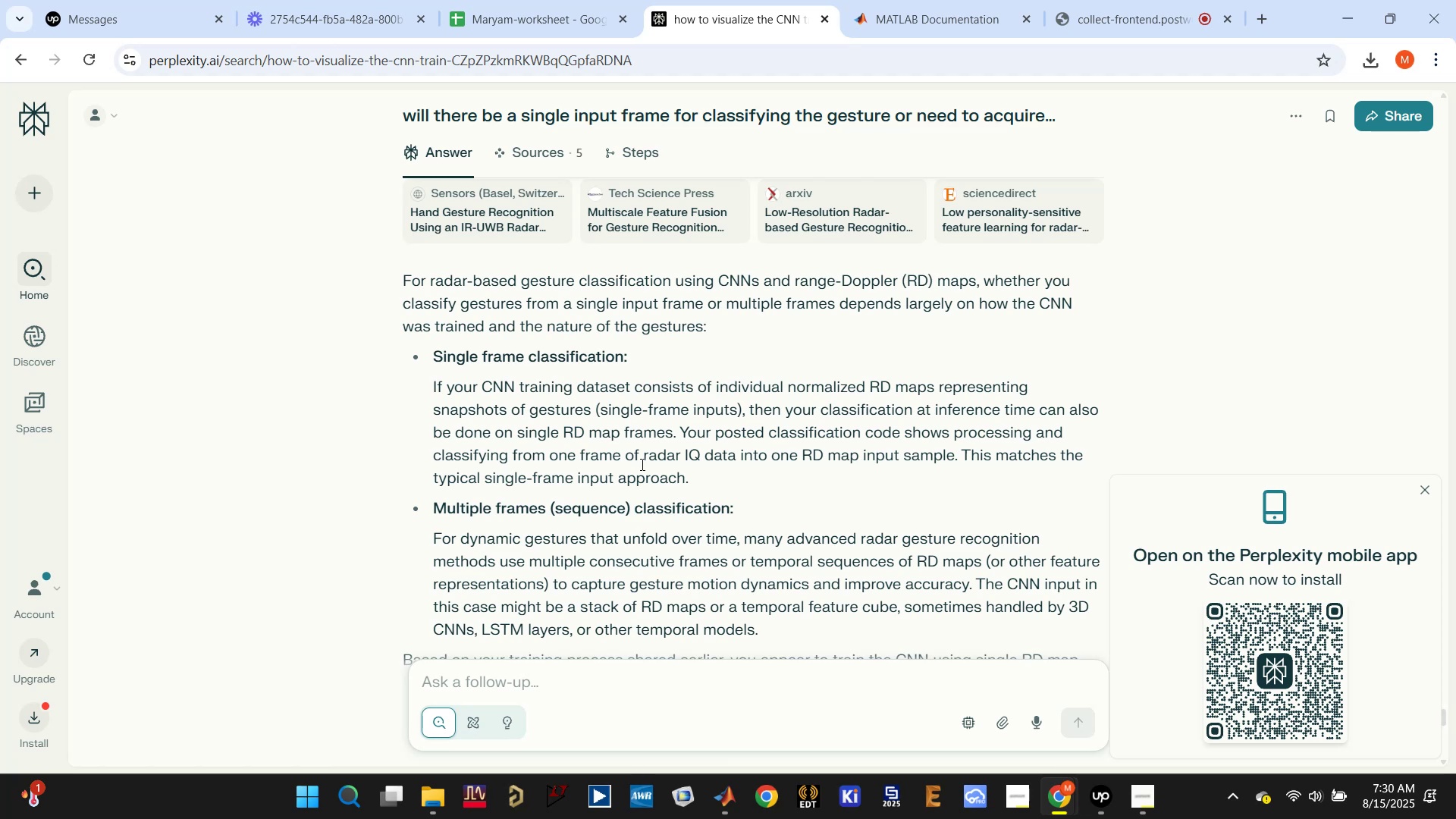 
scroll: coordinate [635, 463], scroll_direction: down, amount: 2.0
 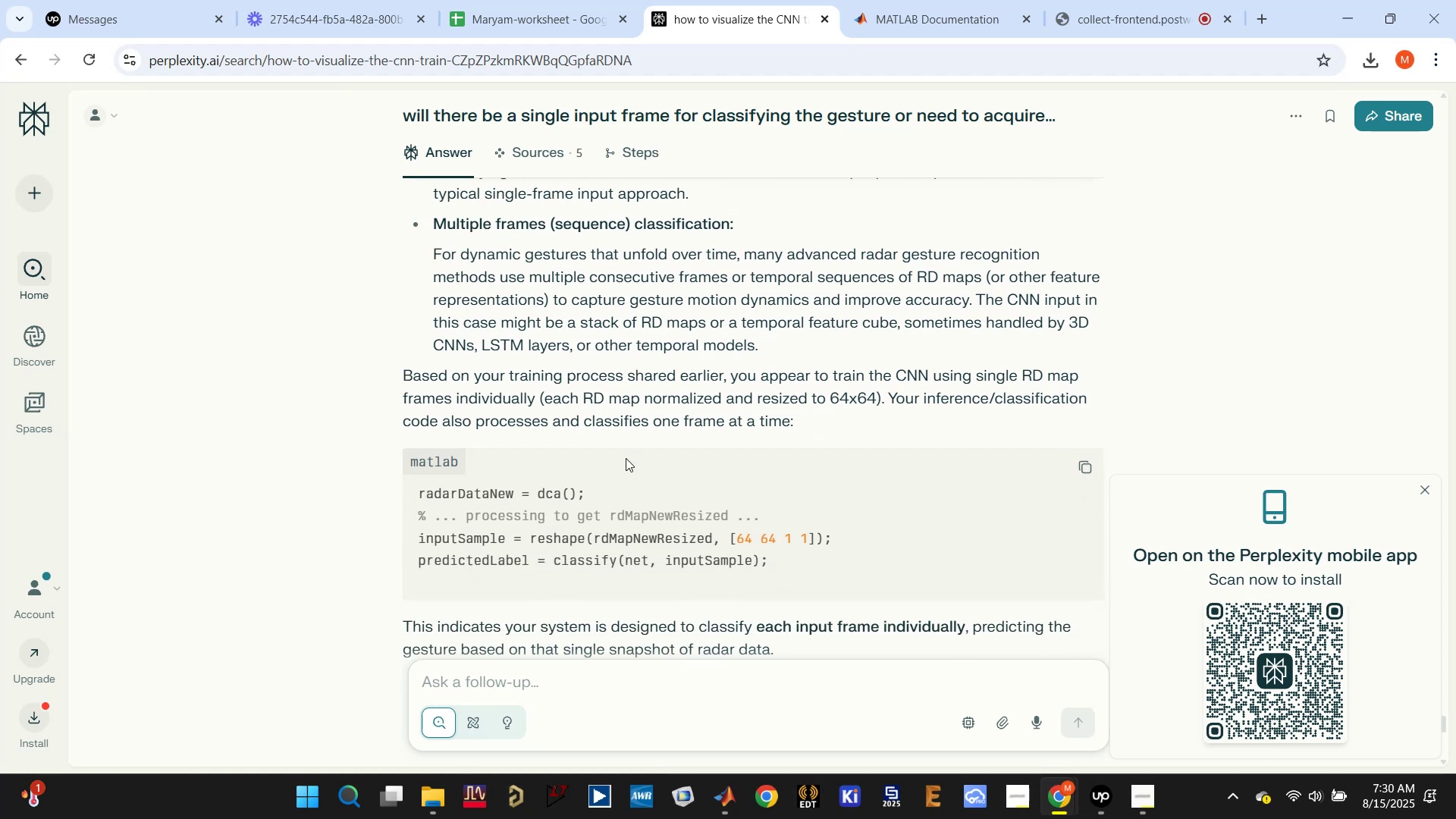 
wait(8.45)
 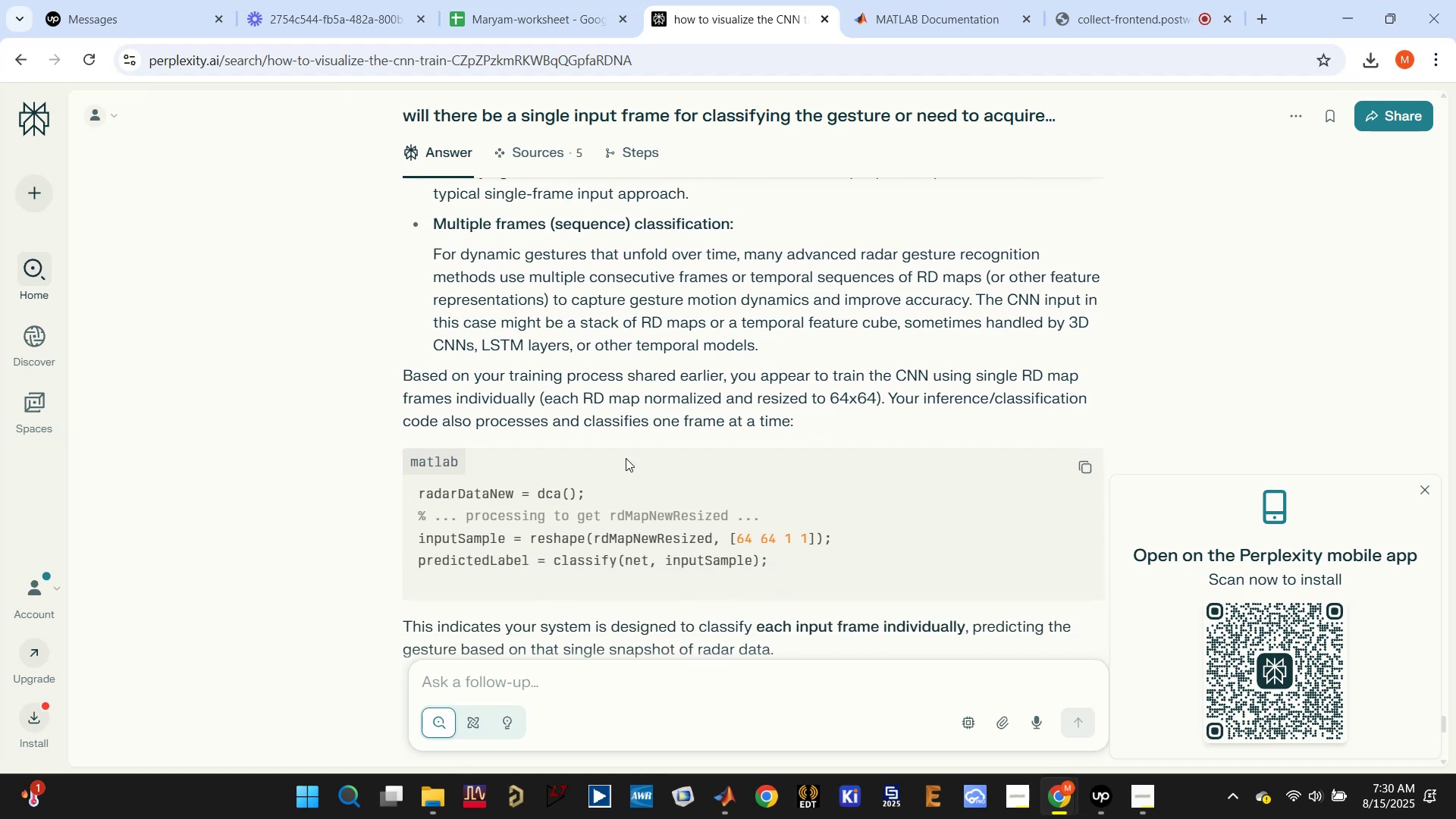 
scroll: coordinate [618, 443], scroll_direction: down, amount: 1.0
 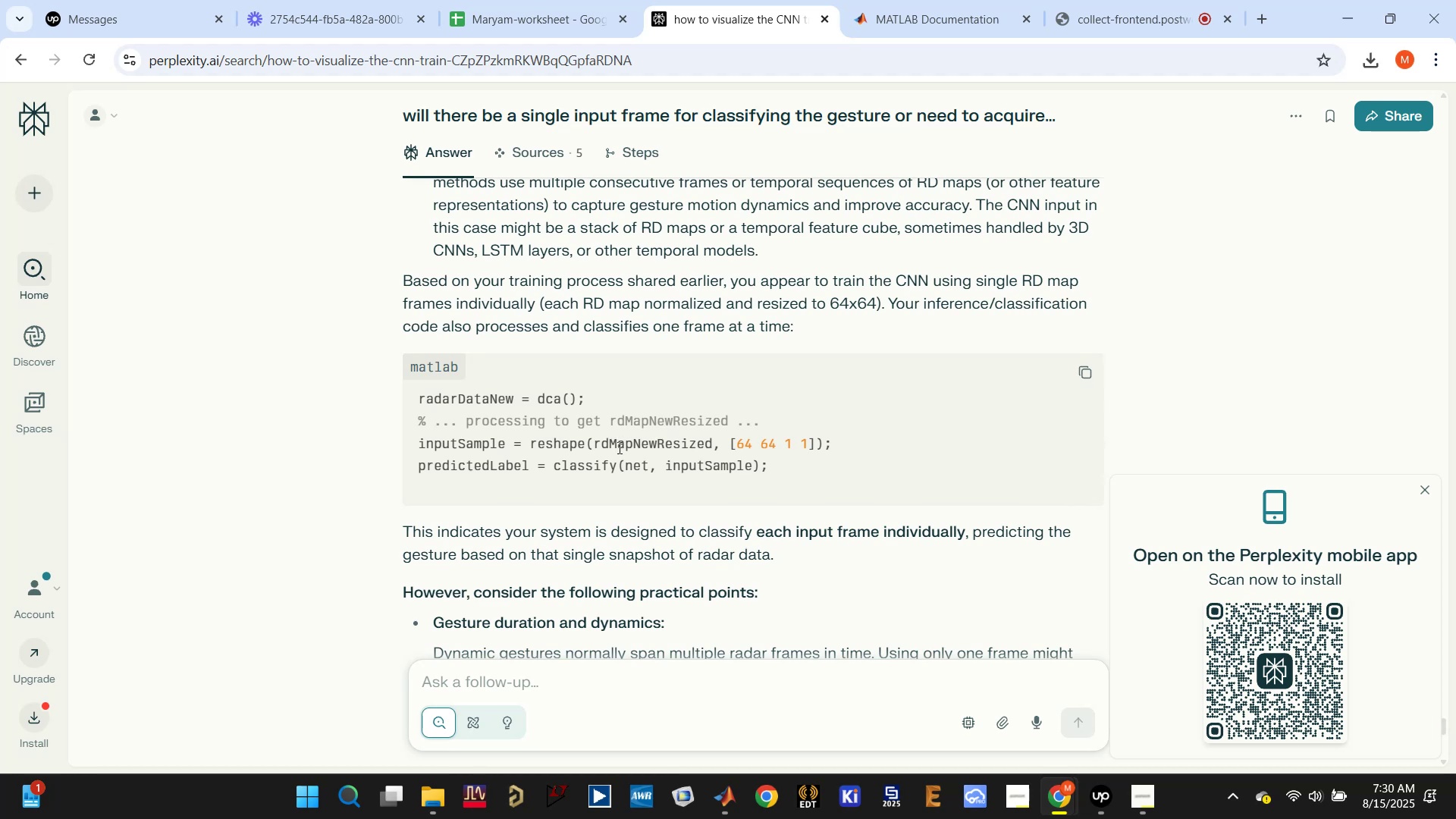 
wait(13.58)
 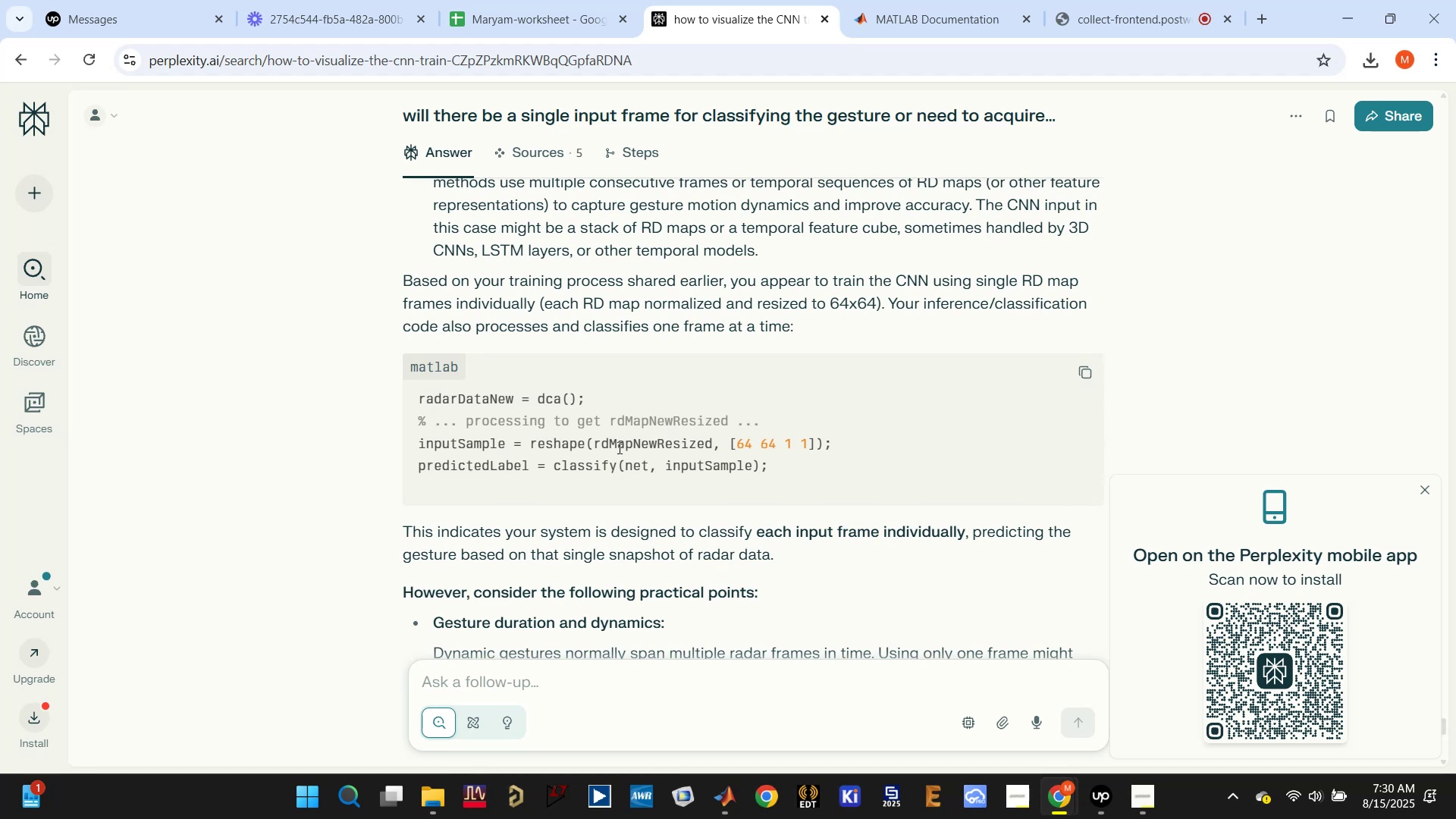 
scroll: coordinate [864, 444], scroll_direction: down, amount: 7.0
 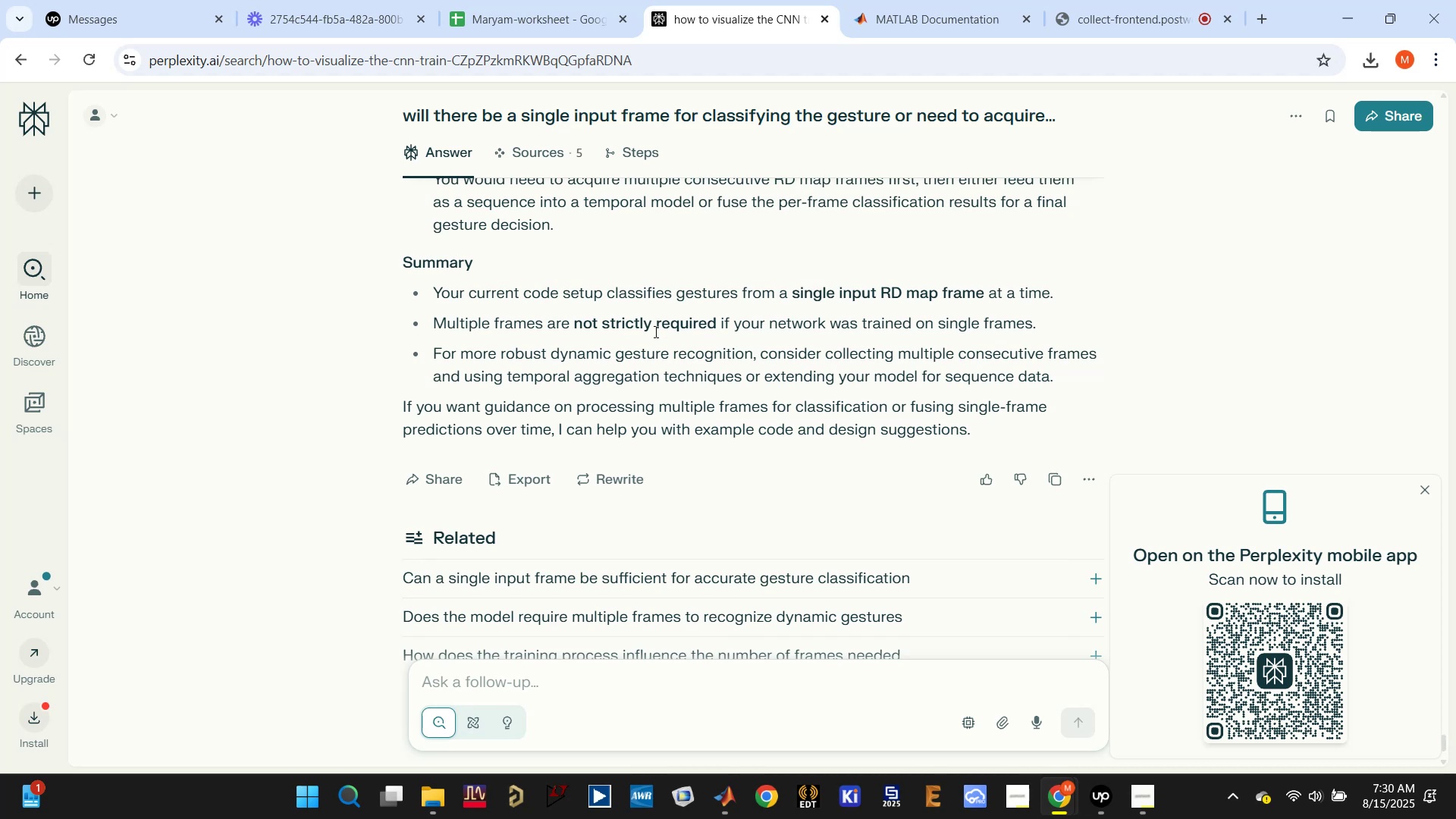 
wait(8.12)
 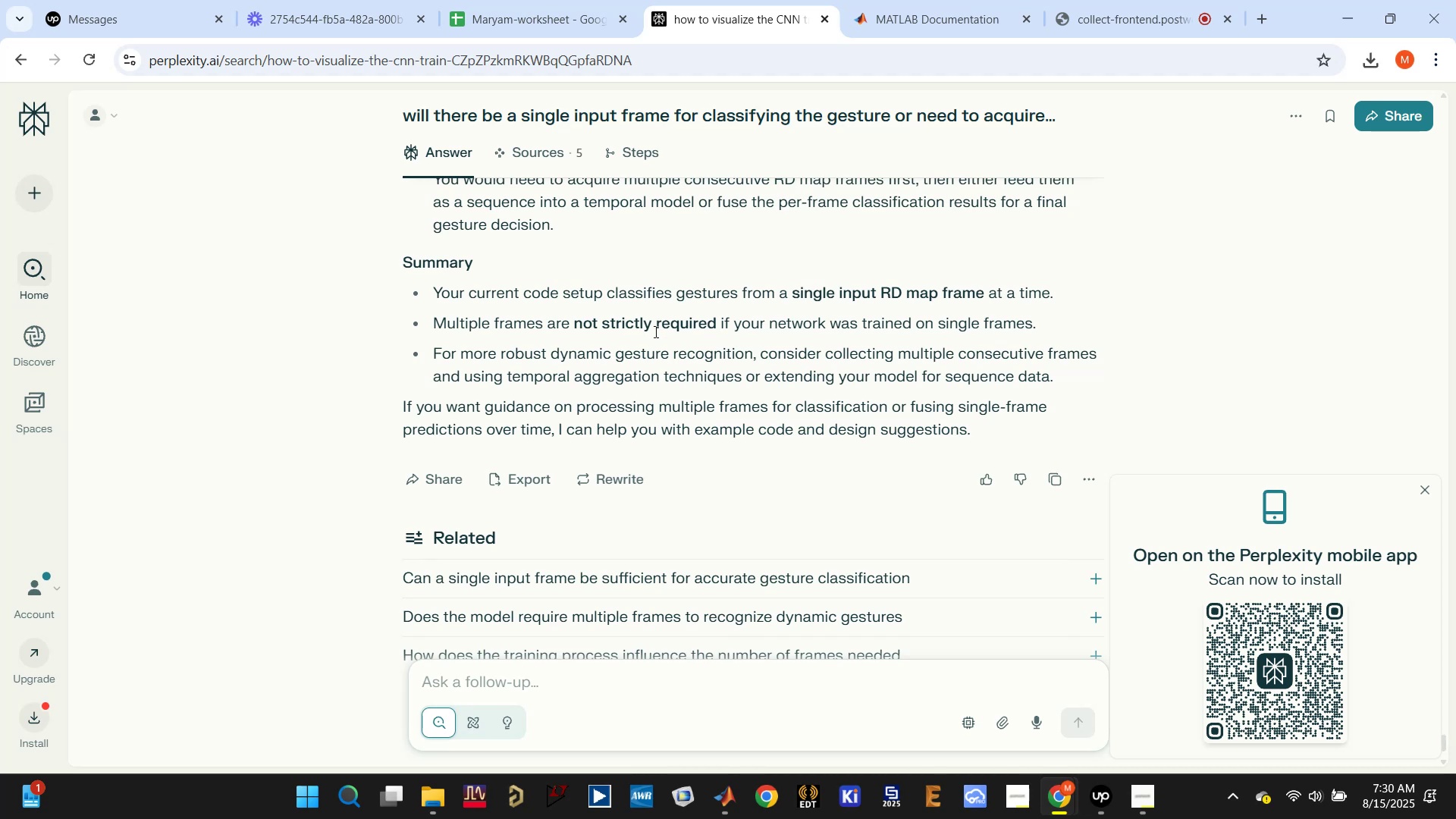 
left_click([821, 571])
 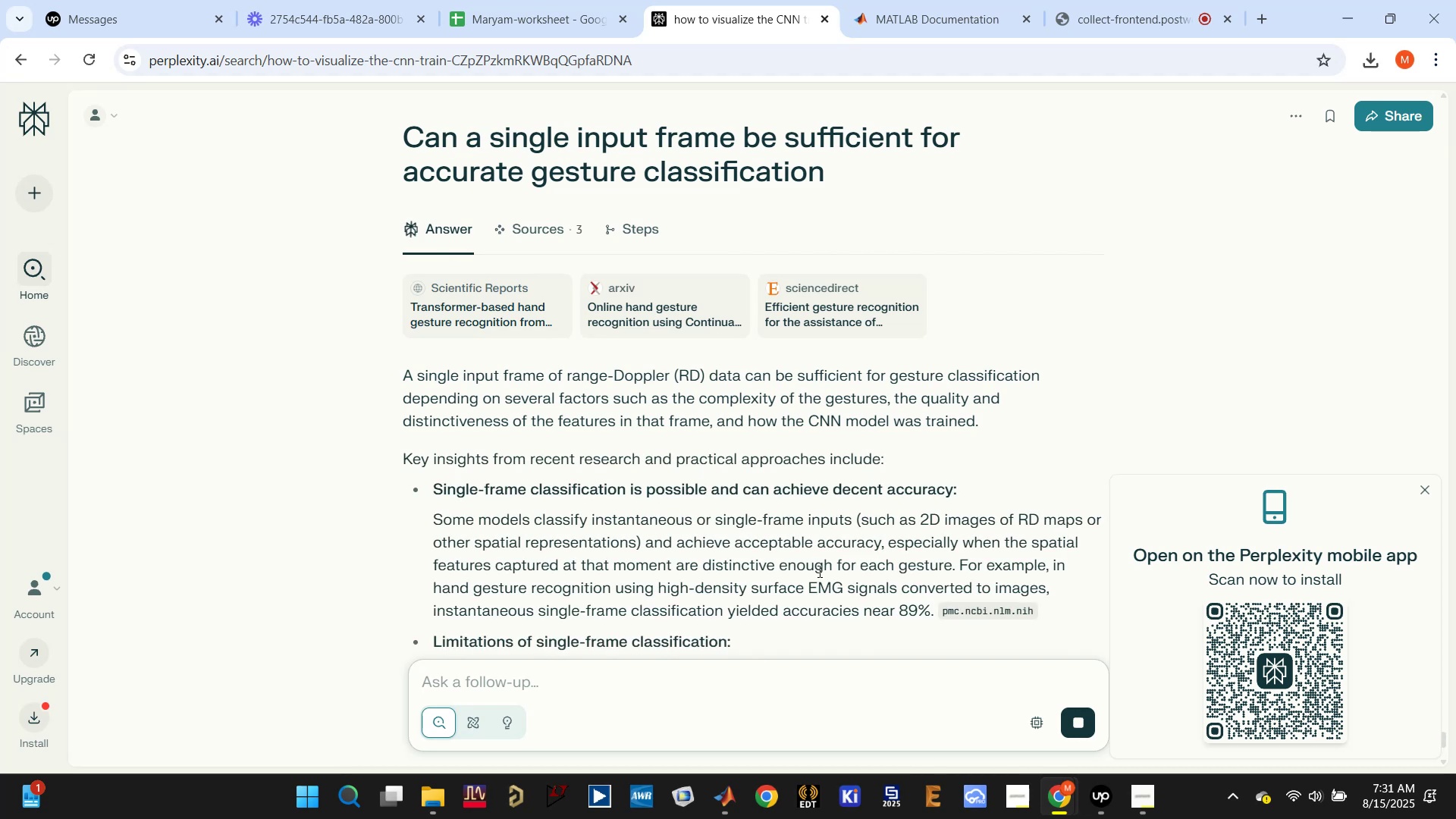 
wait(10.8)
 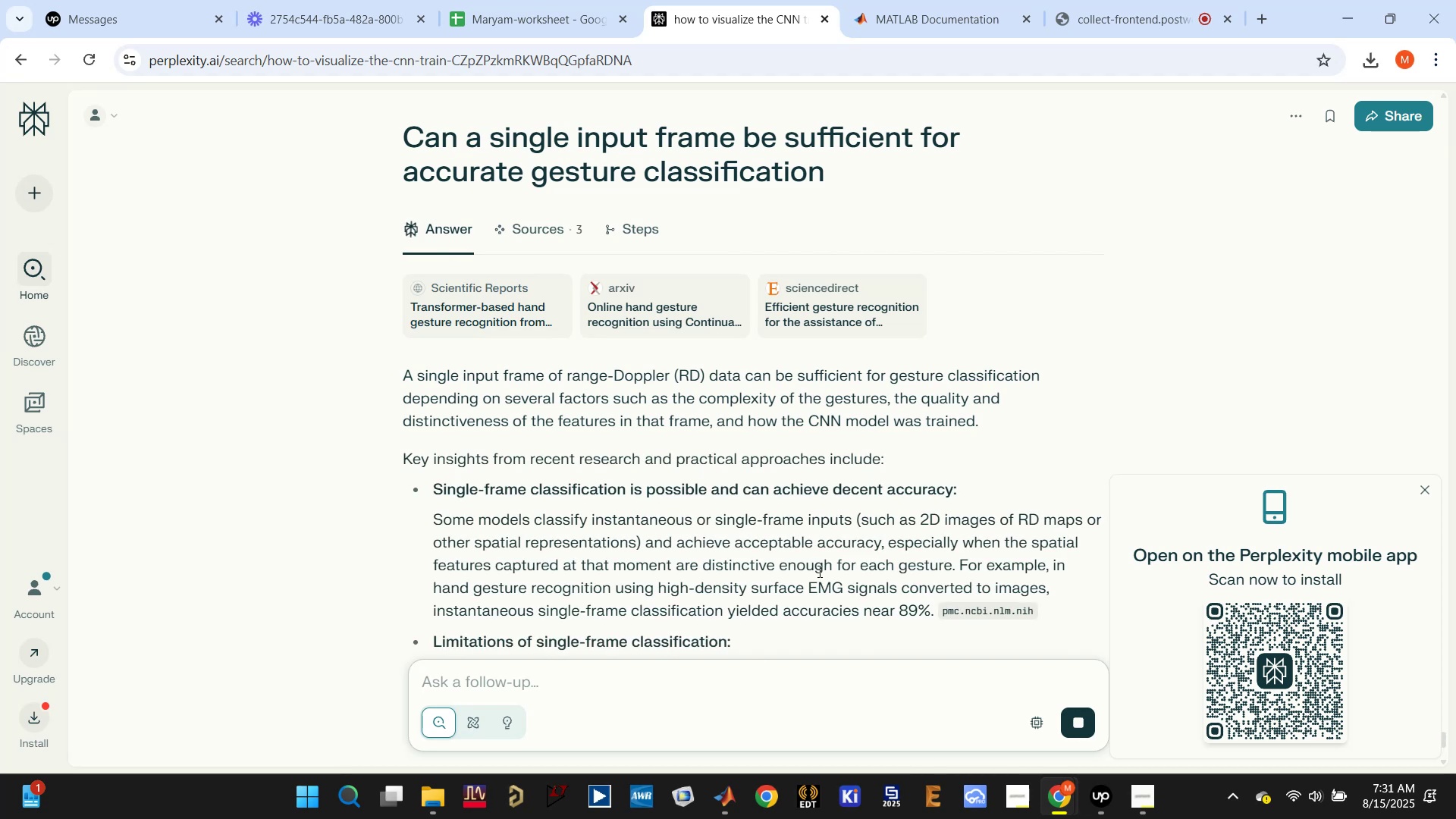 
scroll: coordinate [867, 431], scroll_direction: down, amount: 3.0
 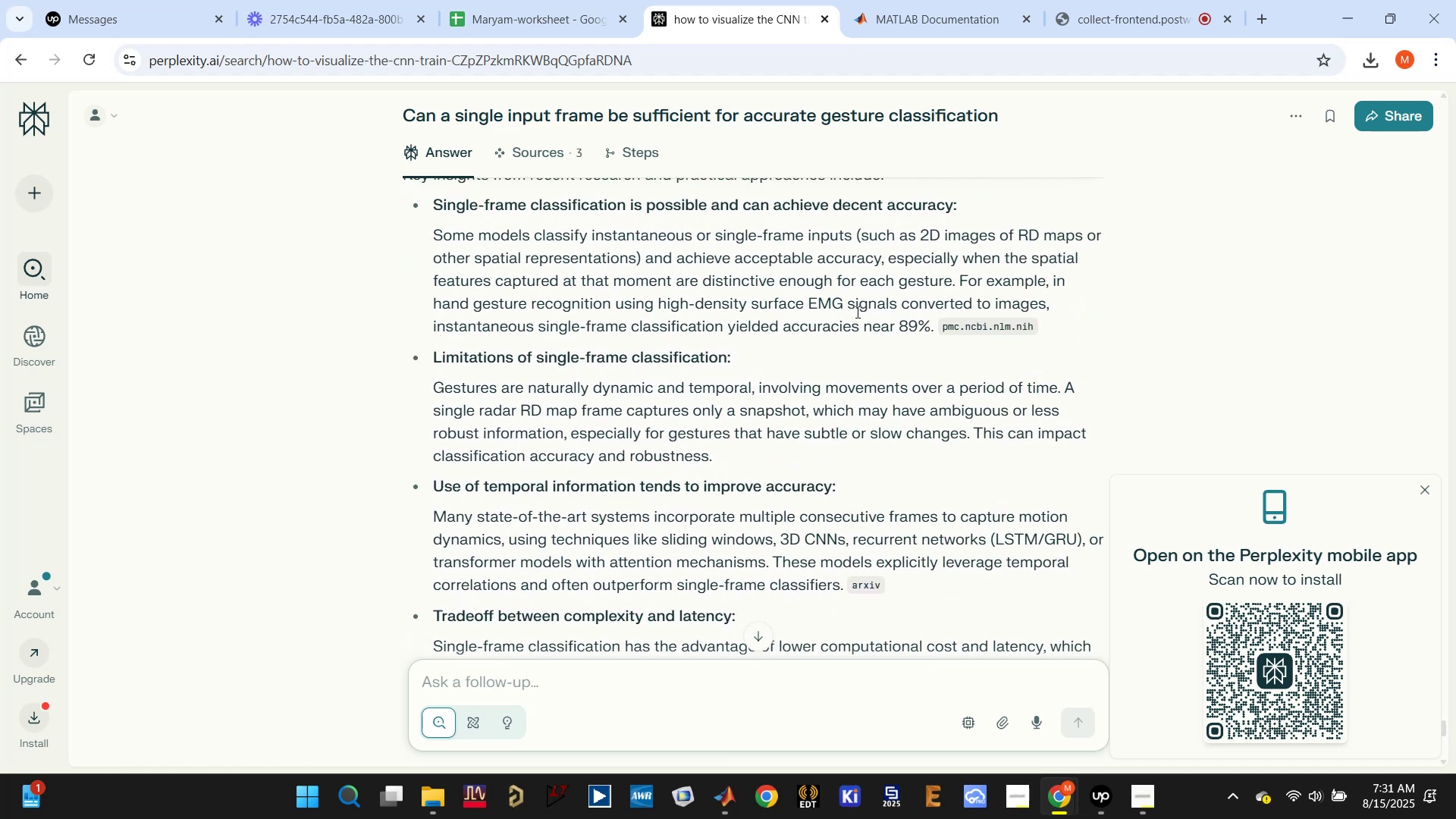 
wait(6.94)
 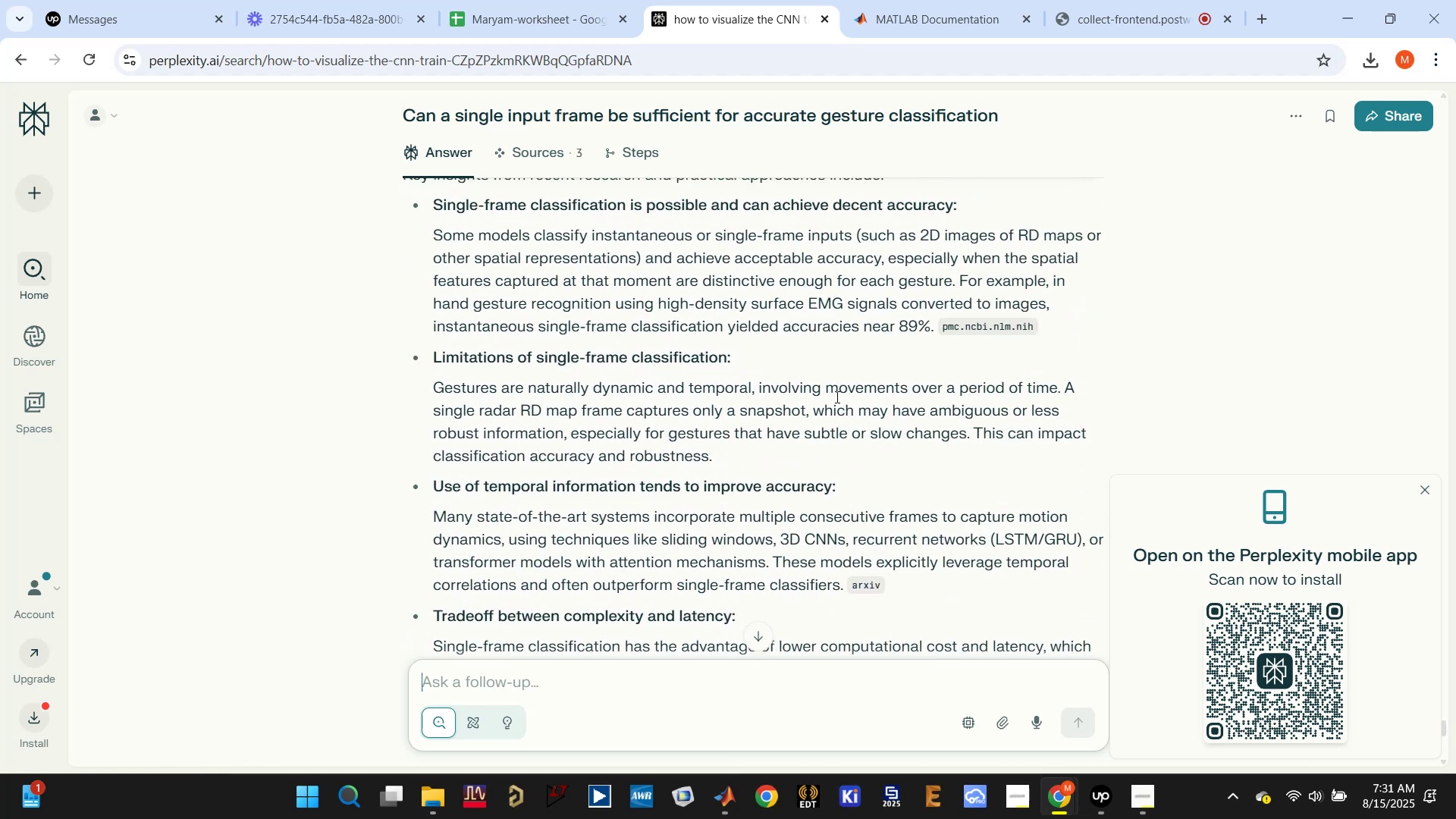 
left_click_drag(start_coordinate=[573, 328], to_coordinate=[916, 318])
 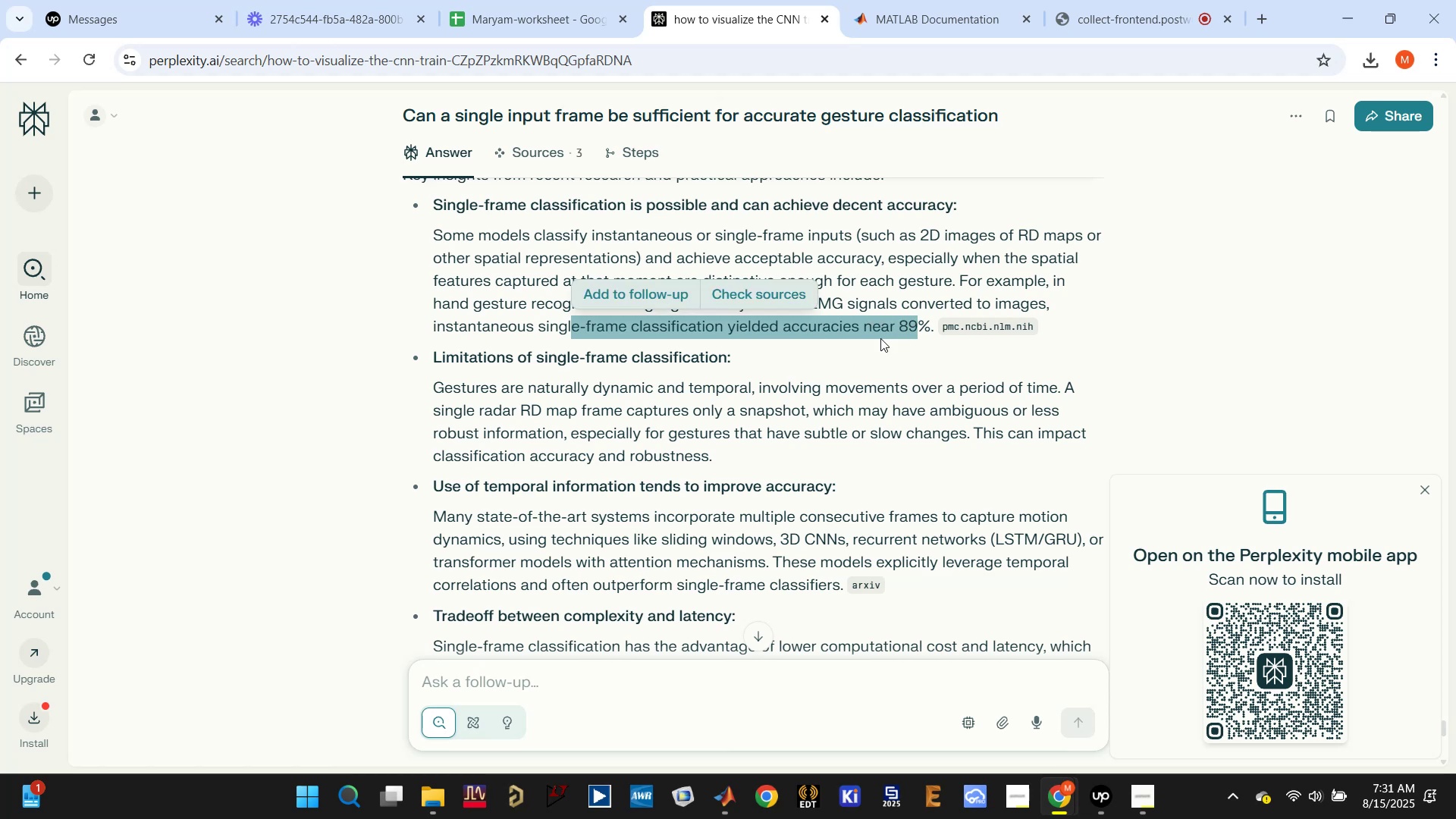 
left_click([851, 359])
 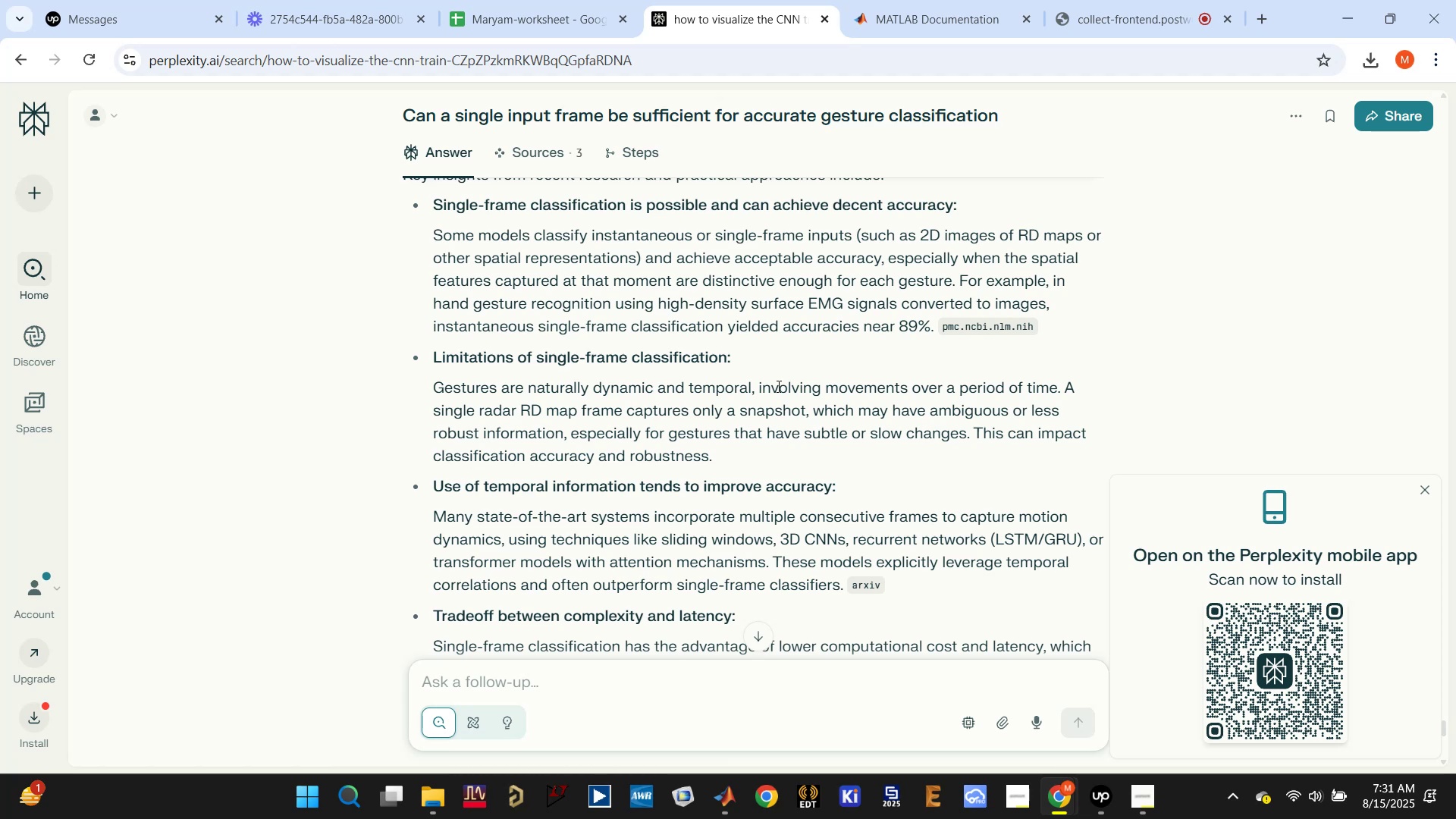 
wait(14.52)
 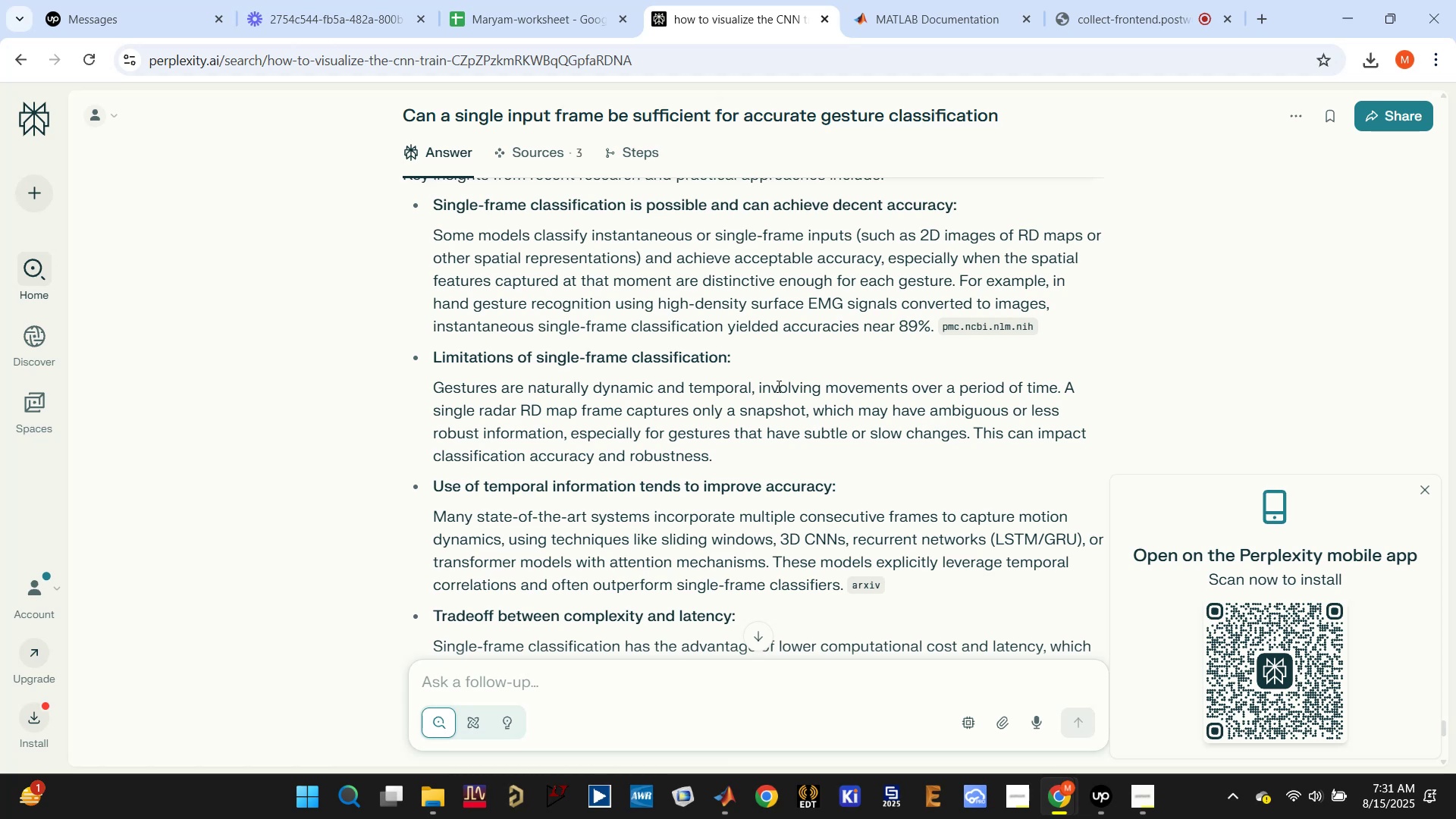 
scroll: coordinate [751, 400], scroll_direction: down, amount: 2.0
 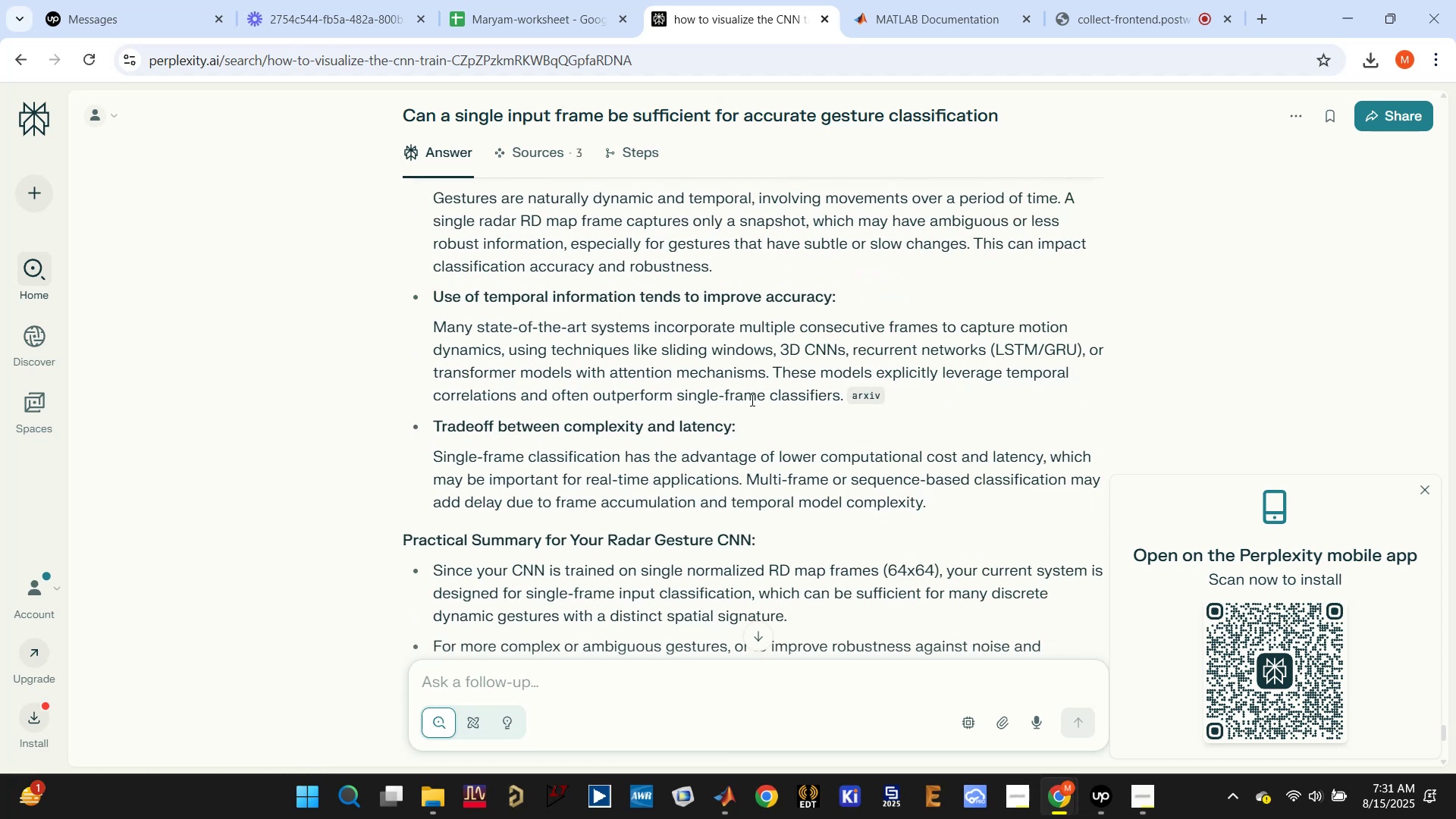 
wait(8.52)
 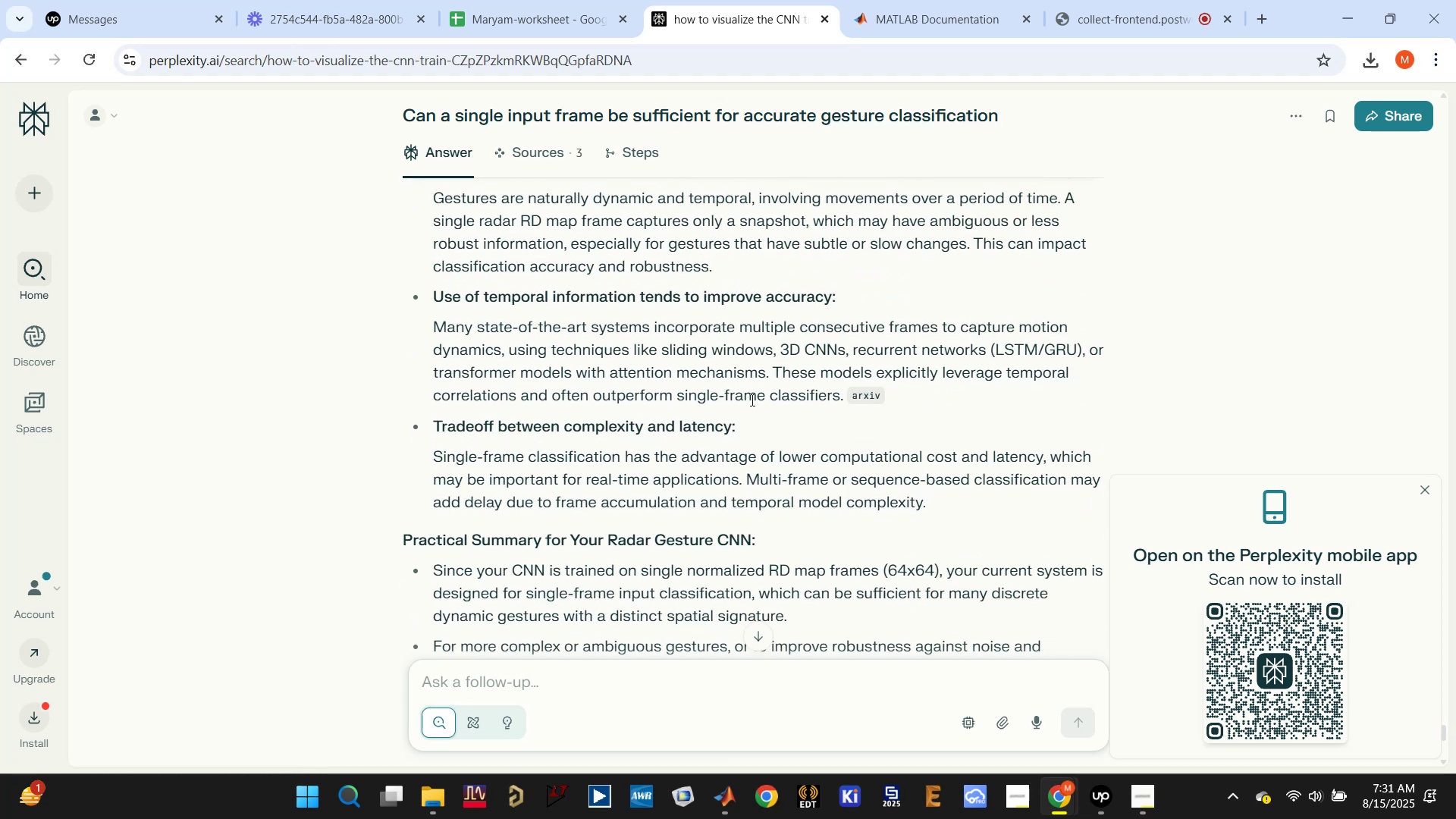 
scroll: coordinate [752, 397], scroll_direction: down, amount: 6.0
 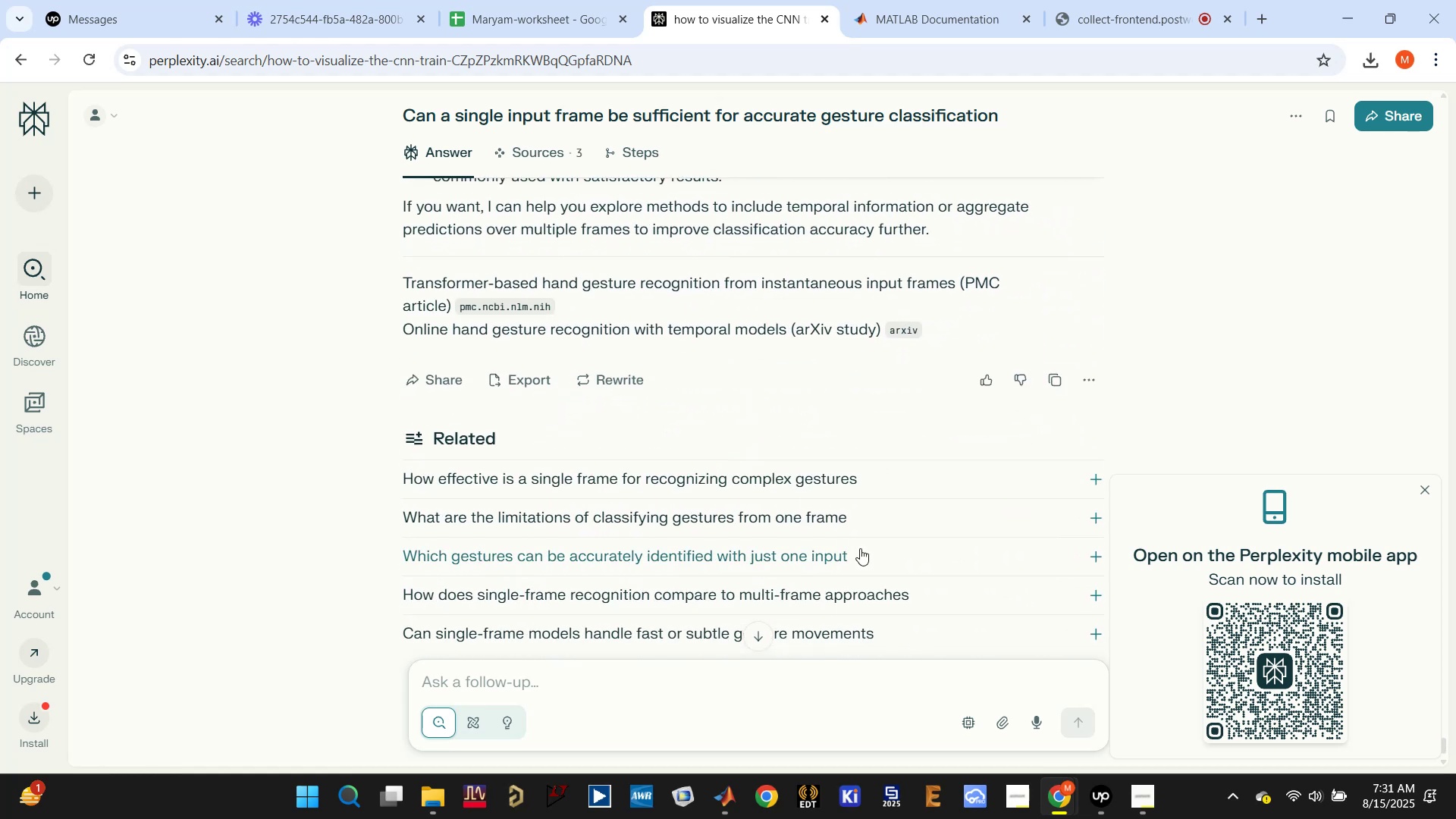 
left_click([714, 803])
 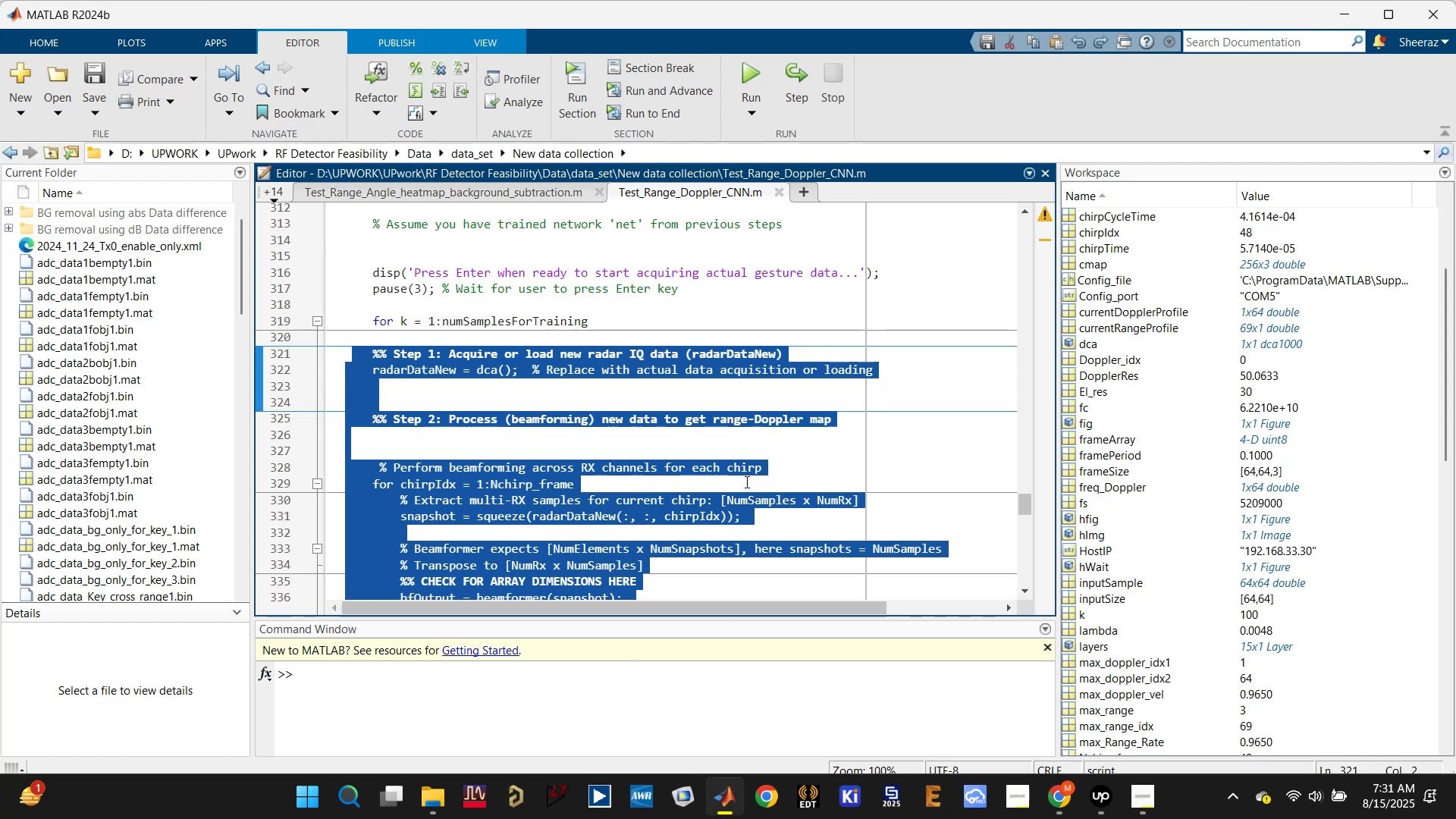 
scroll: coordinate [744, 497], scroll_direction: up, amount: 7.0
 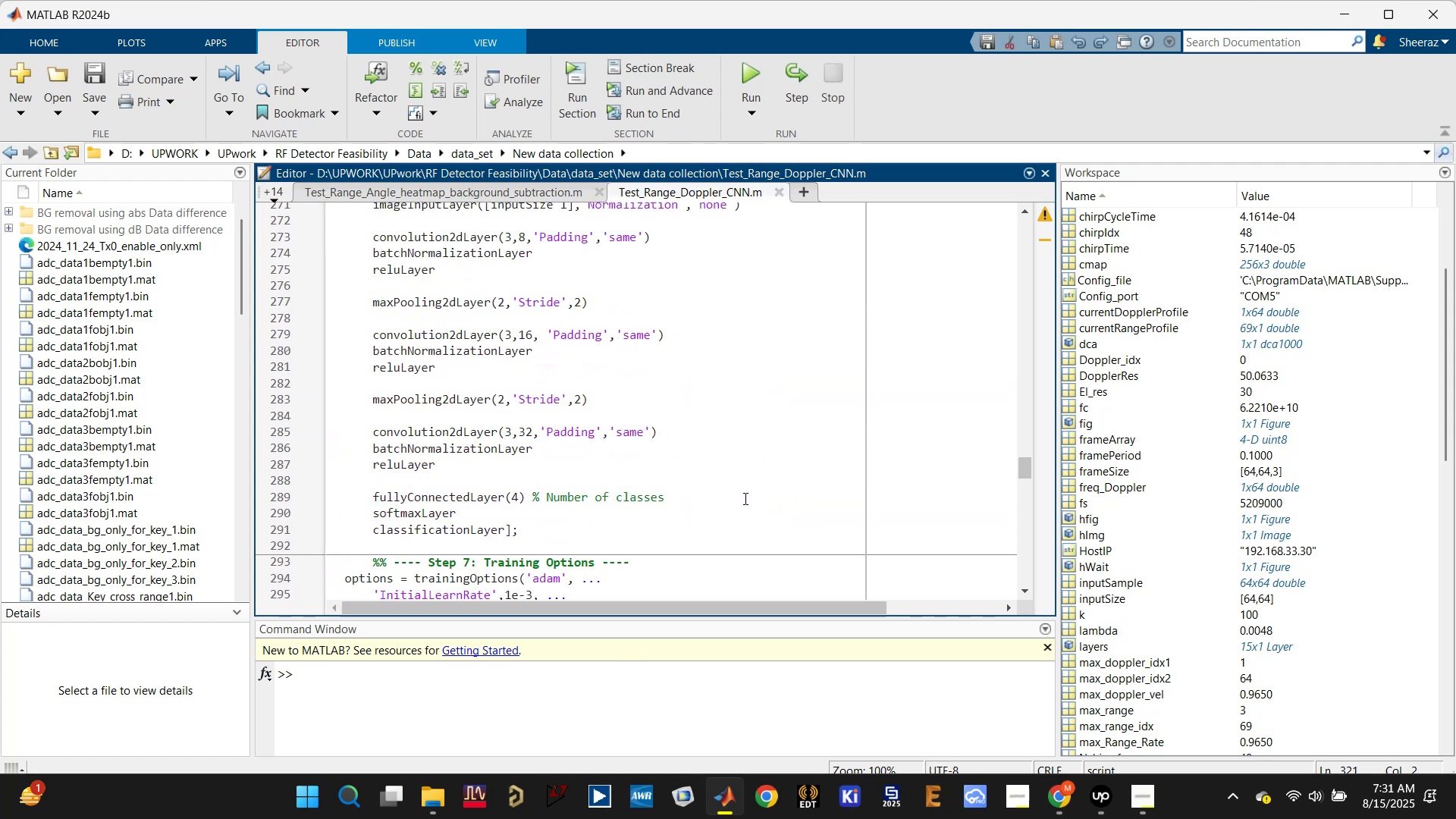 
key(Control+A)
 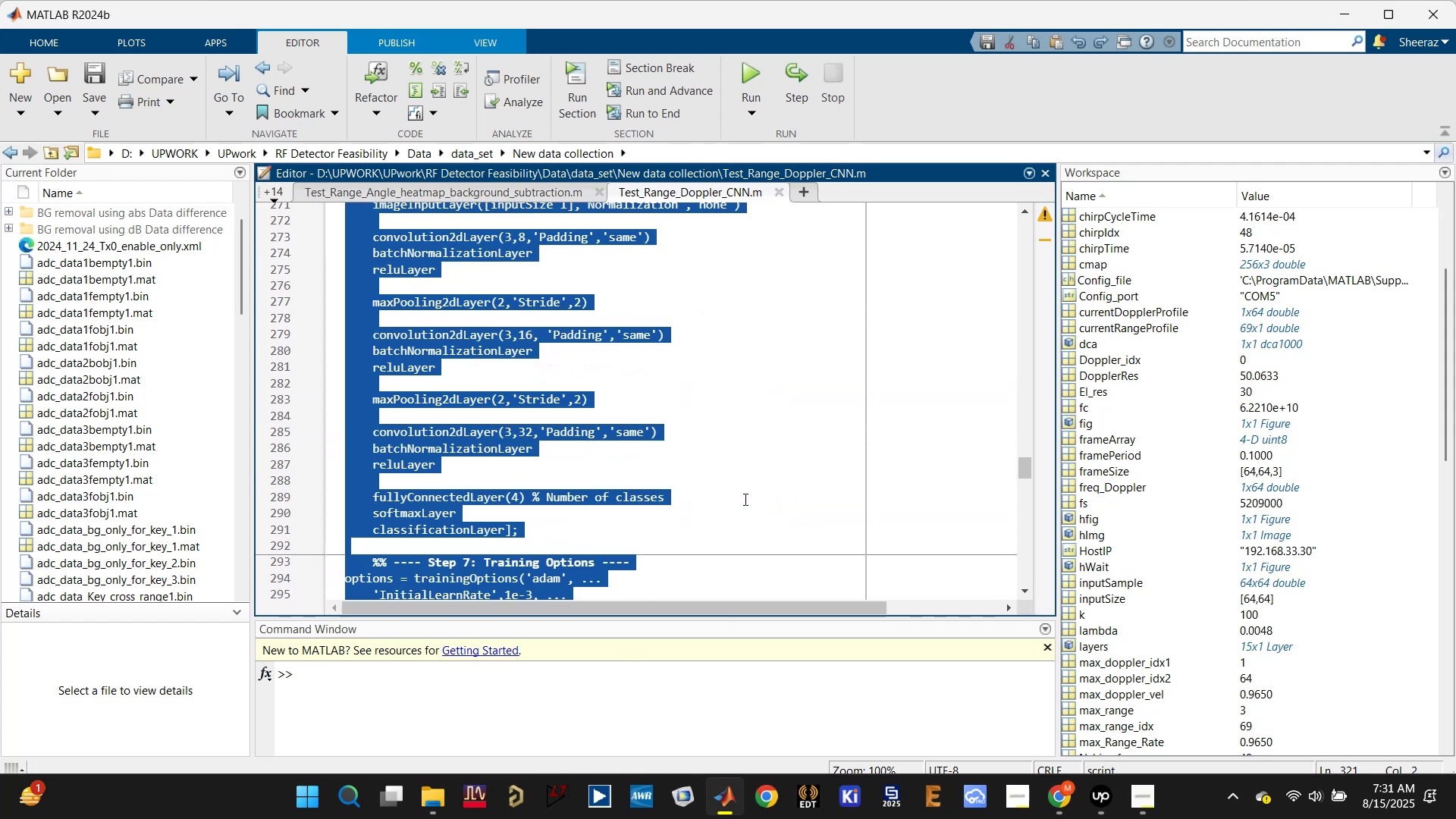 
key(Control+C)
 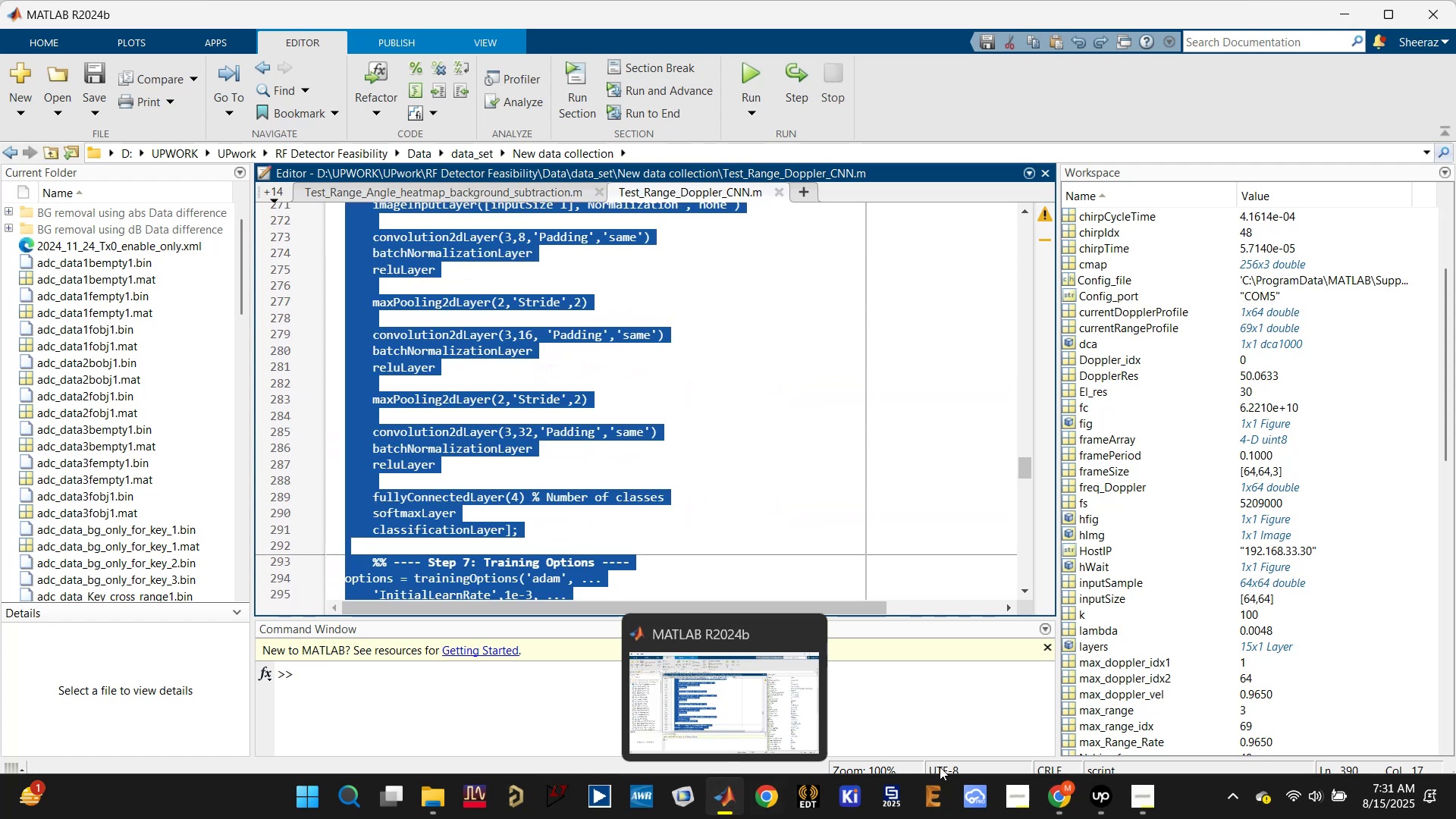 
left_click([1059, 792])
 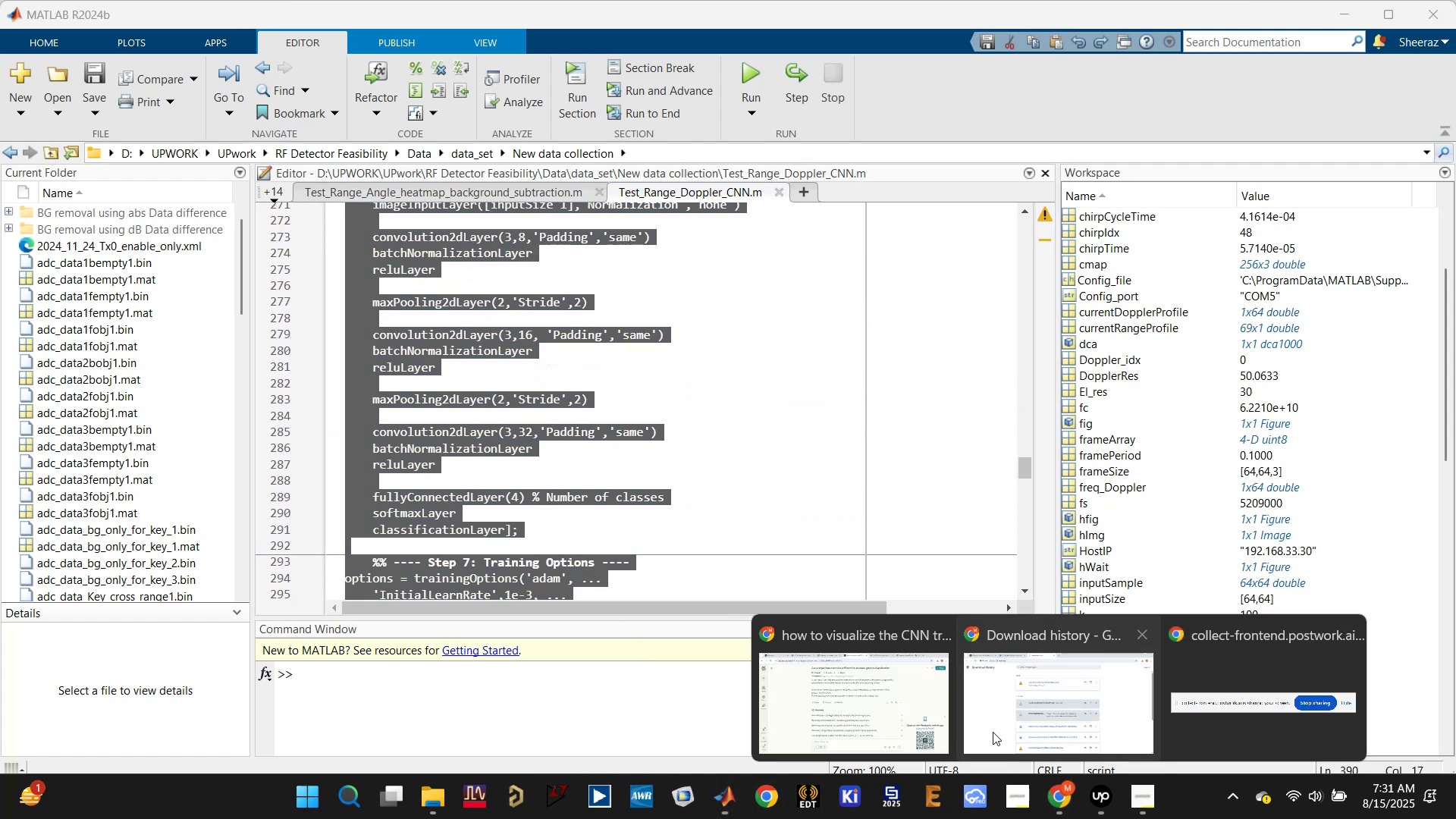 
left_click([919, 707])
 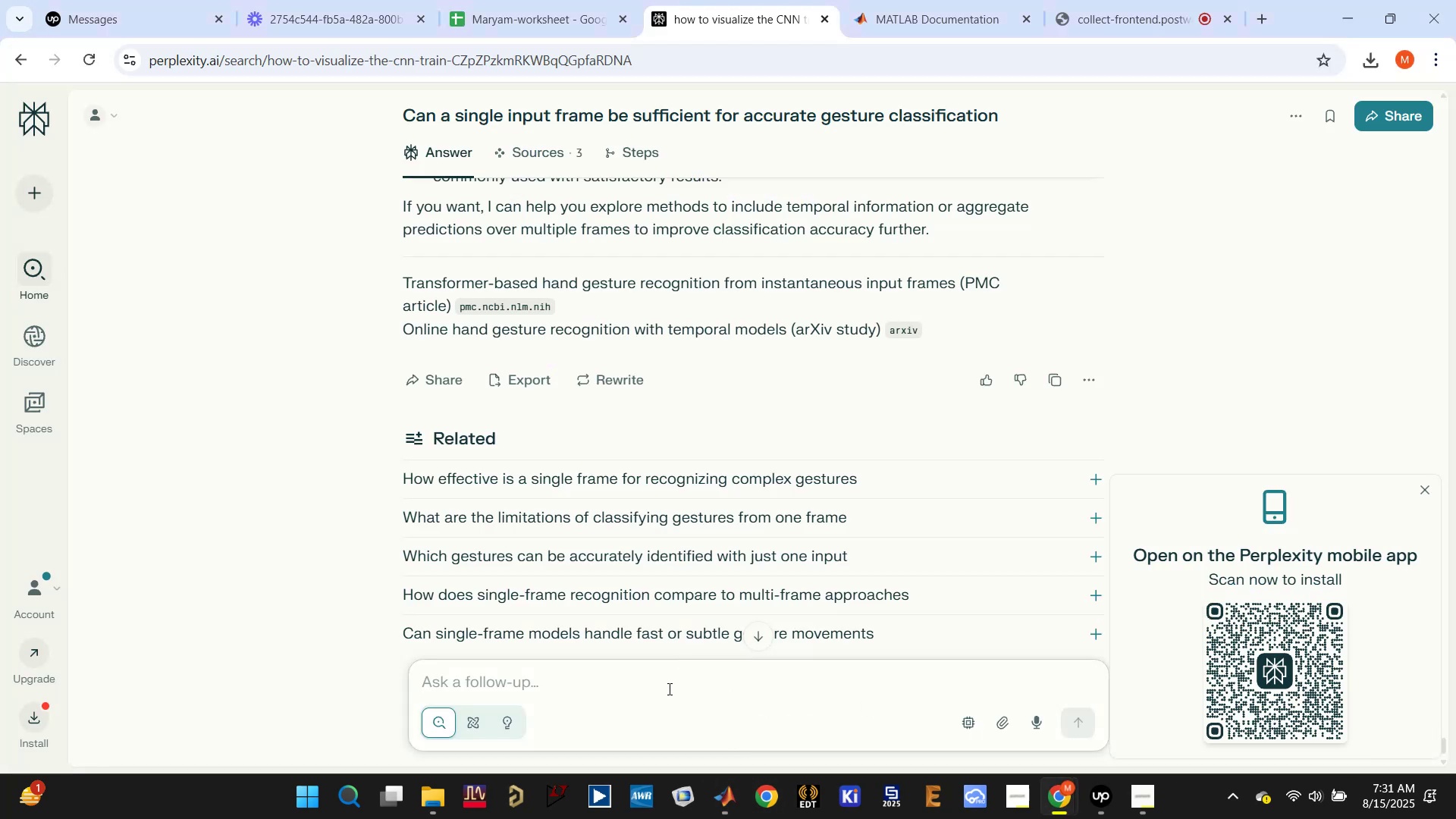 
type(s)
key(Backspace)
type(use multiple frames for classf)
key(Backspace)
type(ification the )
key(Backspace)
key(Backspace)
key(Backspace)
type(of the training )
key(Backspace)
type( gesture in the s)
key(Backspace)
type(lastt s)
key(Backspace)
key(Backspace)
key(Backspace)
type( section of this code: )
 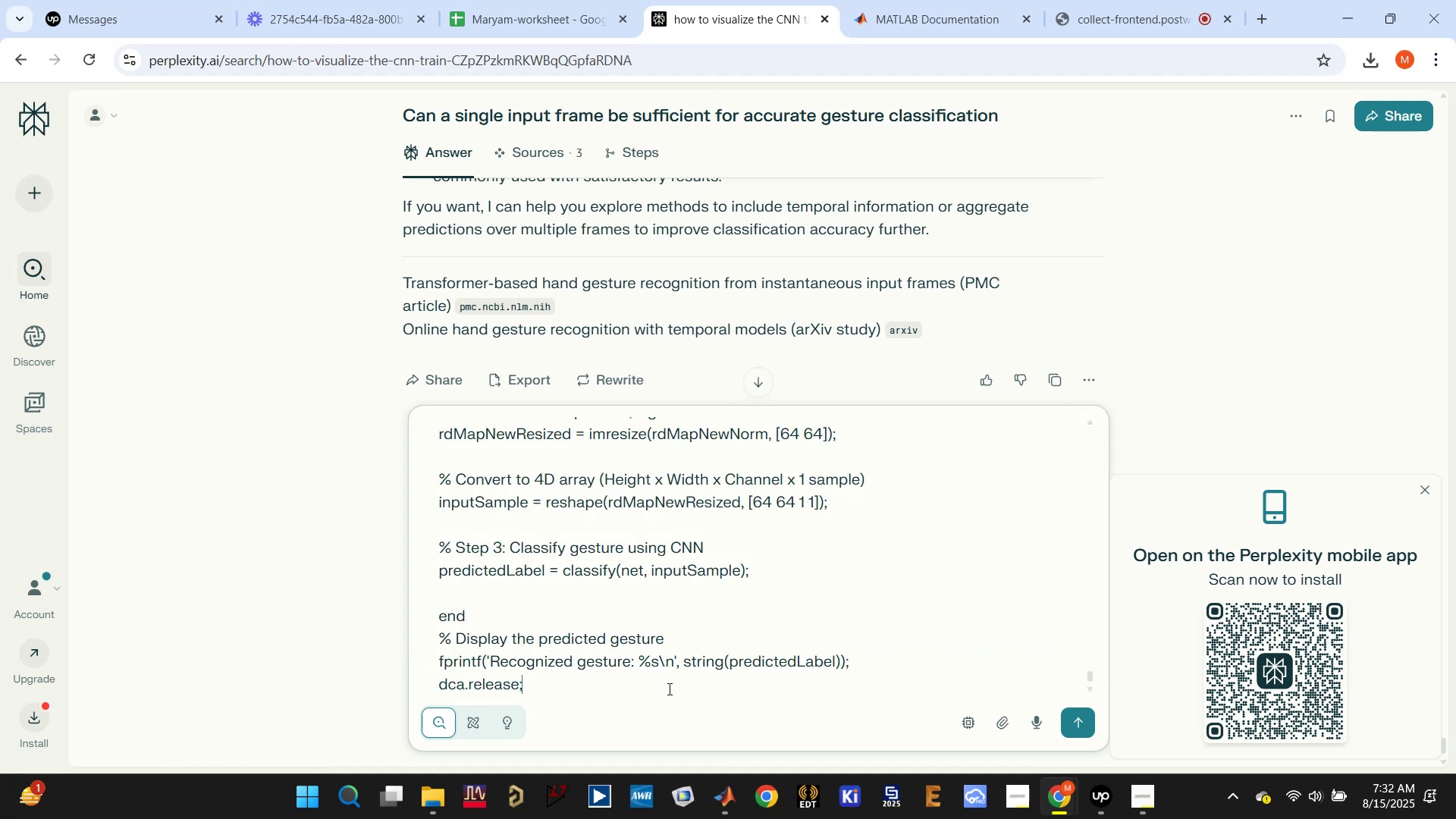 
key(Control+V)
 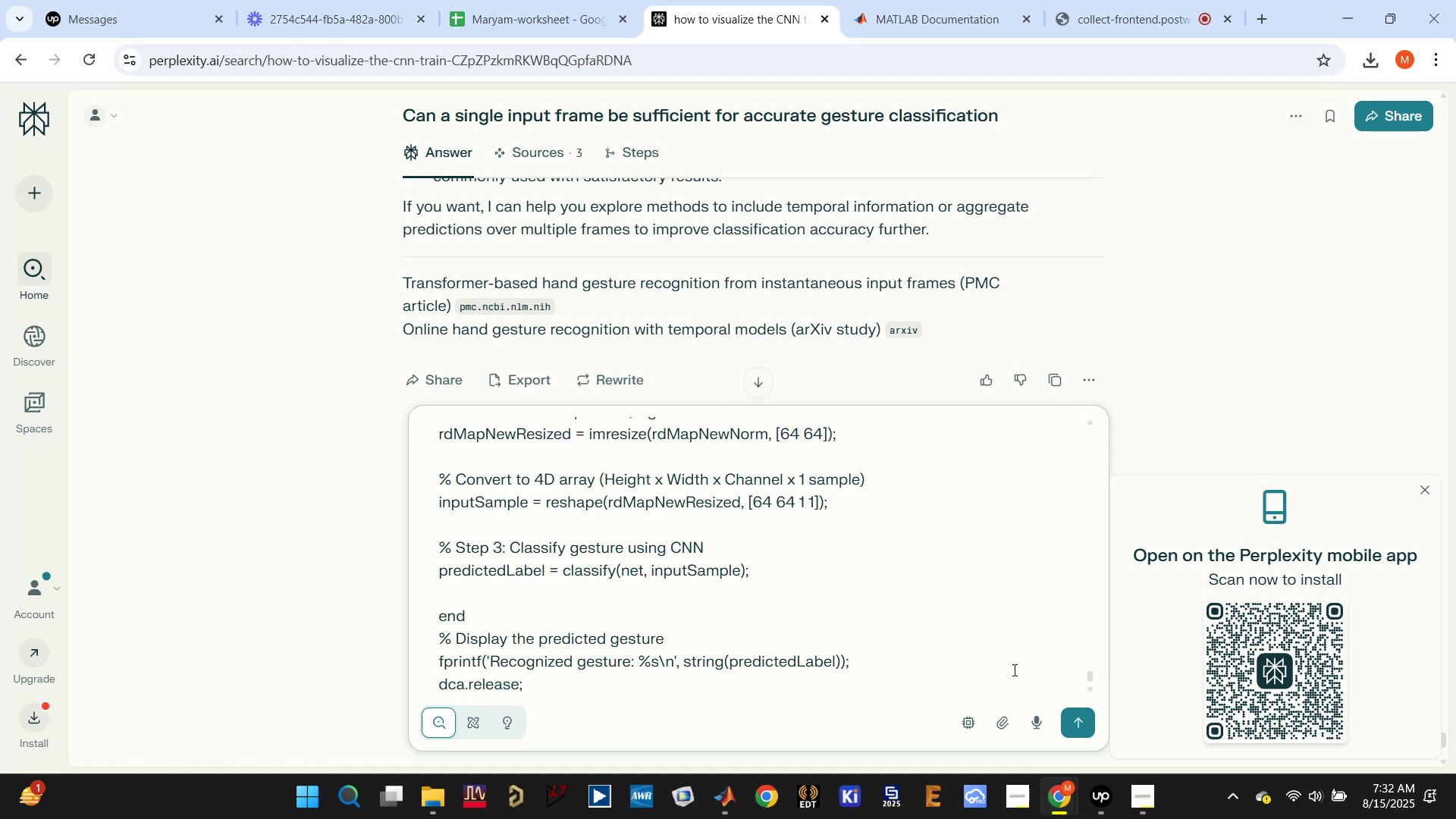 
left_click([1080, 721])
 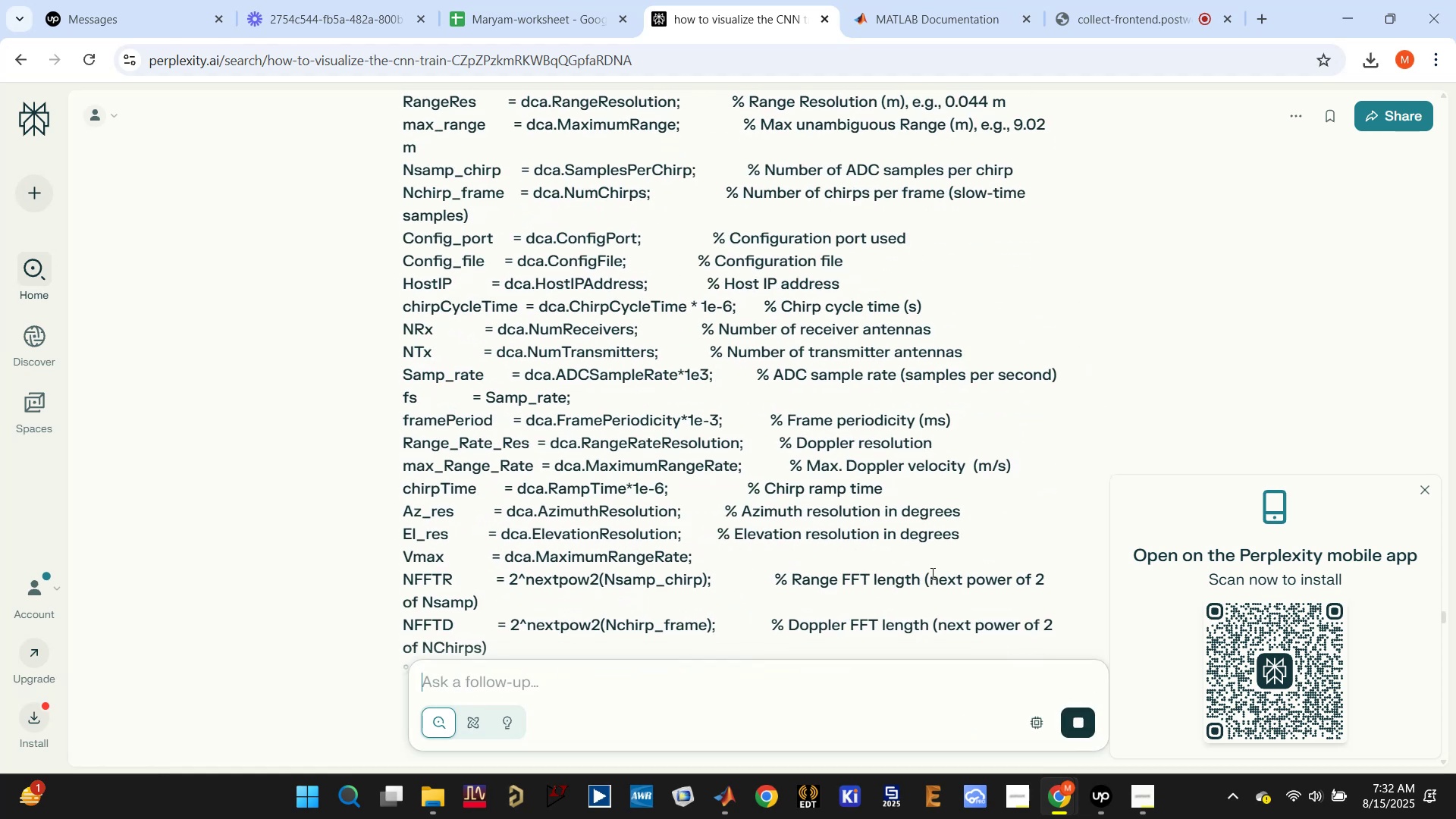 
wait(10.07)
 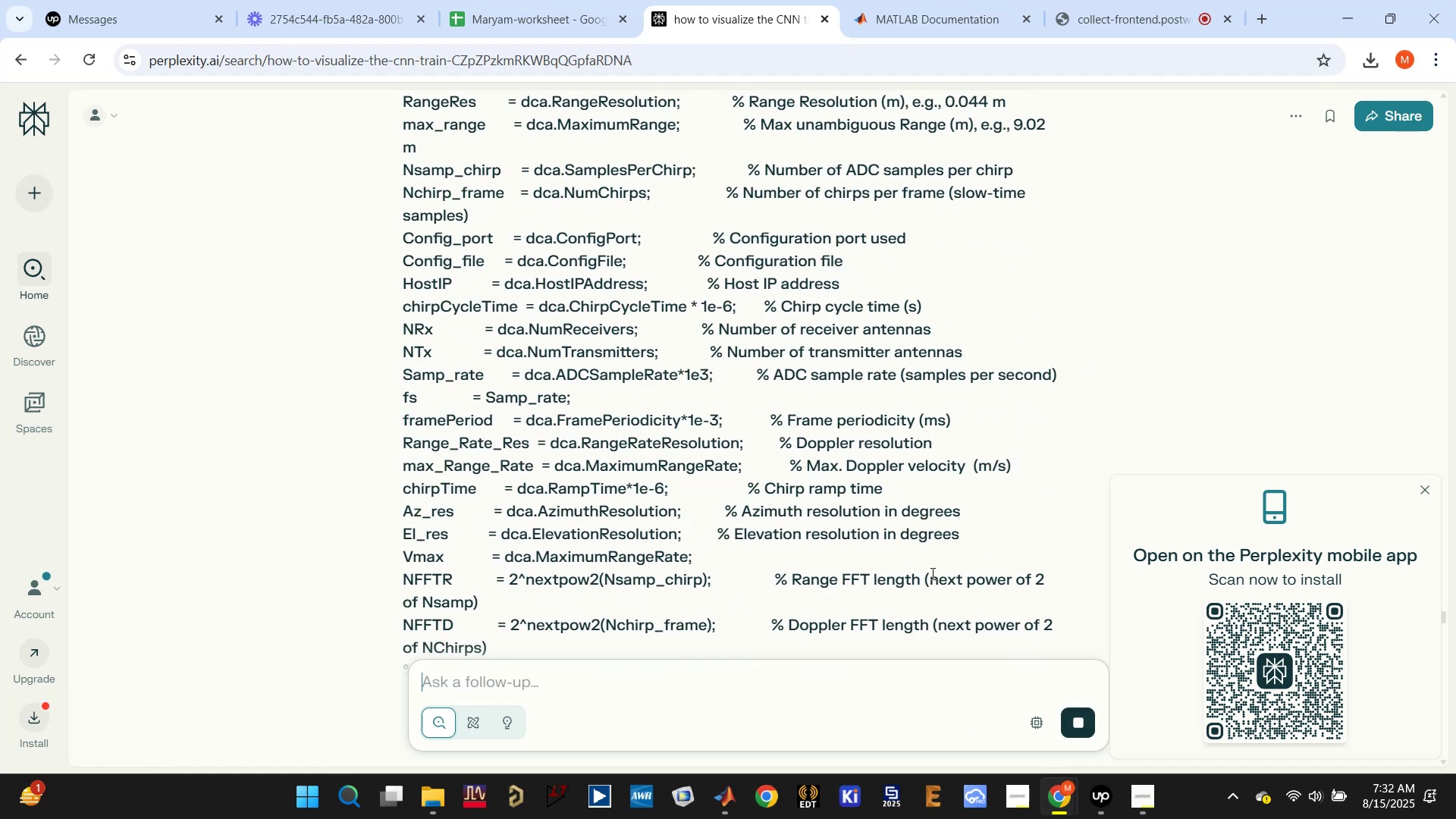 
left_click([1105, 26])
 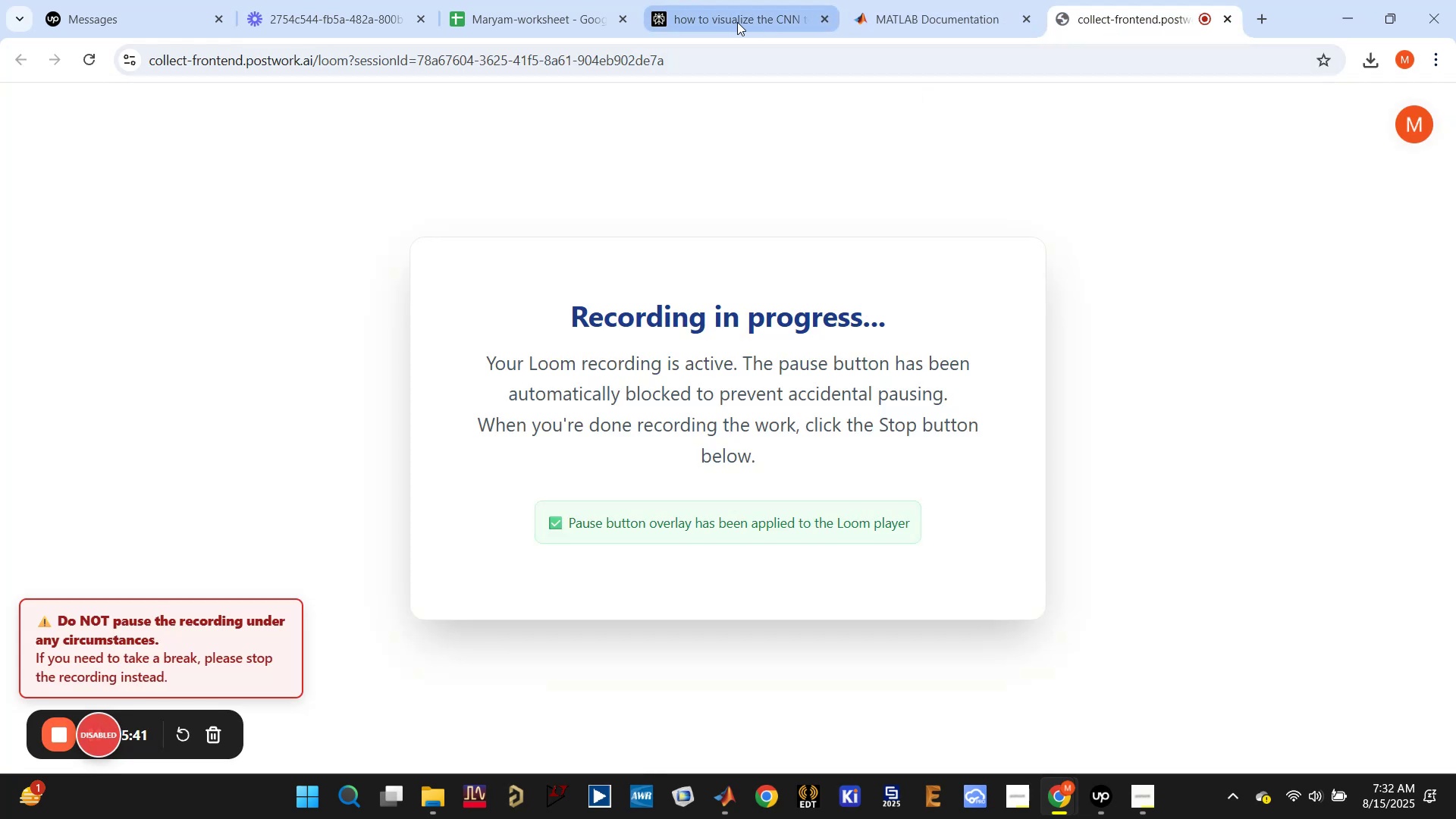 
left_click([737, 22])
 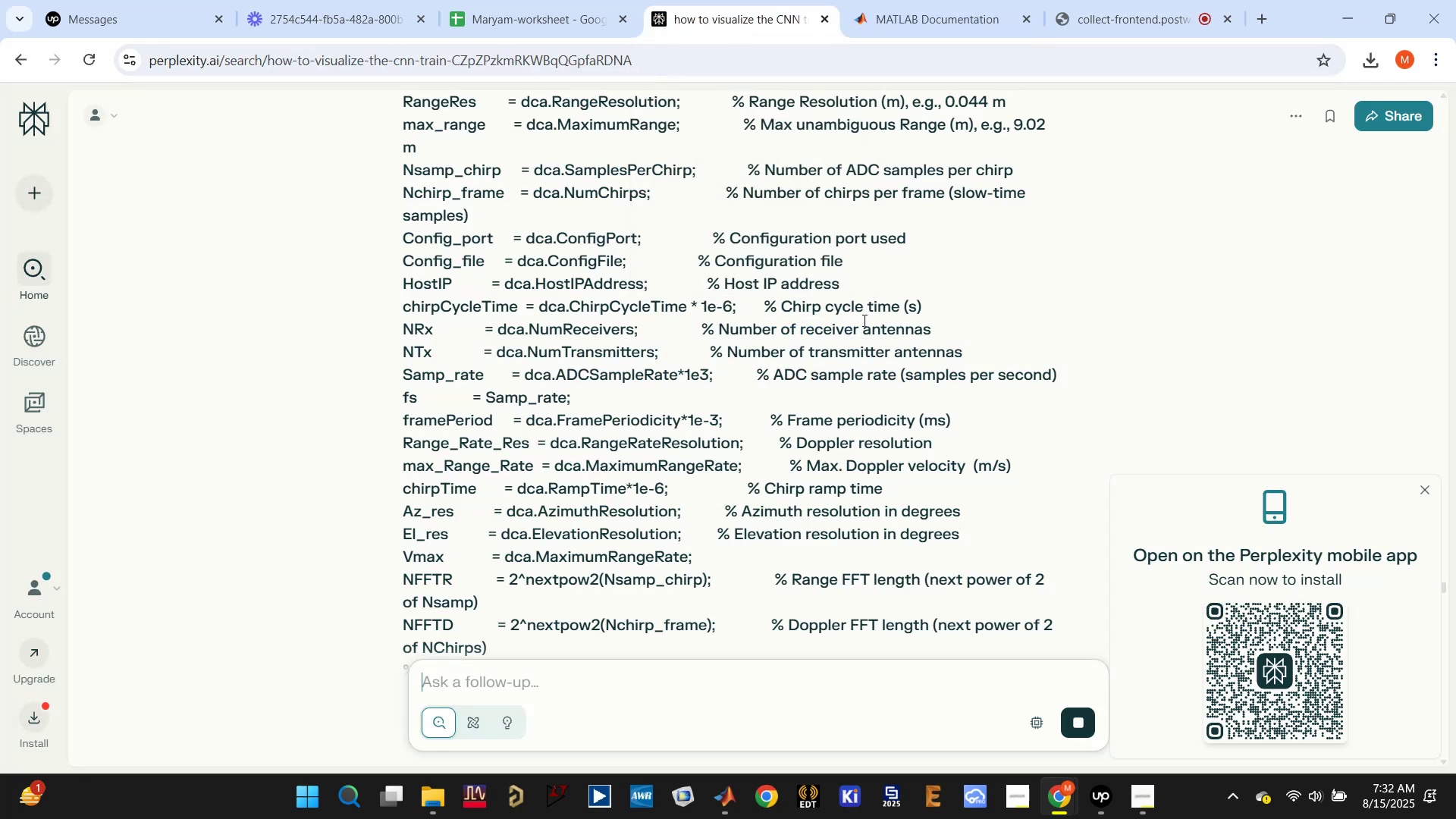 
scroll: coordinate [866, 437], scroll_direction: down, amount: 7.0
 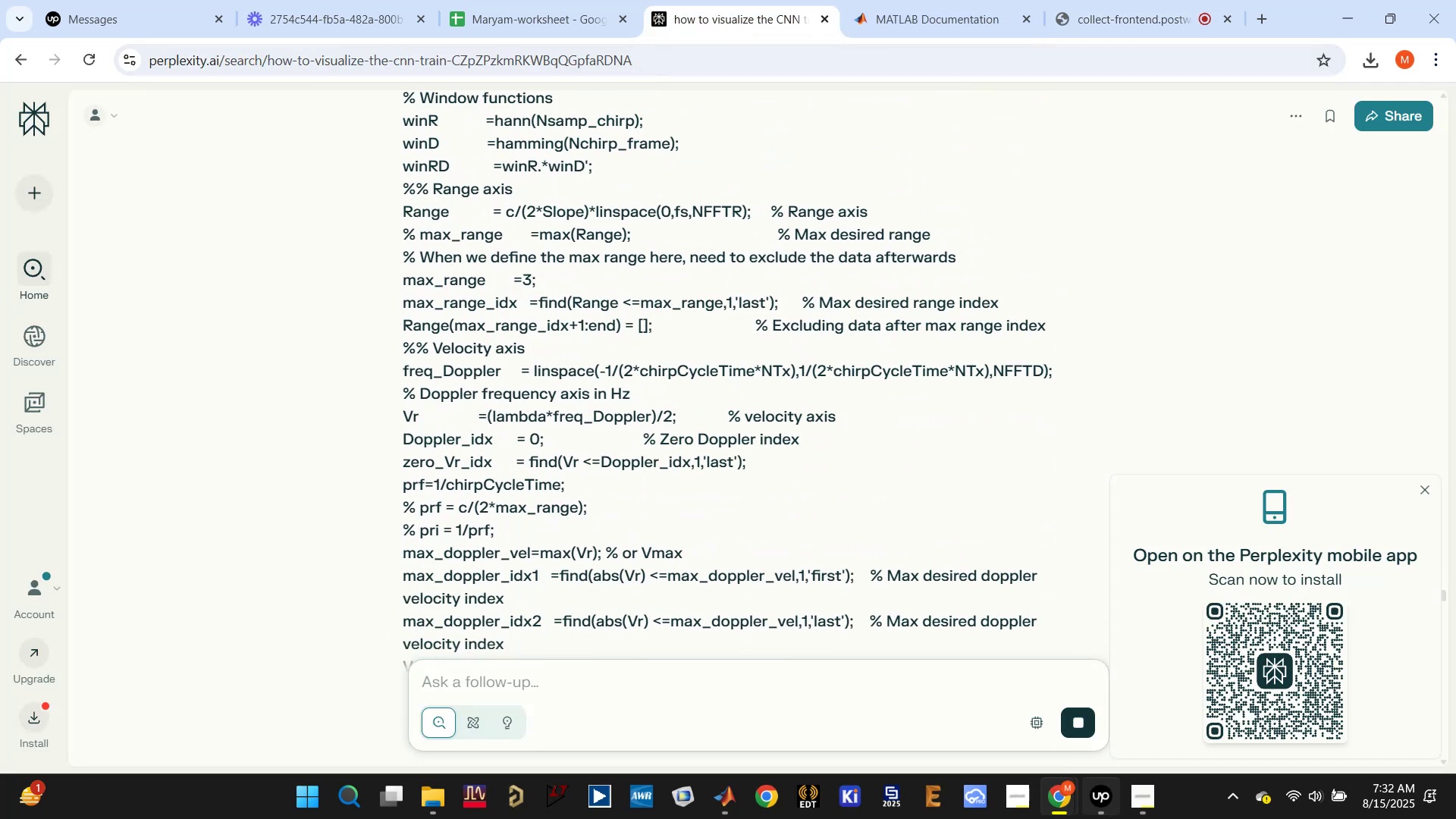 
left_click([1104, 811])
 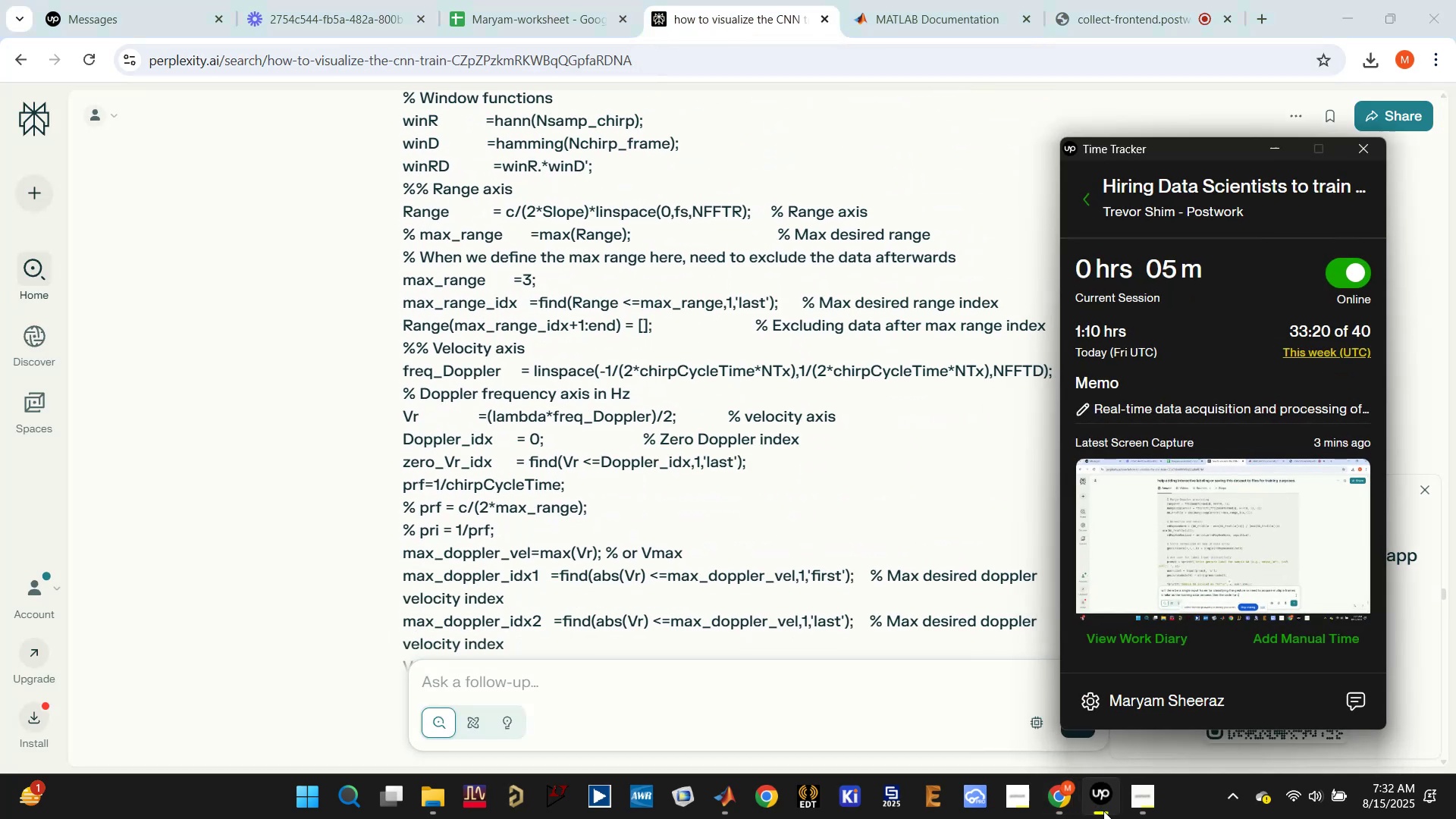 
left_click([1103, 811])
 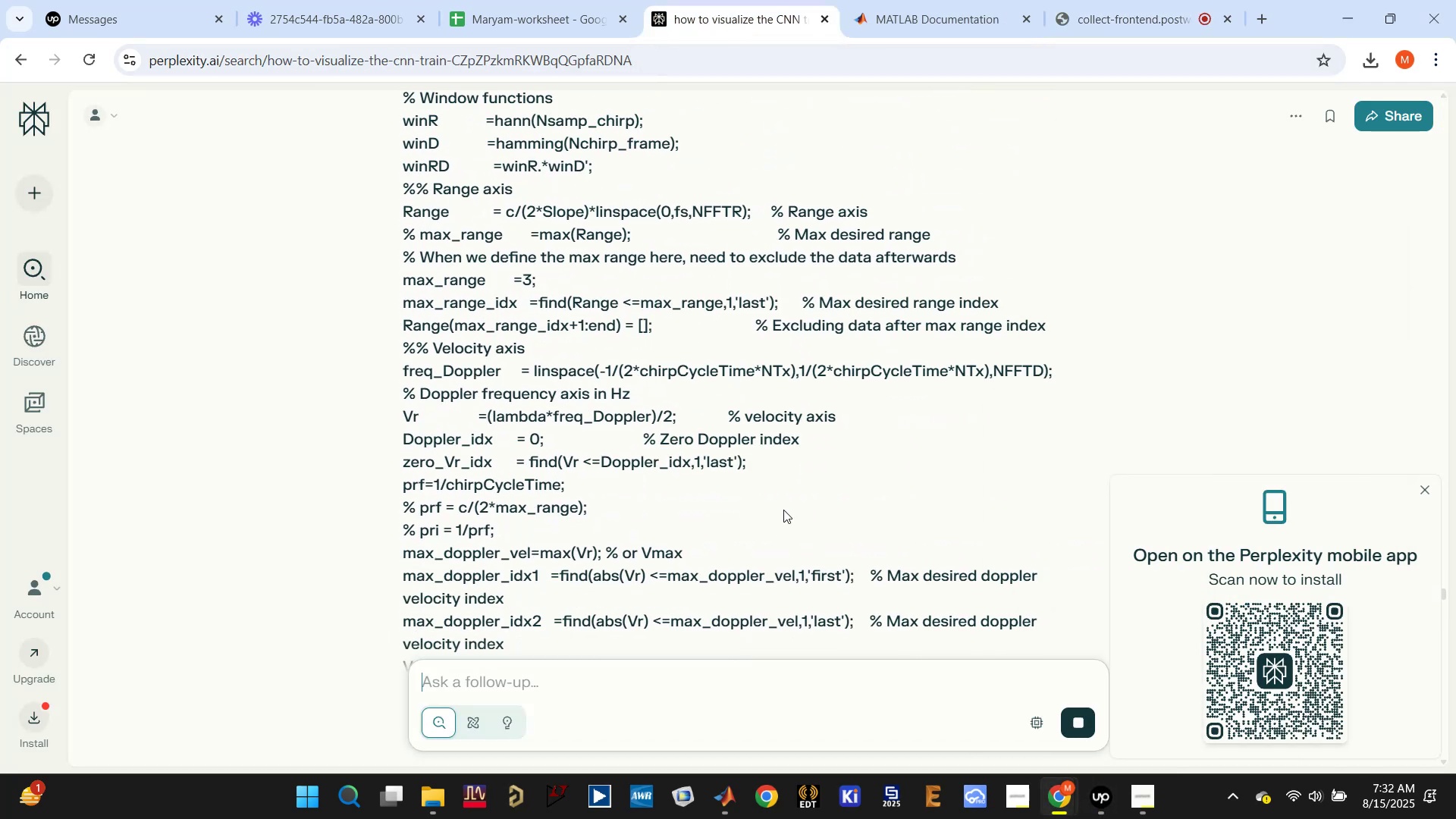 
scroll: coordinate [734, 439], scroll_direction: down, amount: 42.0
 